 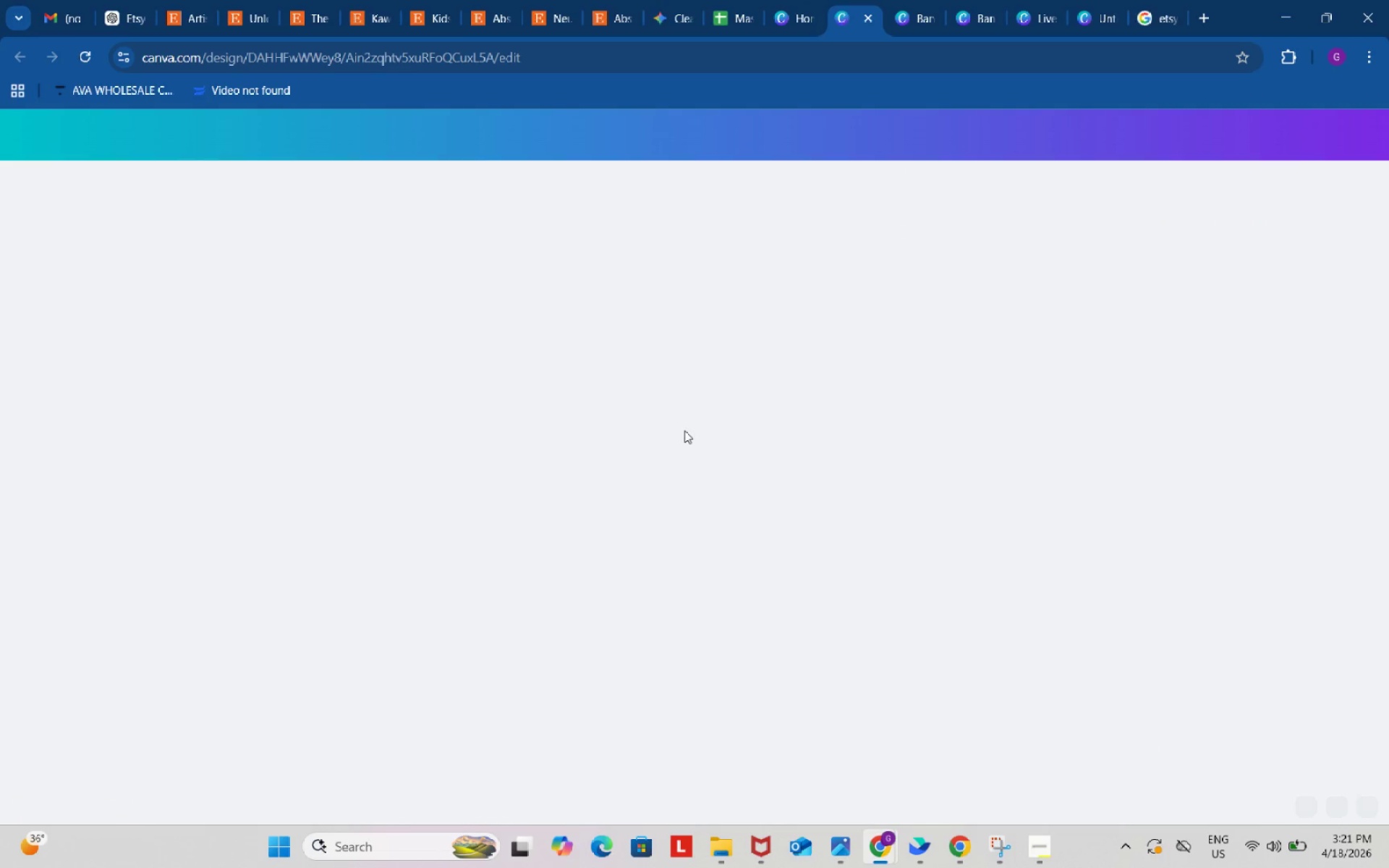 
scroll: coordinate [962, 410], scroll_direction: down, amount: 18.0
 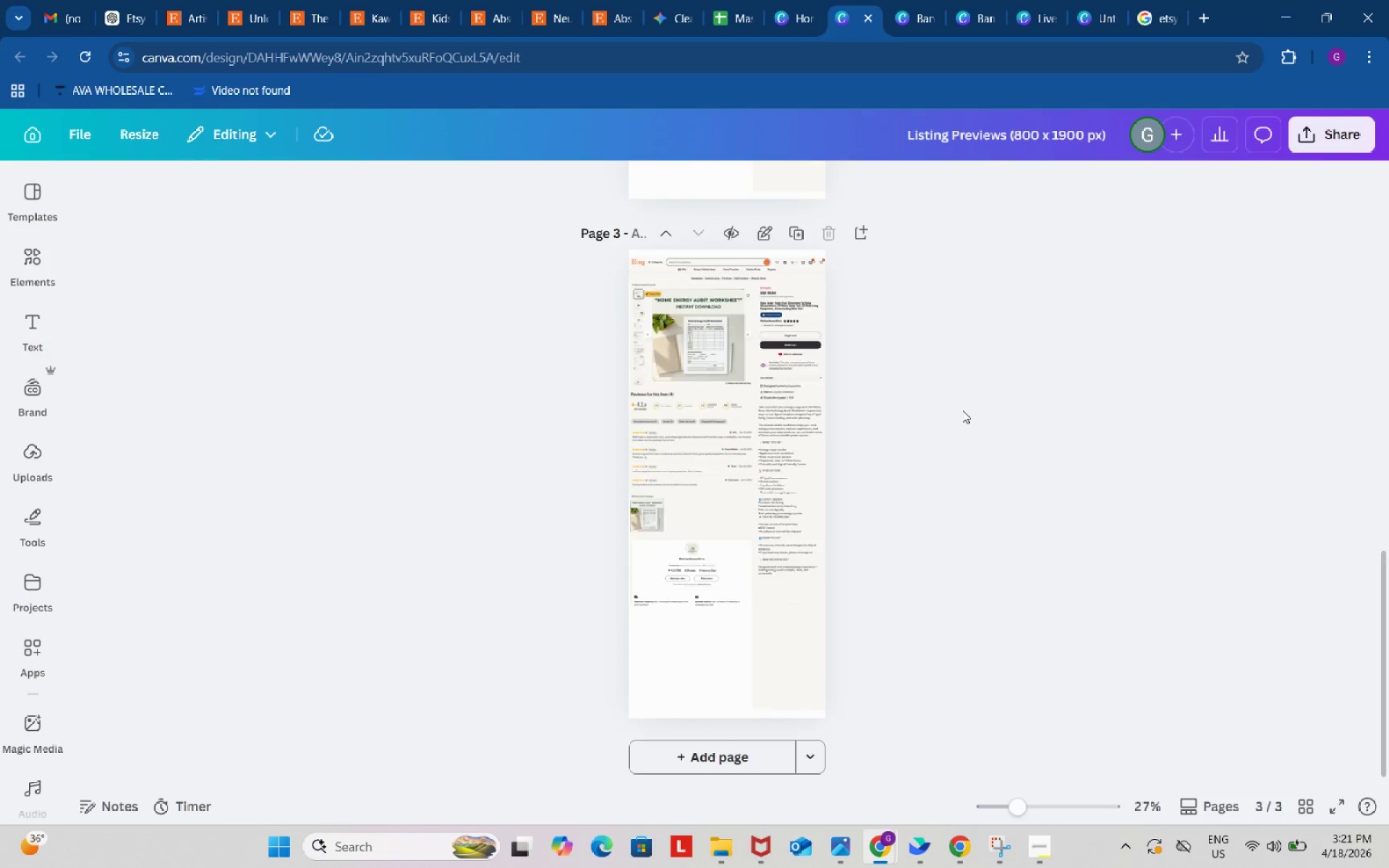 
scroll: coordinate [962, 410], scroll_direction: up, amount: 14.0
 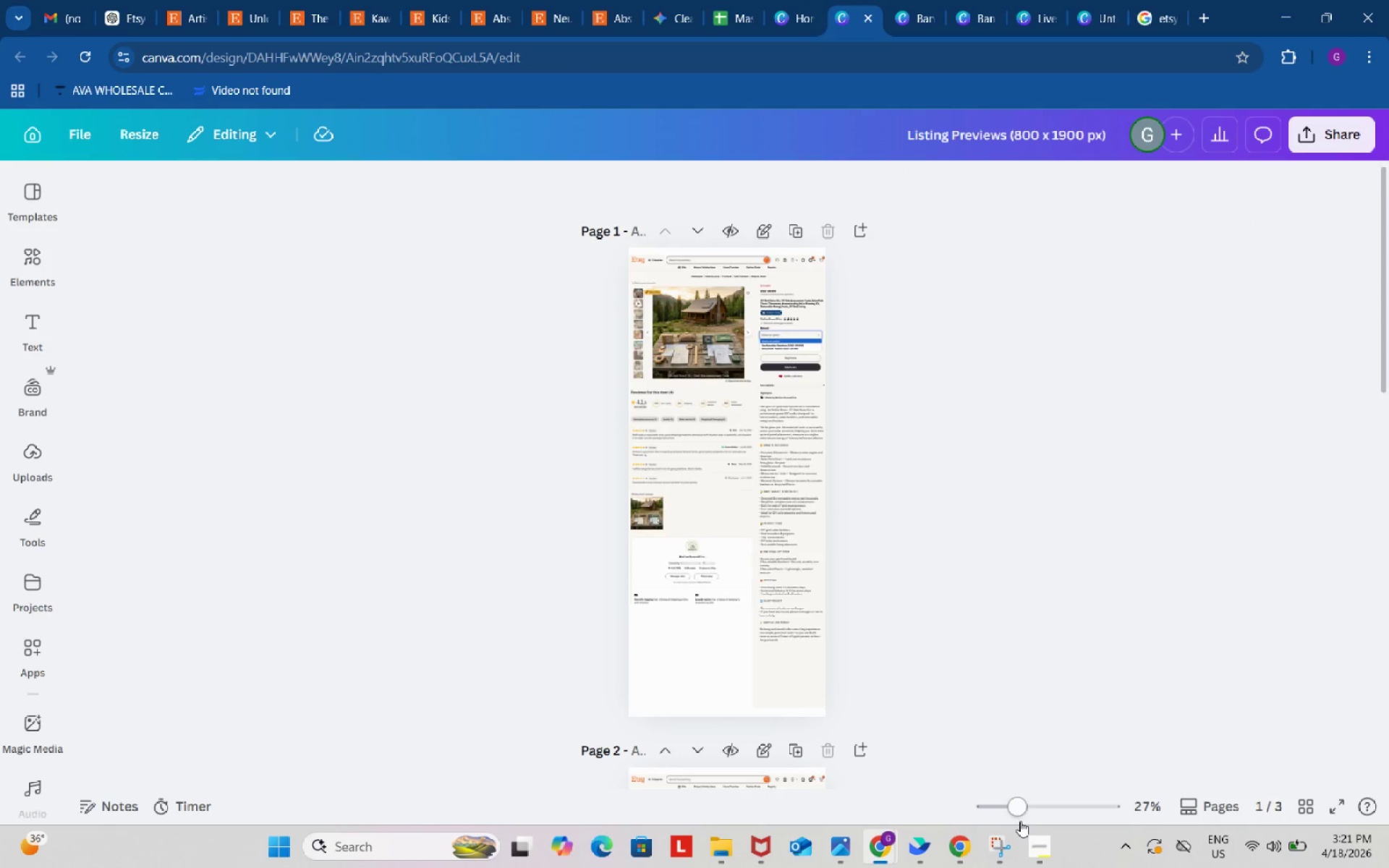 
left_click_drag(start_coordinate=[1020, 807], to_coordinate=[1061, 804])
 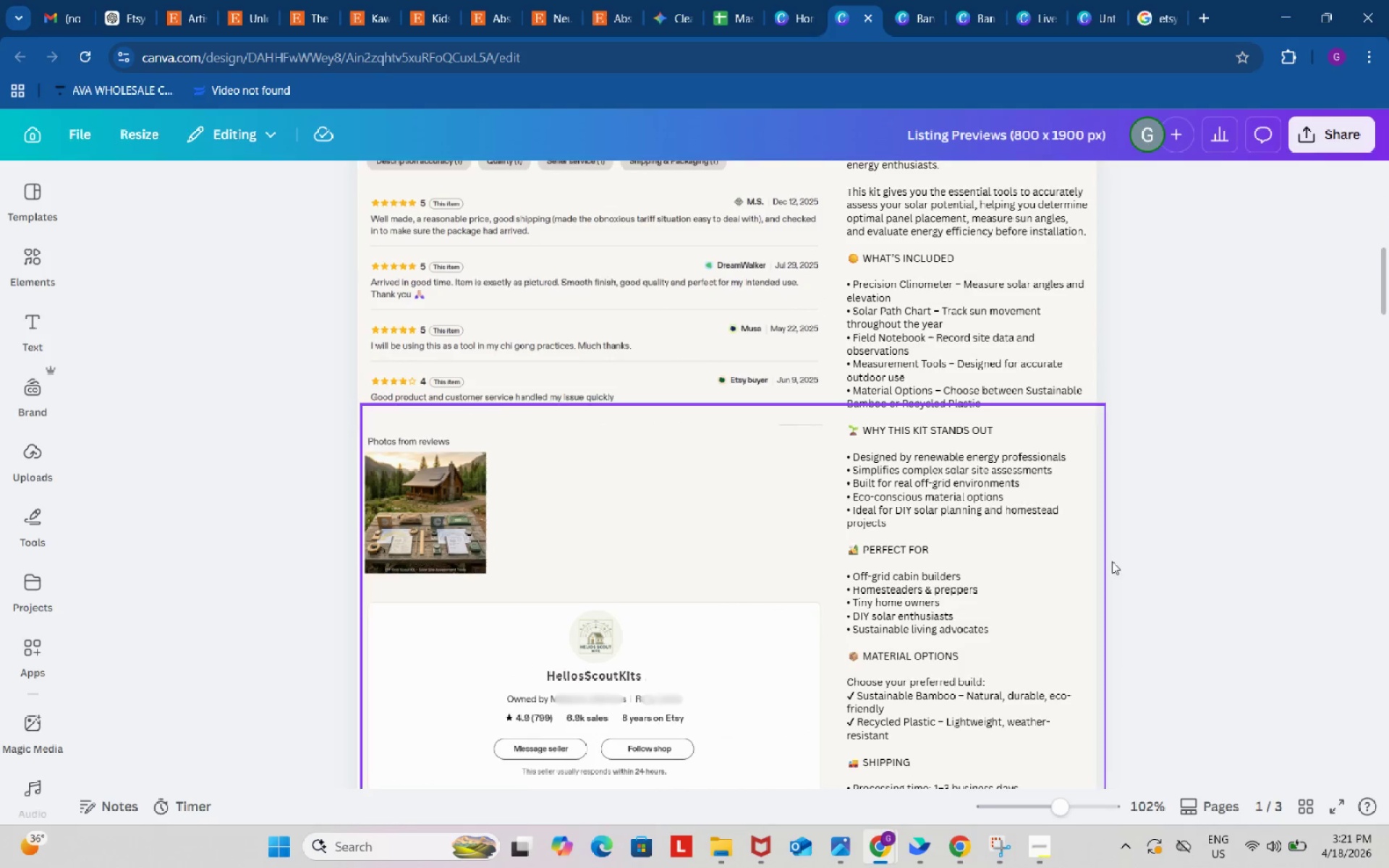 
scroll: coordinate [1163, 524], scroll_direction: up, amount: 5.0
 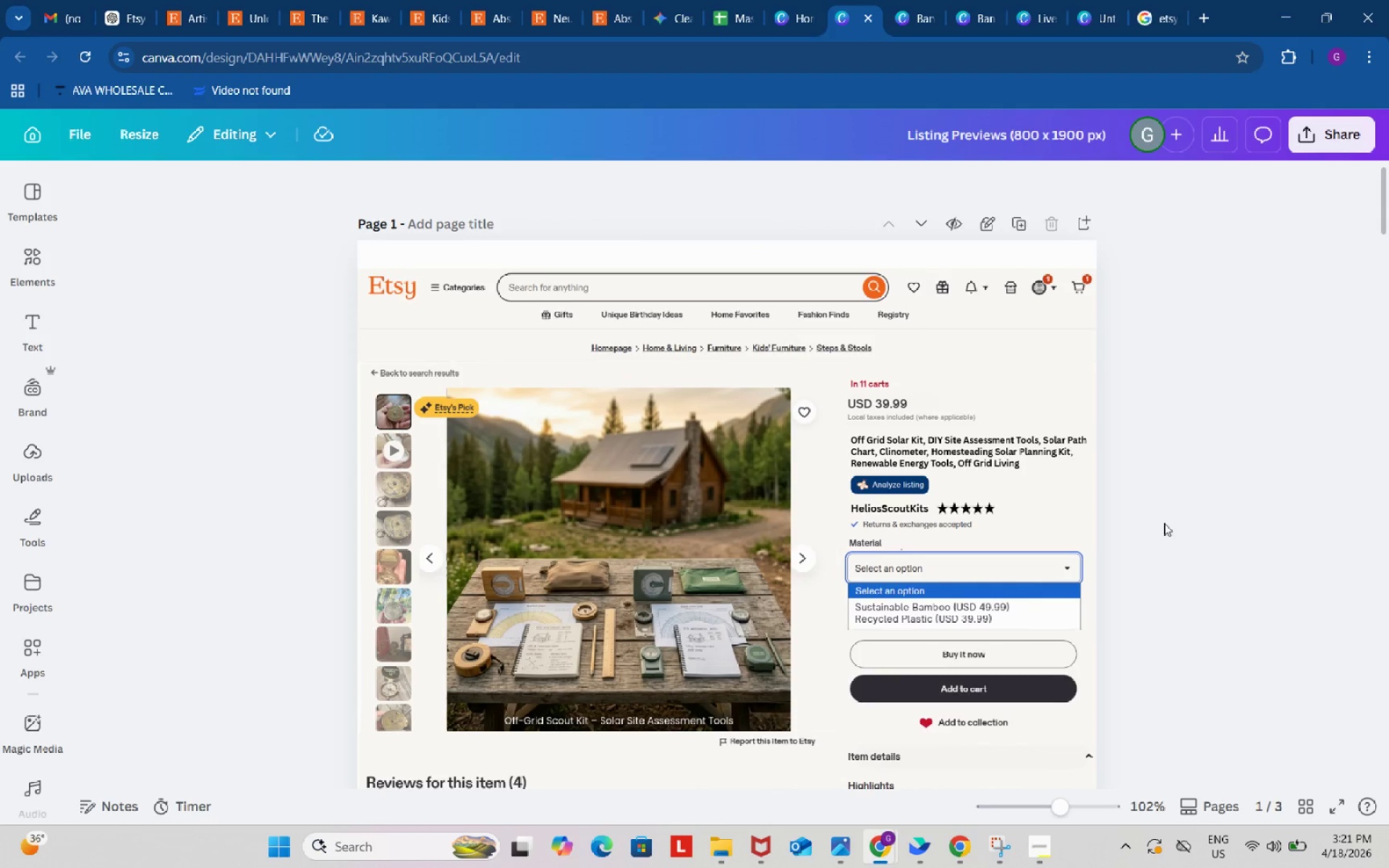 
left_click([1187, 504])
 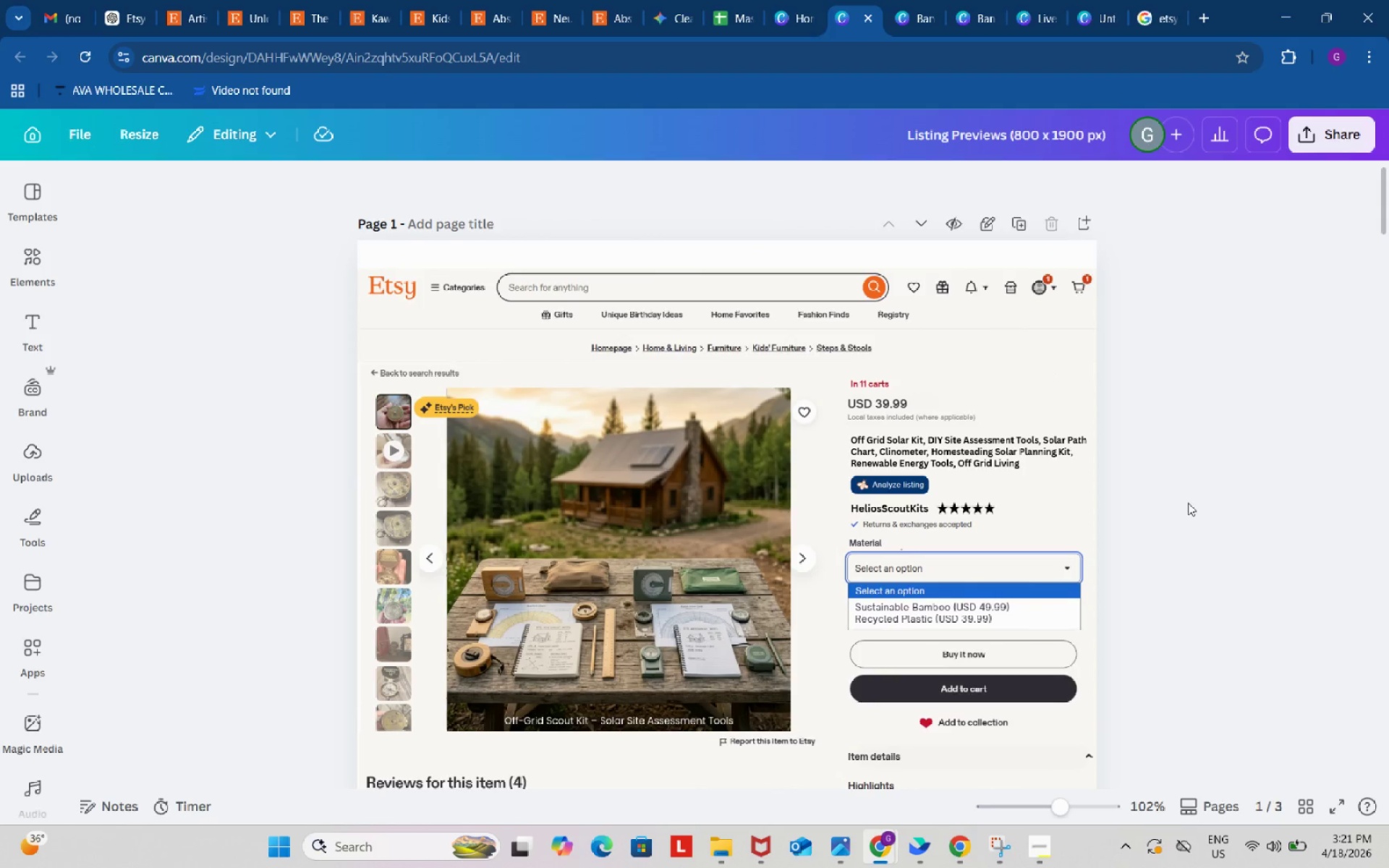 
wait(5.47)
 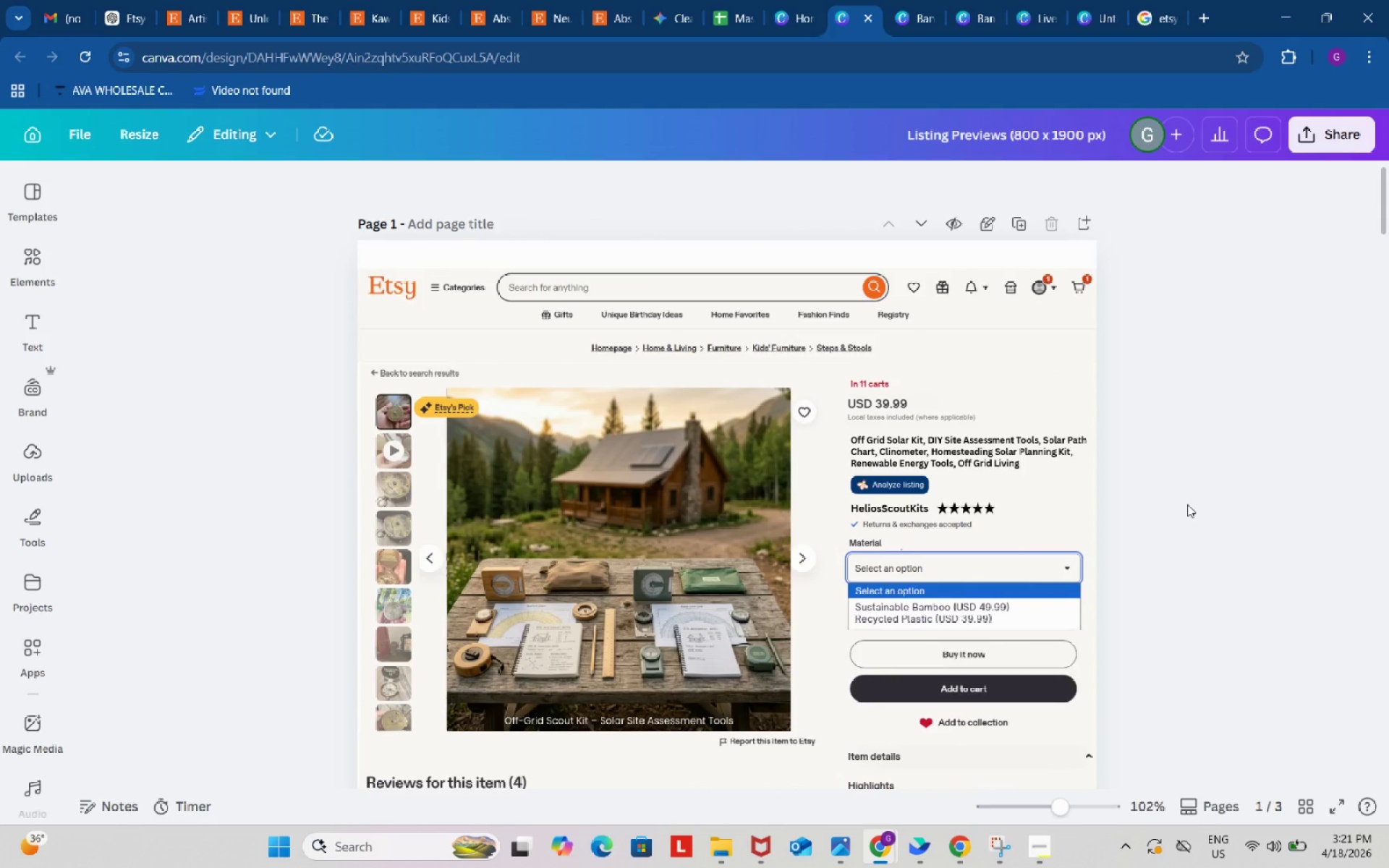 
left_click([489, 0])
 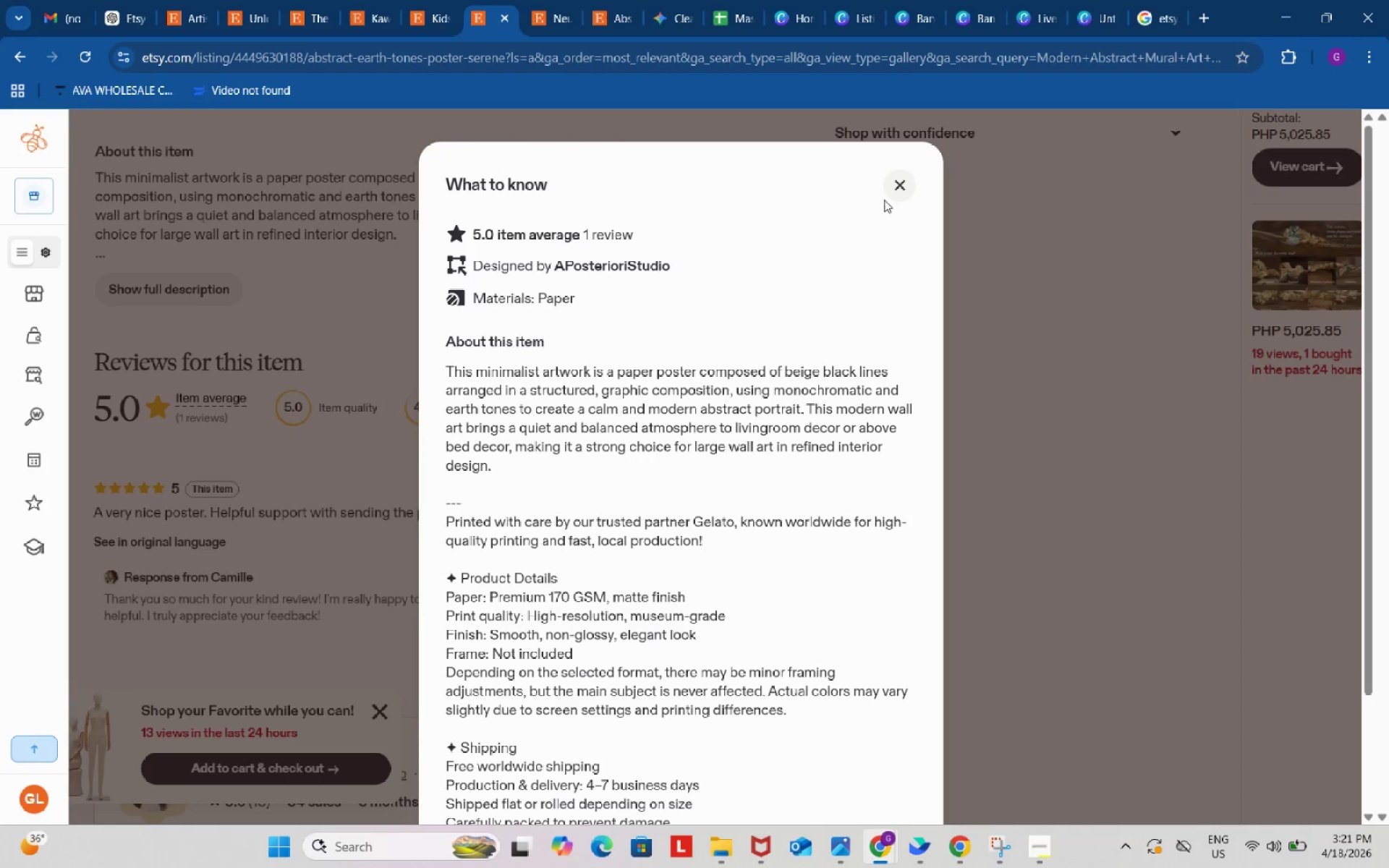 
left_click([890, 199])
 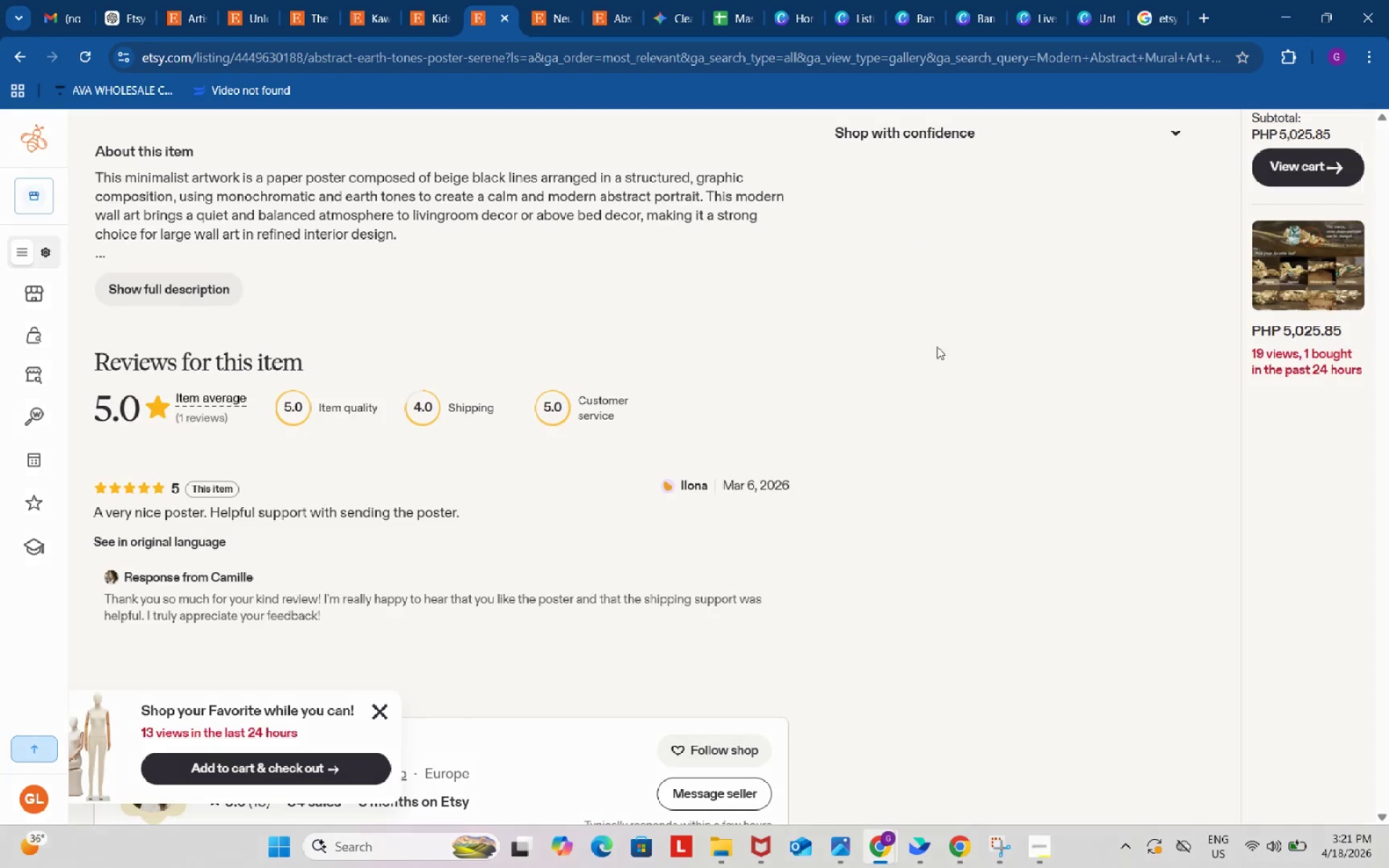 
left_click([974, 318])
 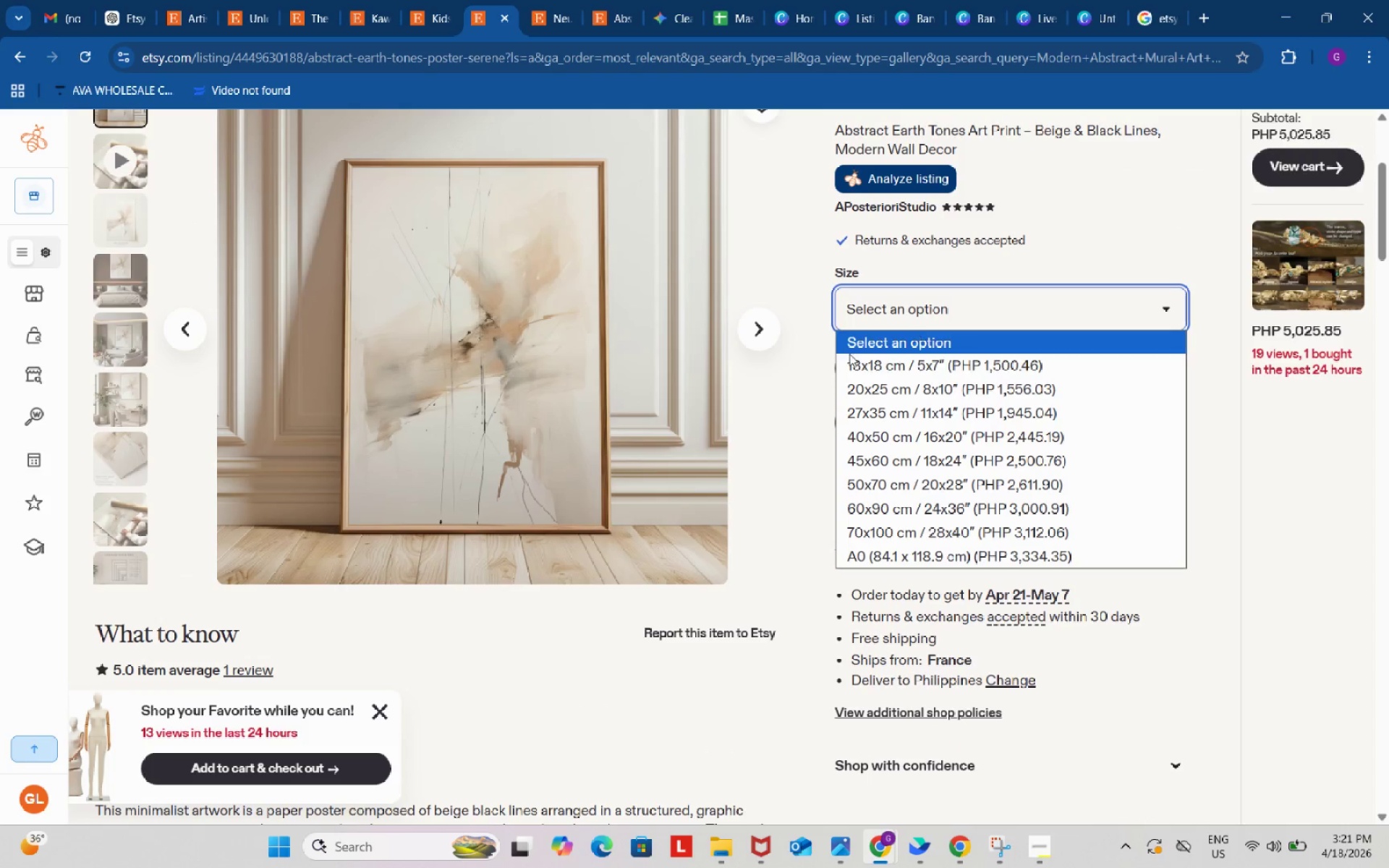 
scroll: coordinate [933, 535], scroll_direction: up, amount: 9.0
 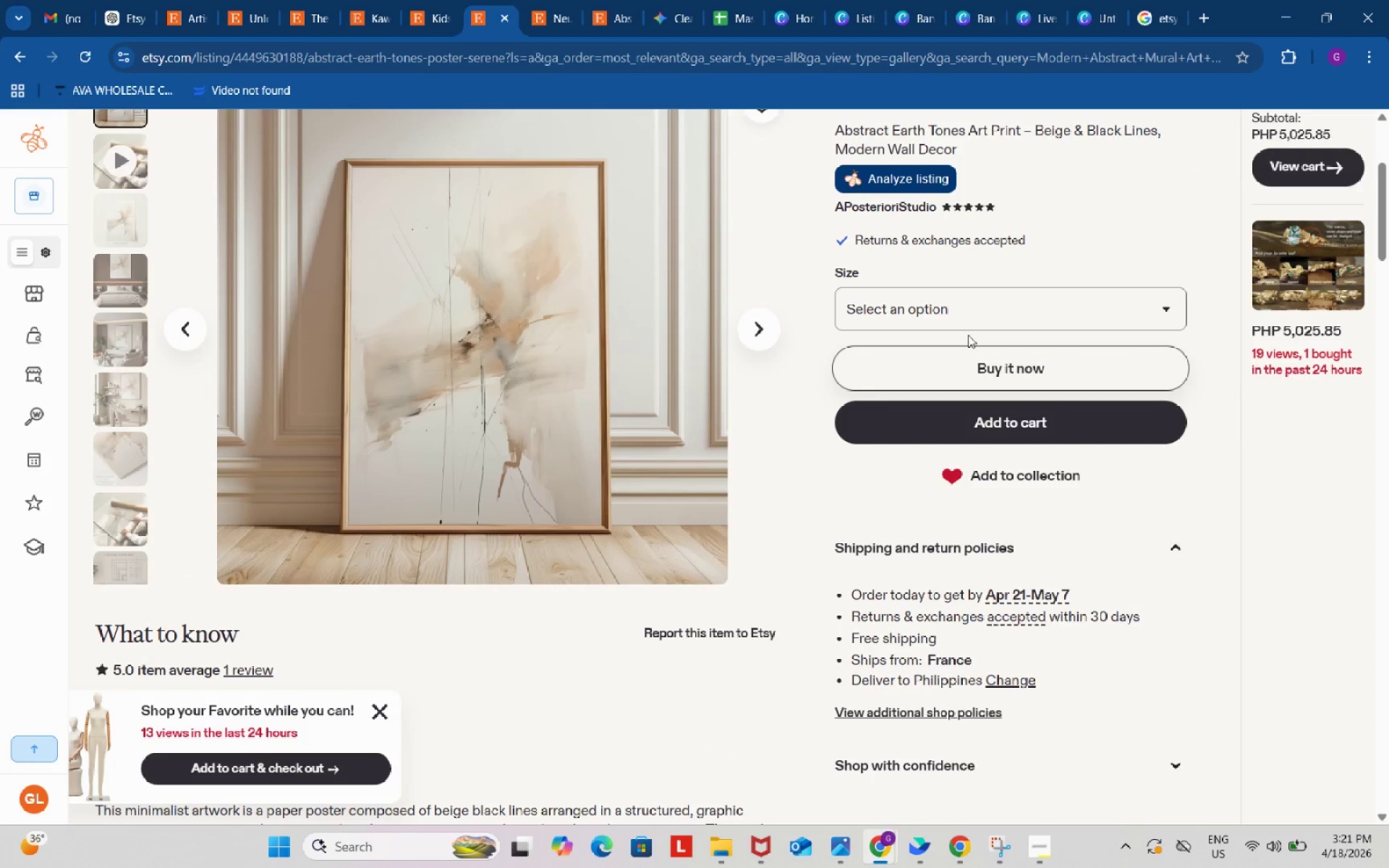 
wait(5.75)
 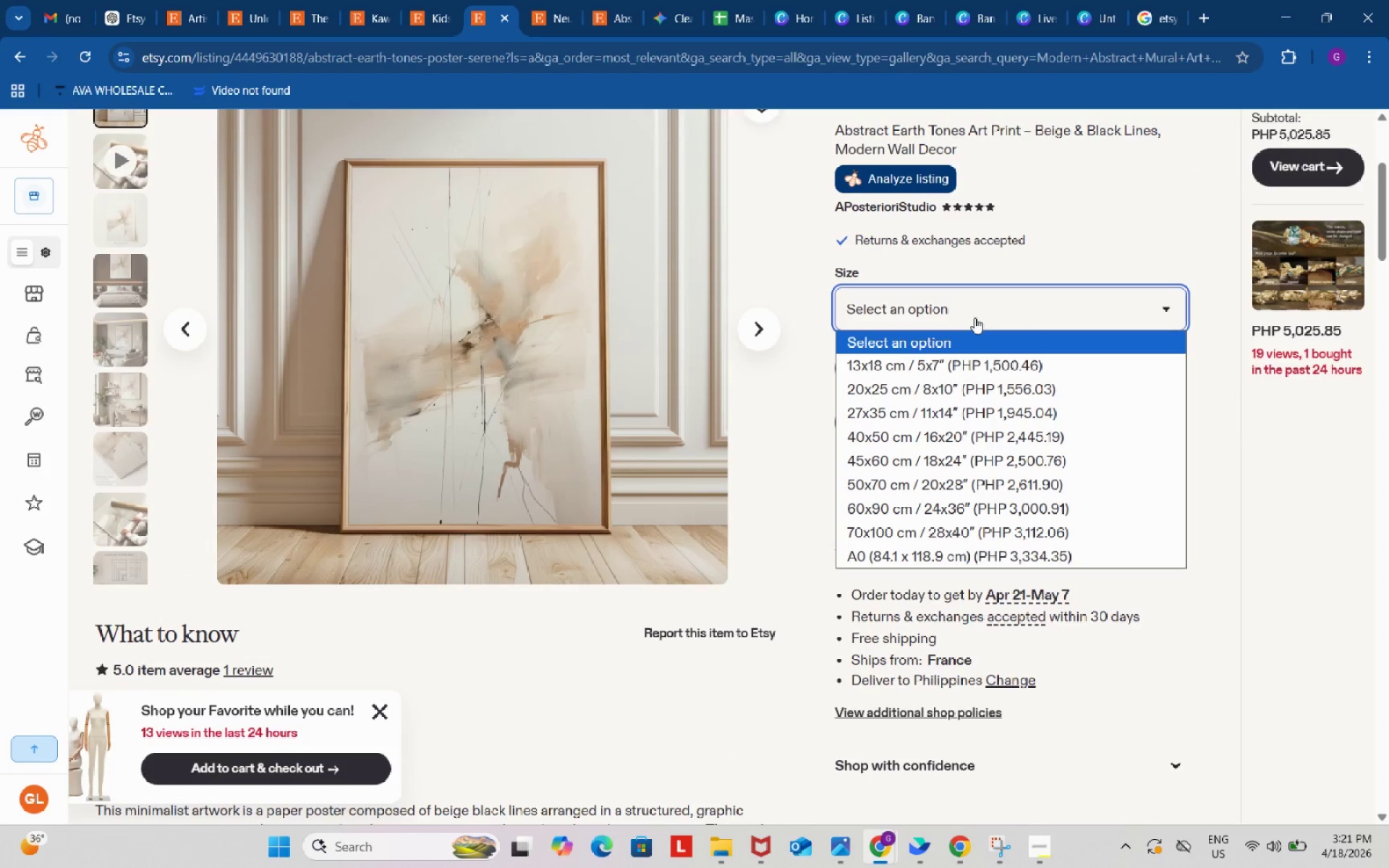 
left_click([783, 408])
 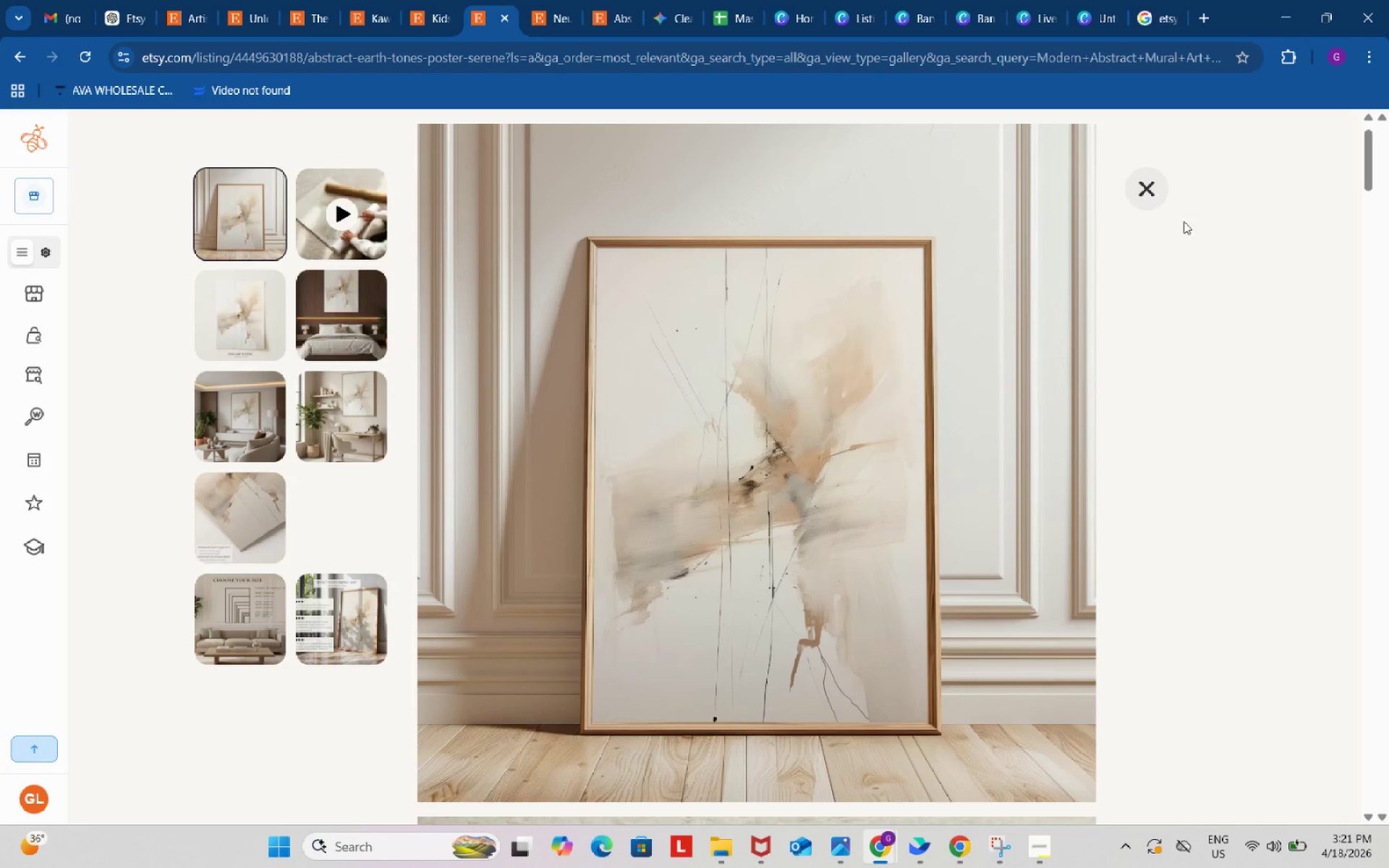 
left_click([1145, 193])
 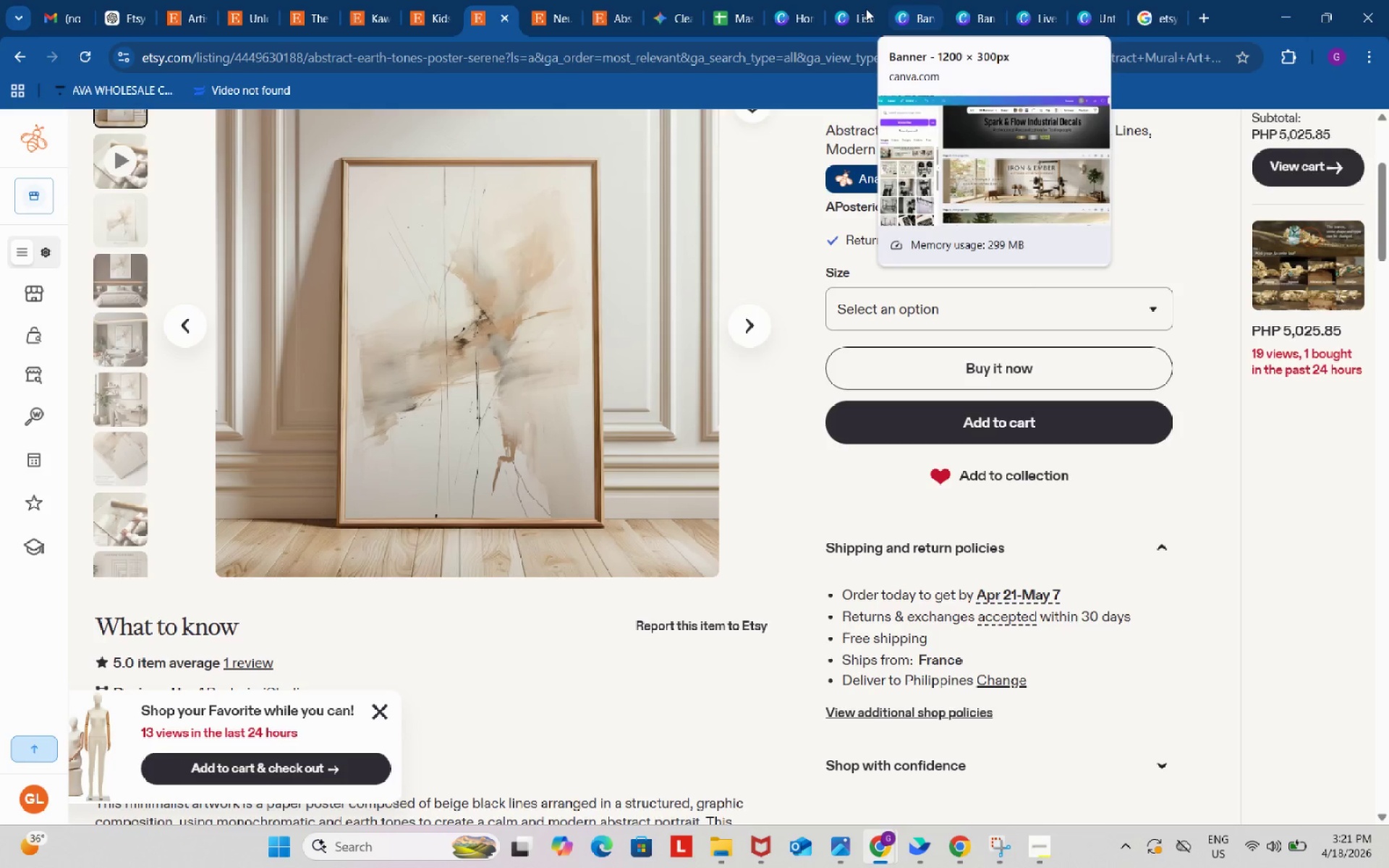 
left_click([747, 0])
 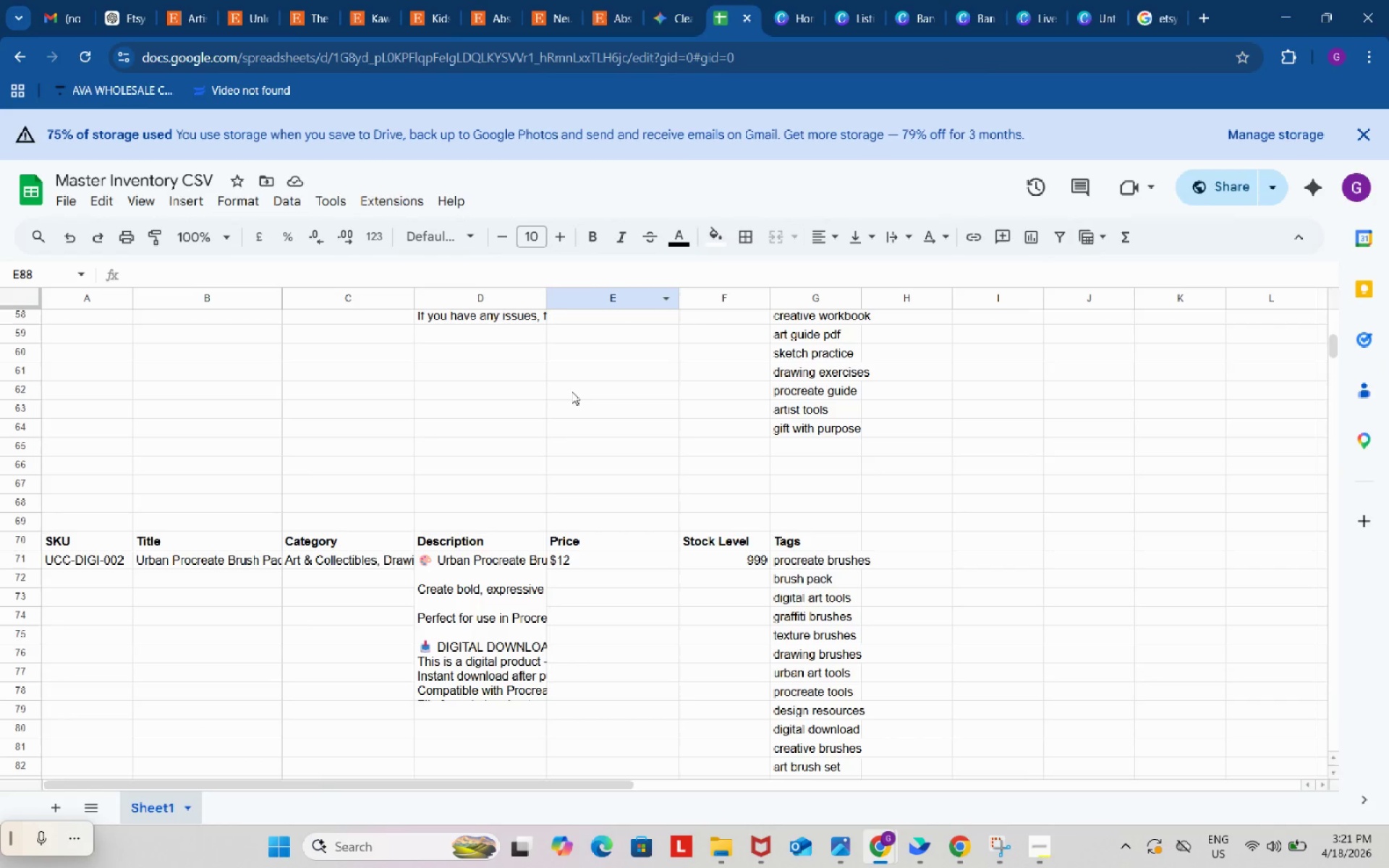 
scroll: coordinate [567, 392], scroll_direction: up, amount: 20.0
 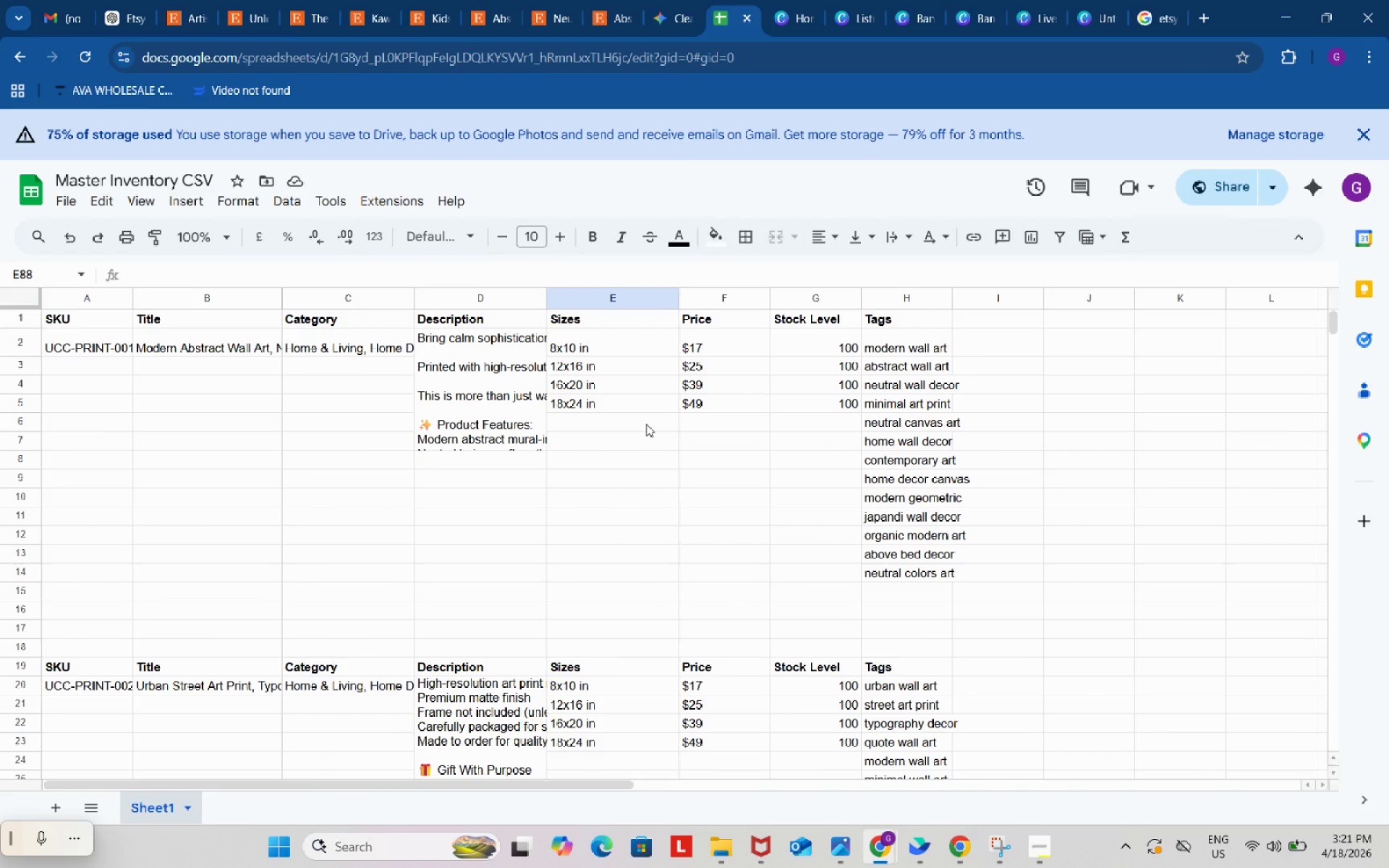 
left_click([548, 0])
 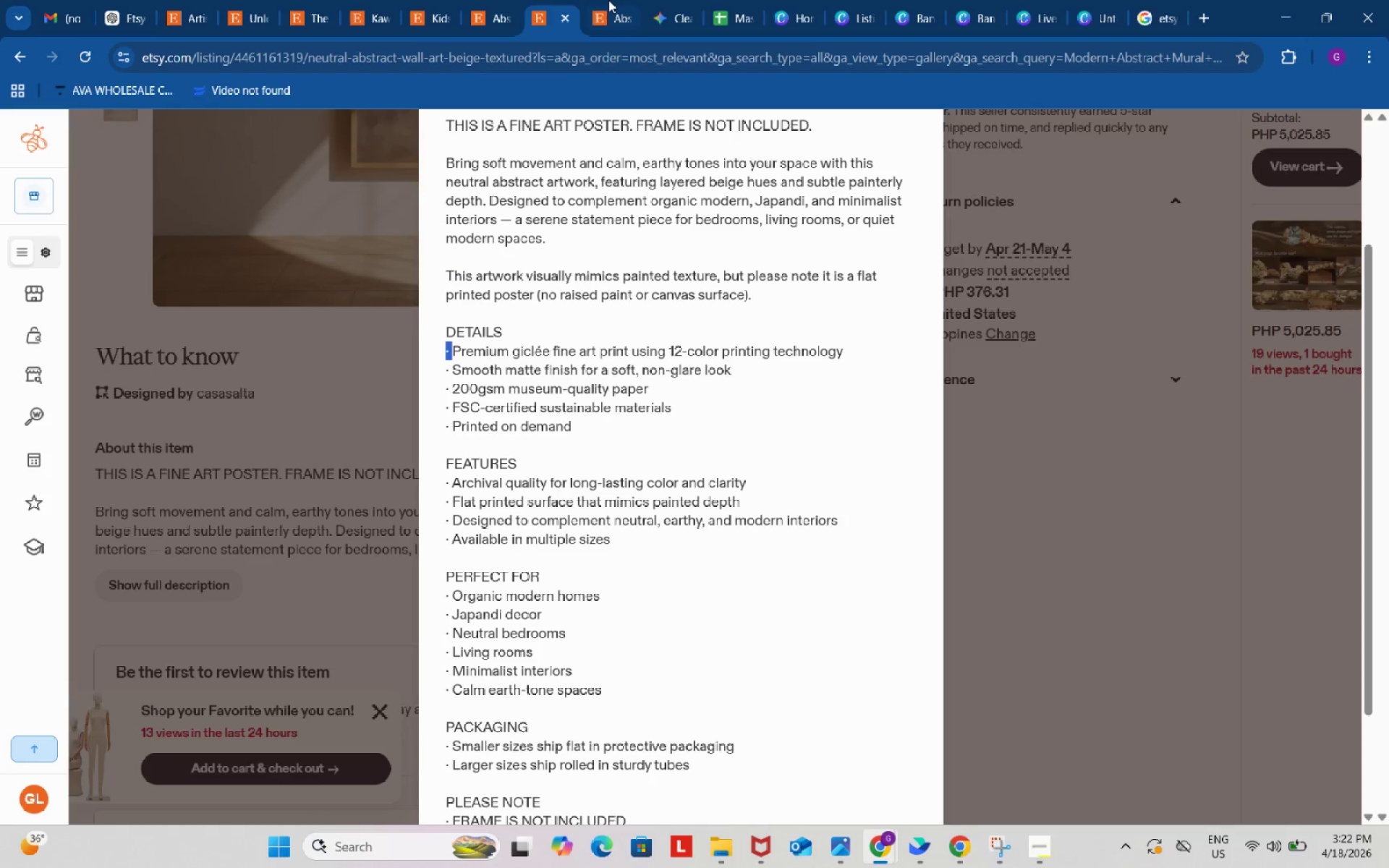 
left_click([608, 0])
 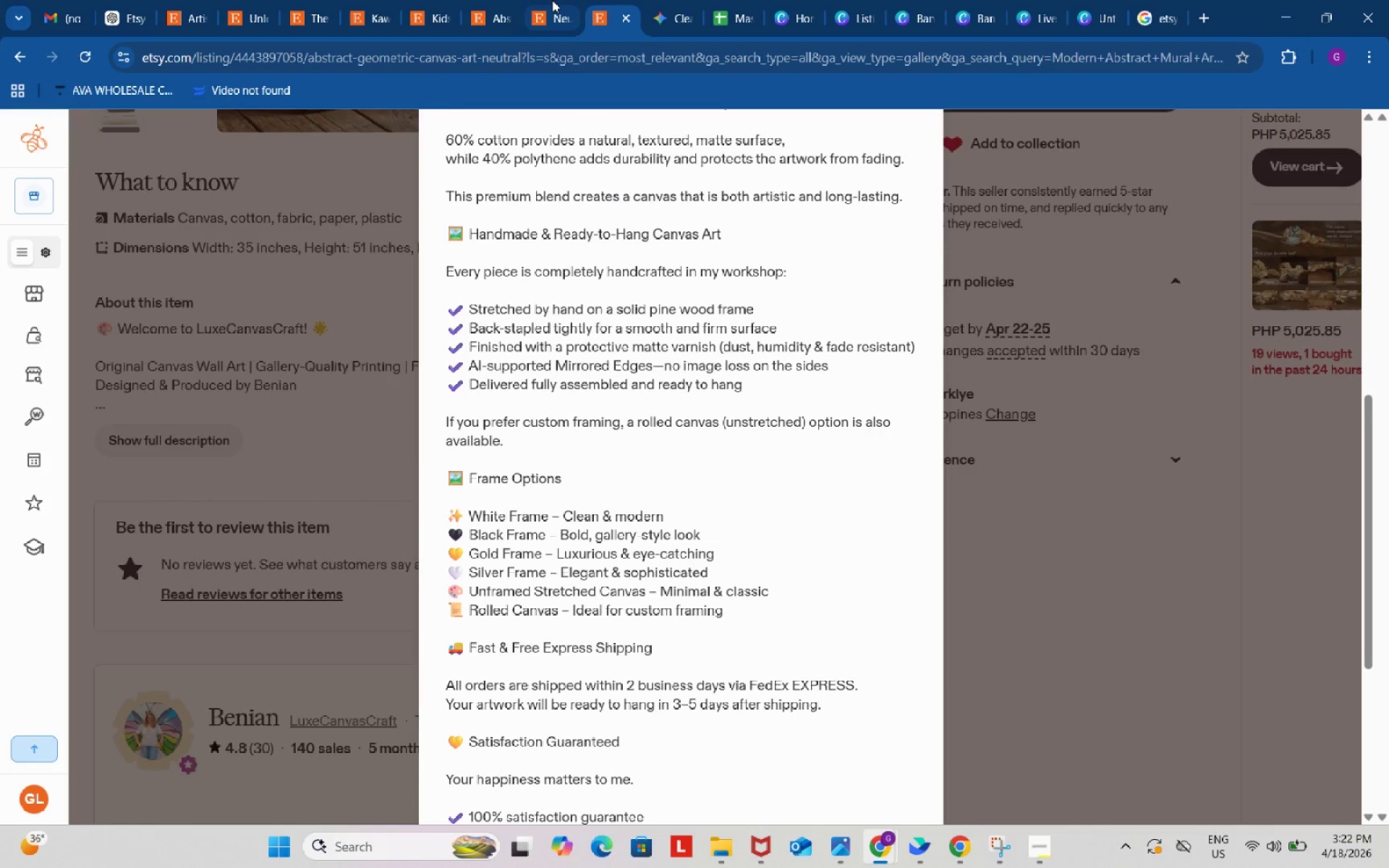 
left_click([551, 0])
 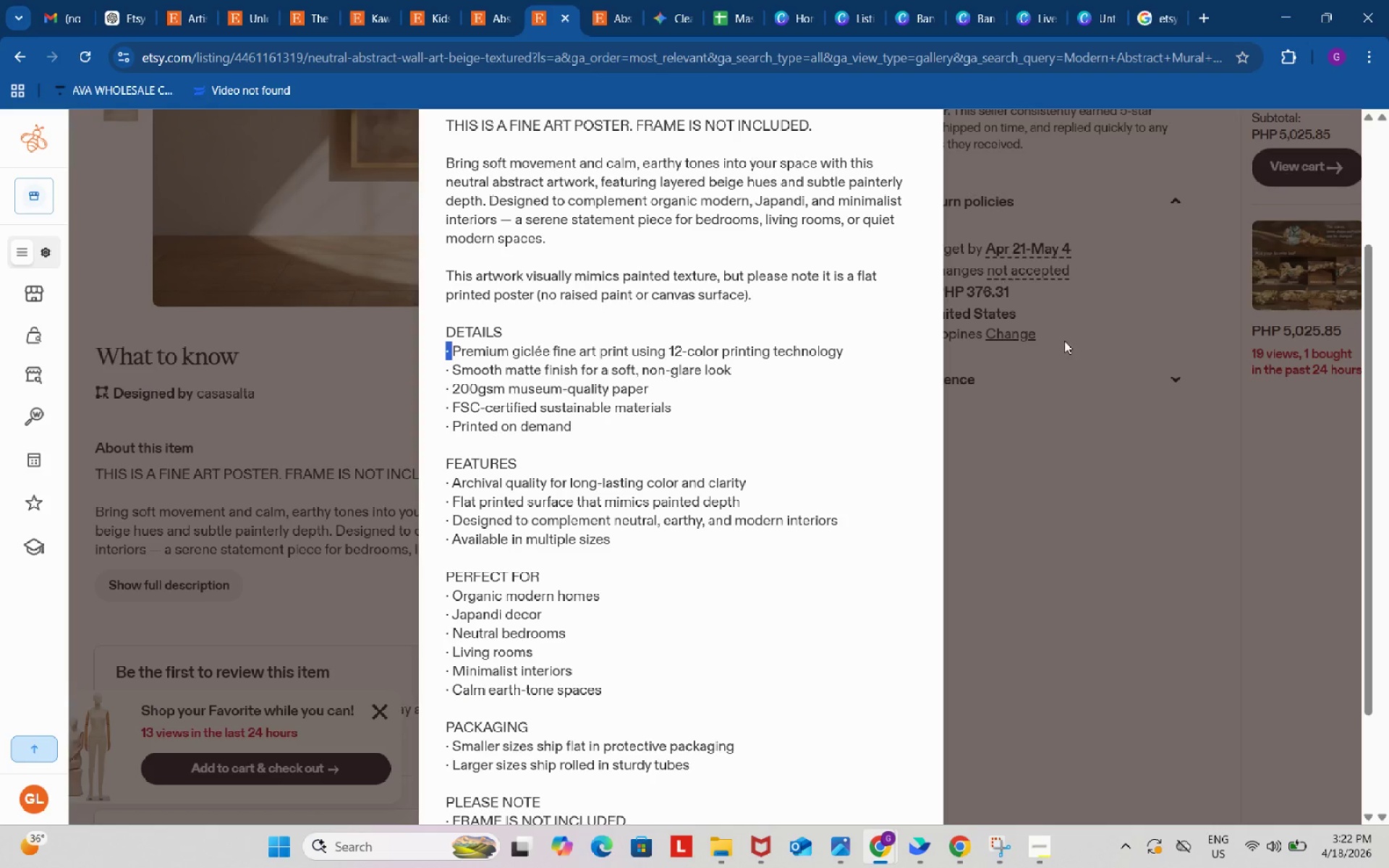 
left_click([1080, 379])
 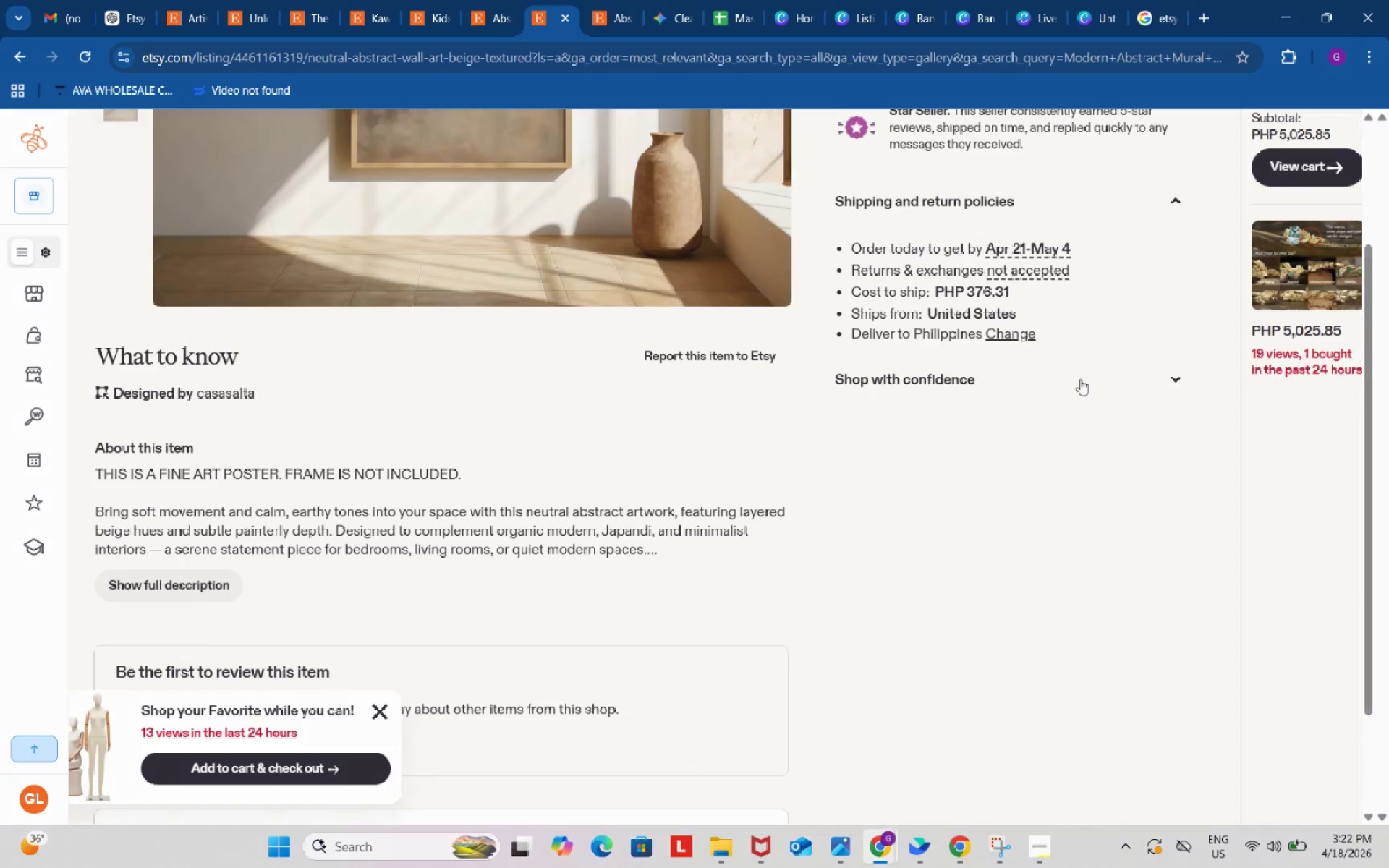 
left_click([985, 253])
 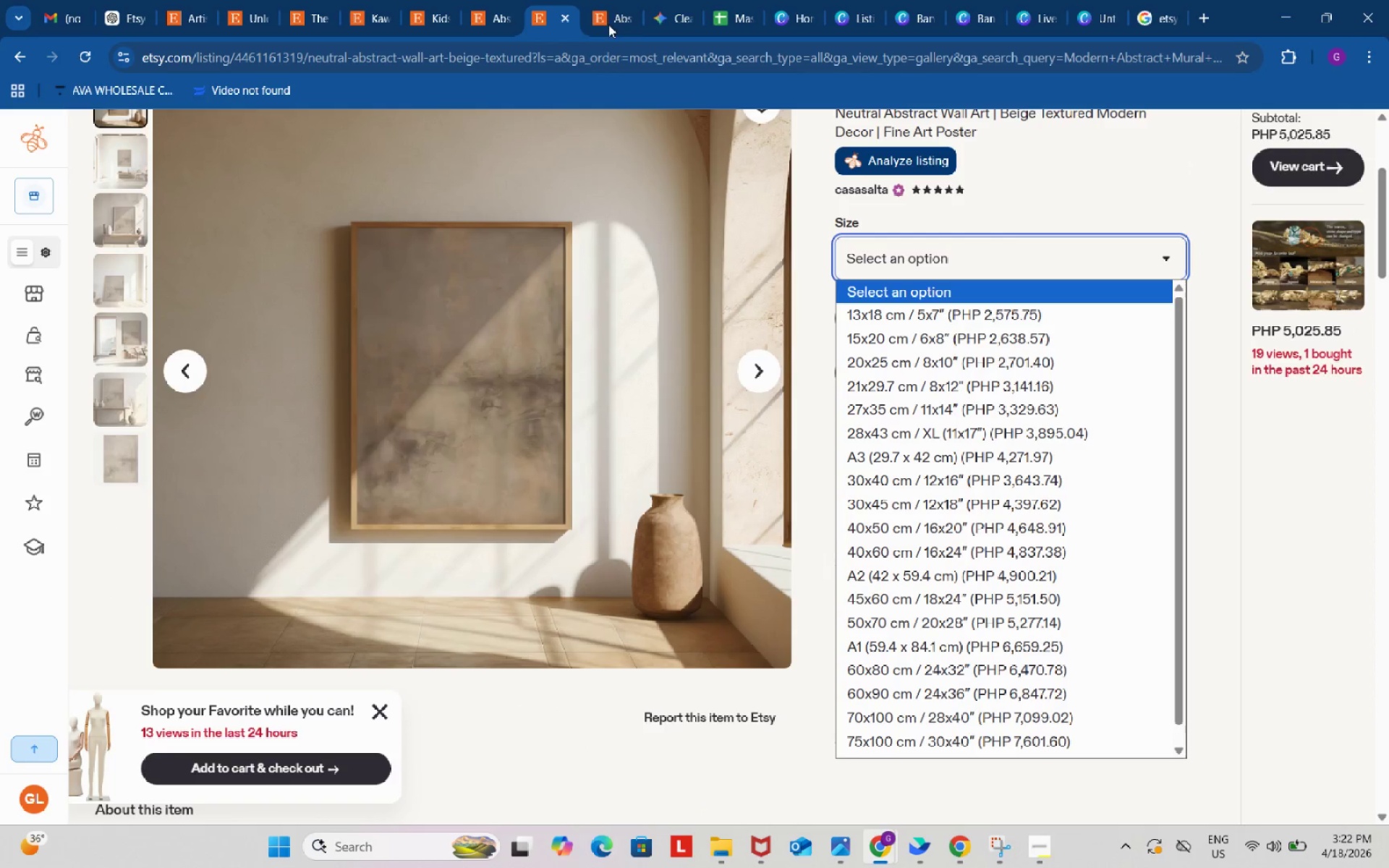 
scroll: coordinate [1080, 379], scroll_direction: up, amount: 4.0
 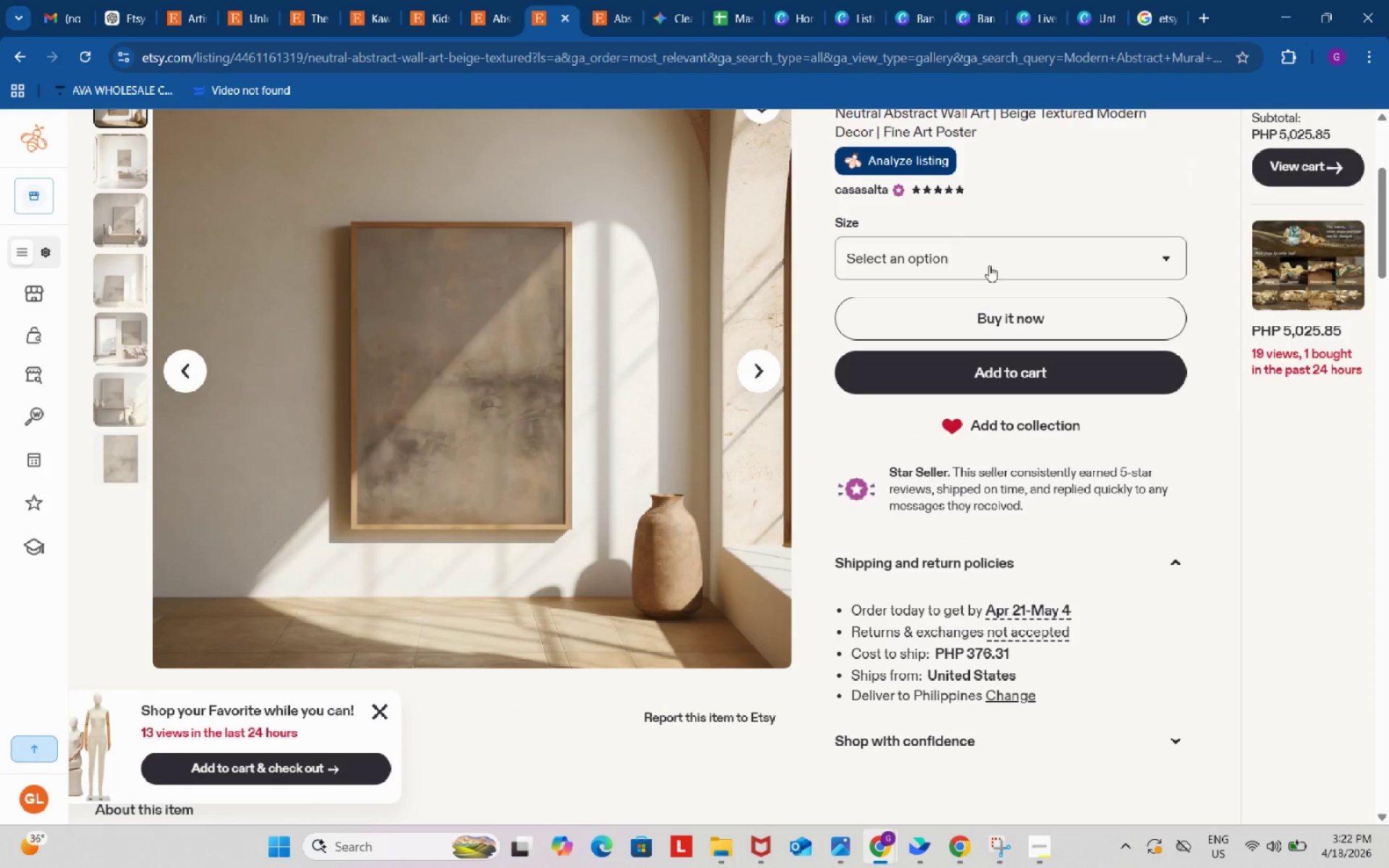 
left_click([598, 9])
 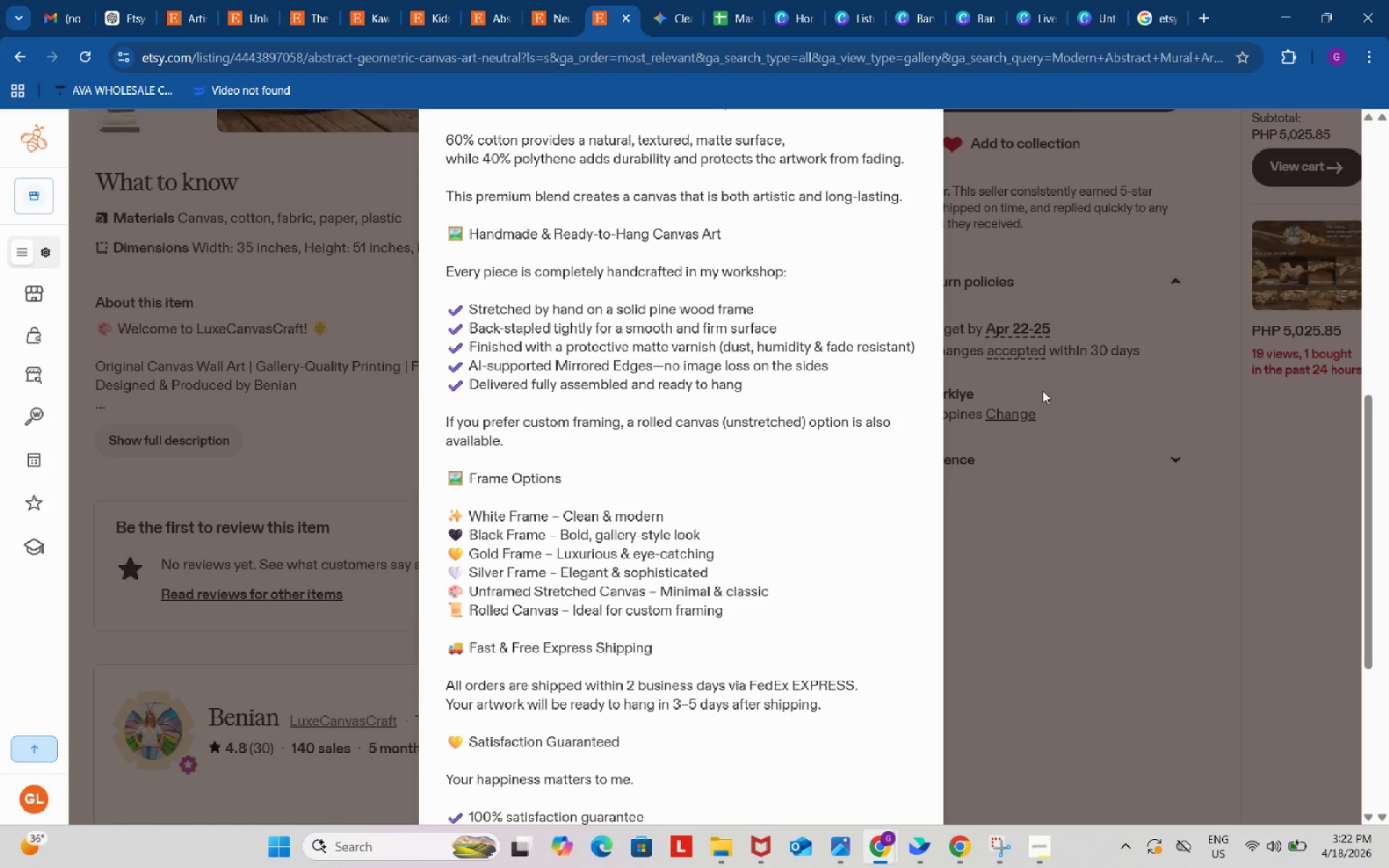 
left_click([1042, 391])
 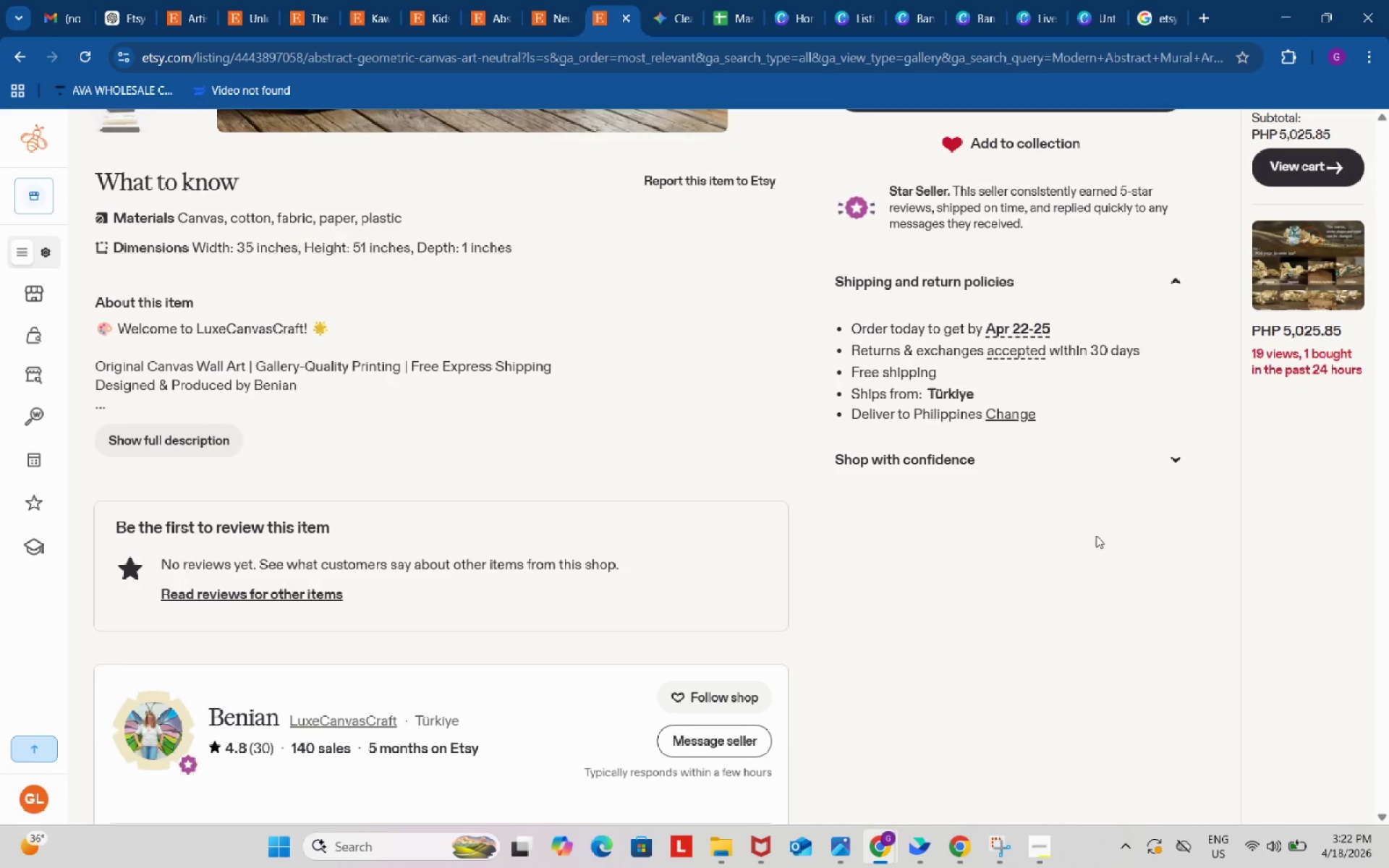 
left_click([1048, 445])
 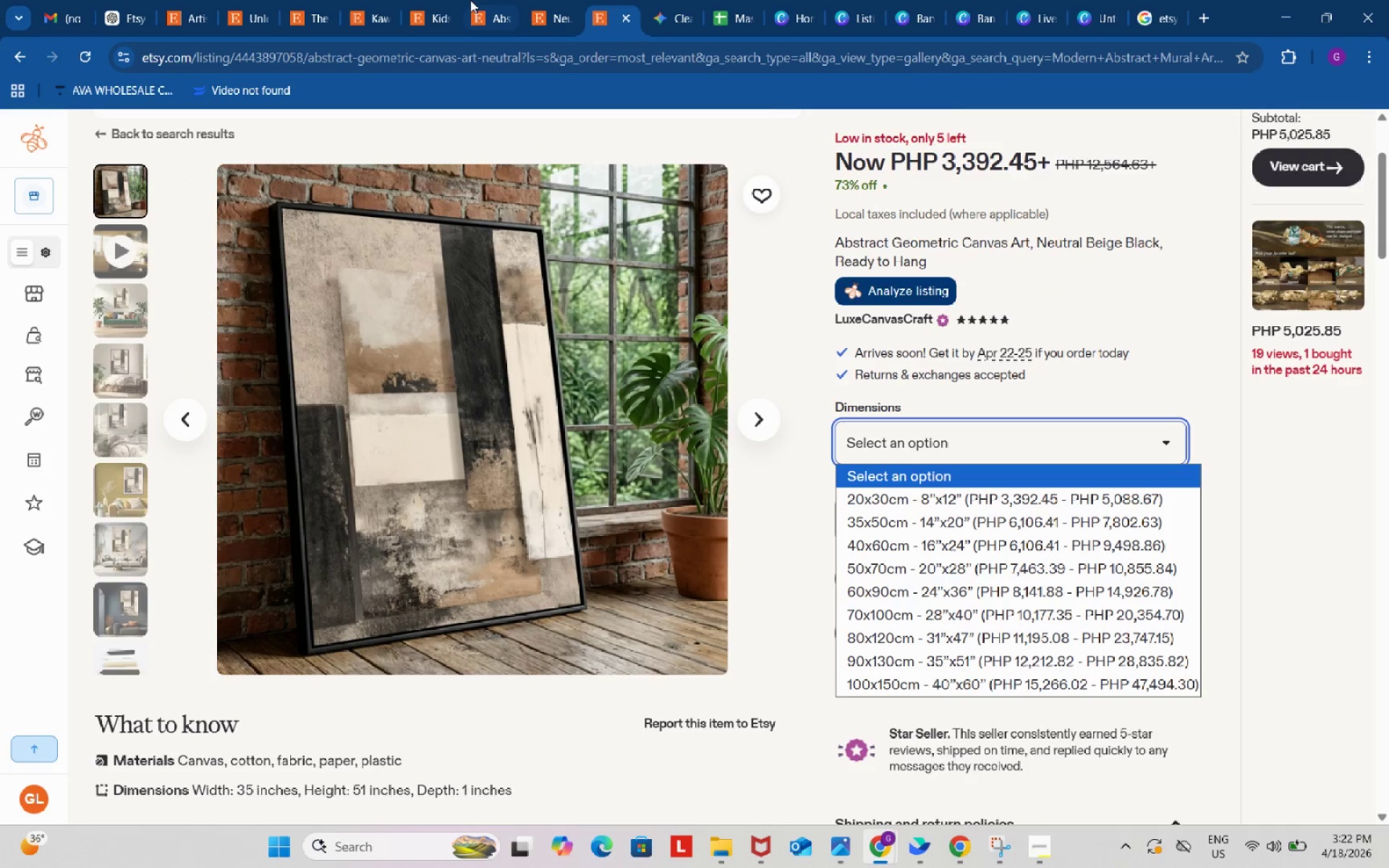 
scroll: coordinate [1096, 535], scroll_direction: up, amount: 6.0
 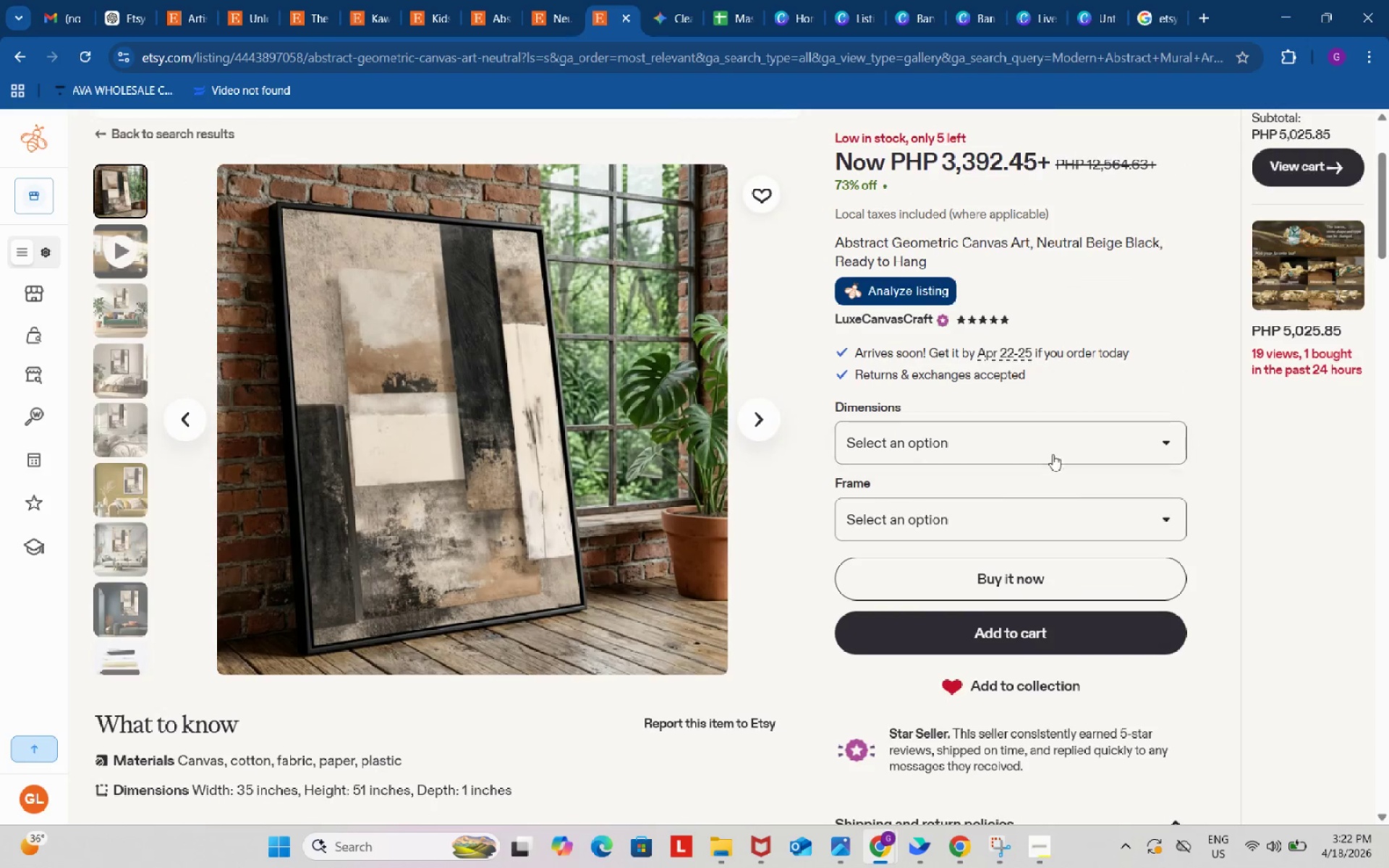 
left_click([468, 0])
 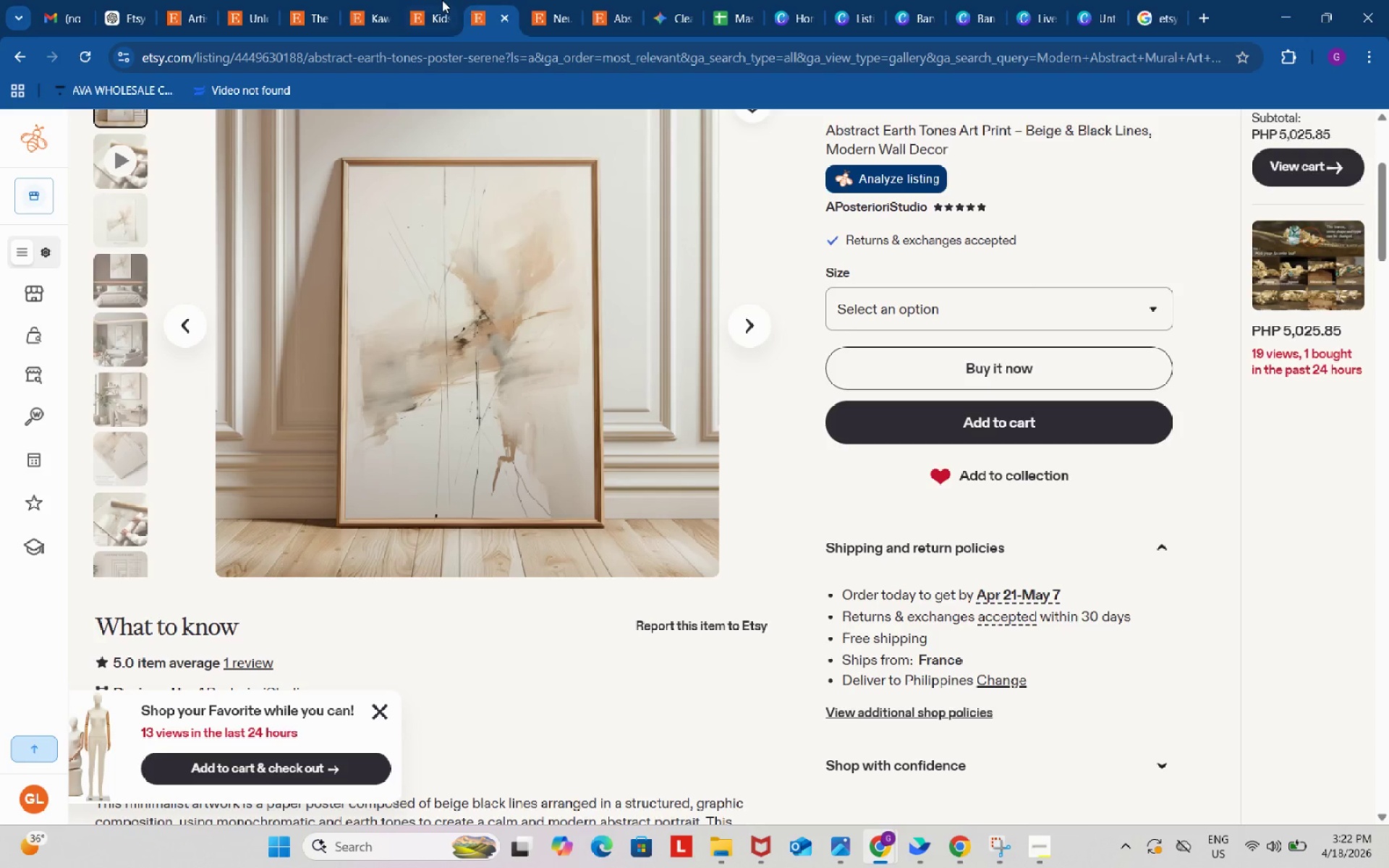 
left_click([441, 0])
 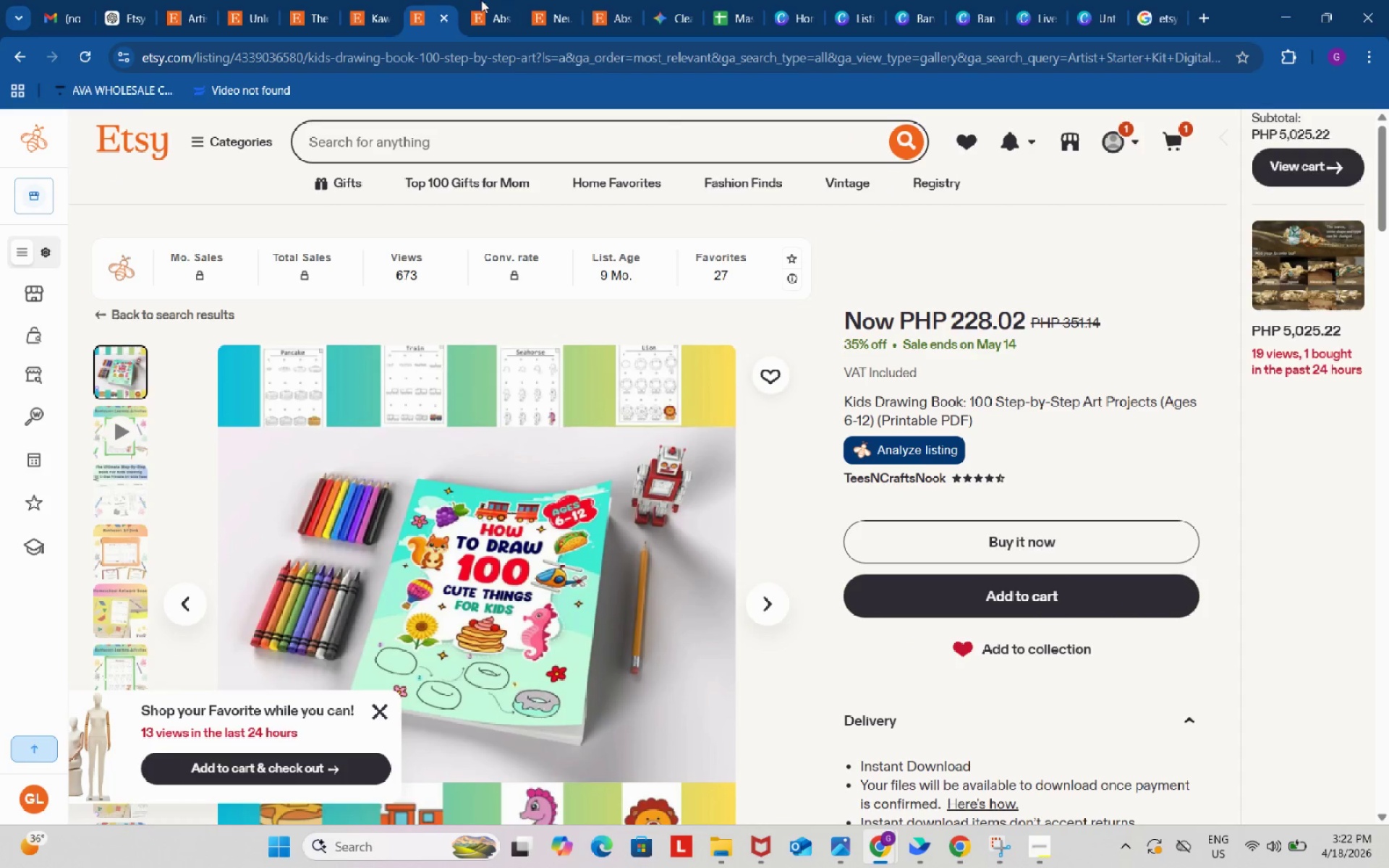 
left_click([477, 0])
 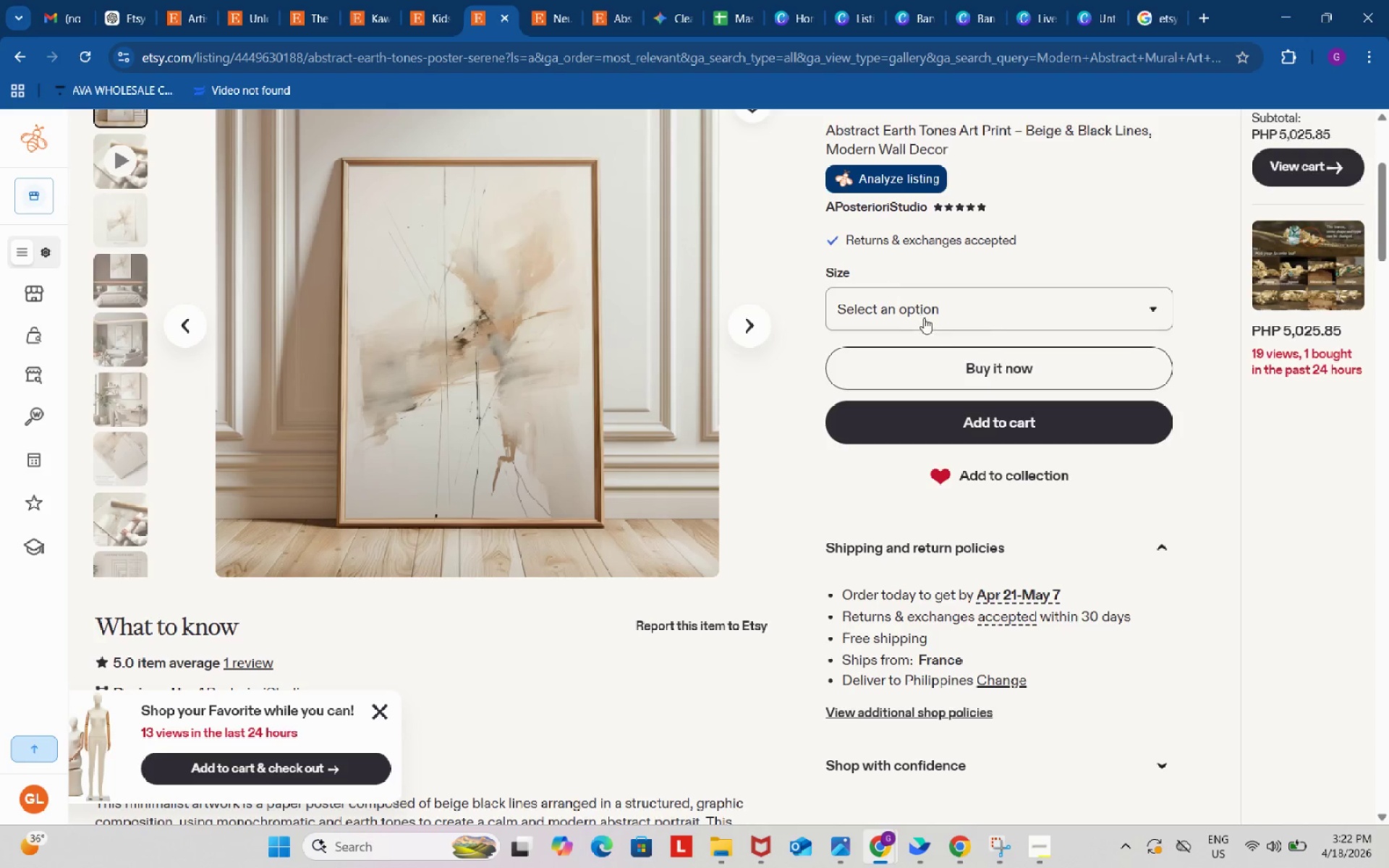 
left_click([925, 313])
 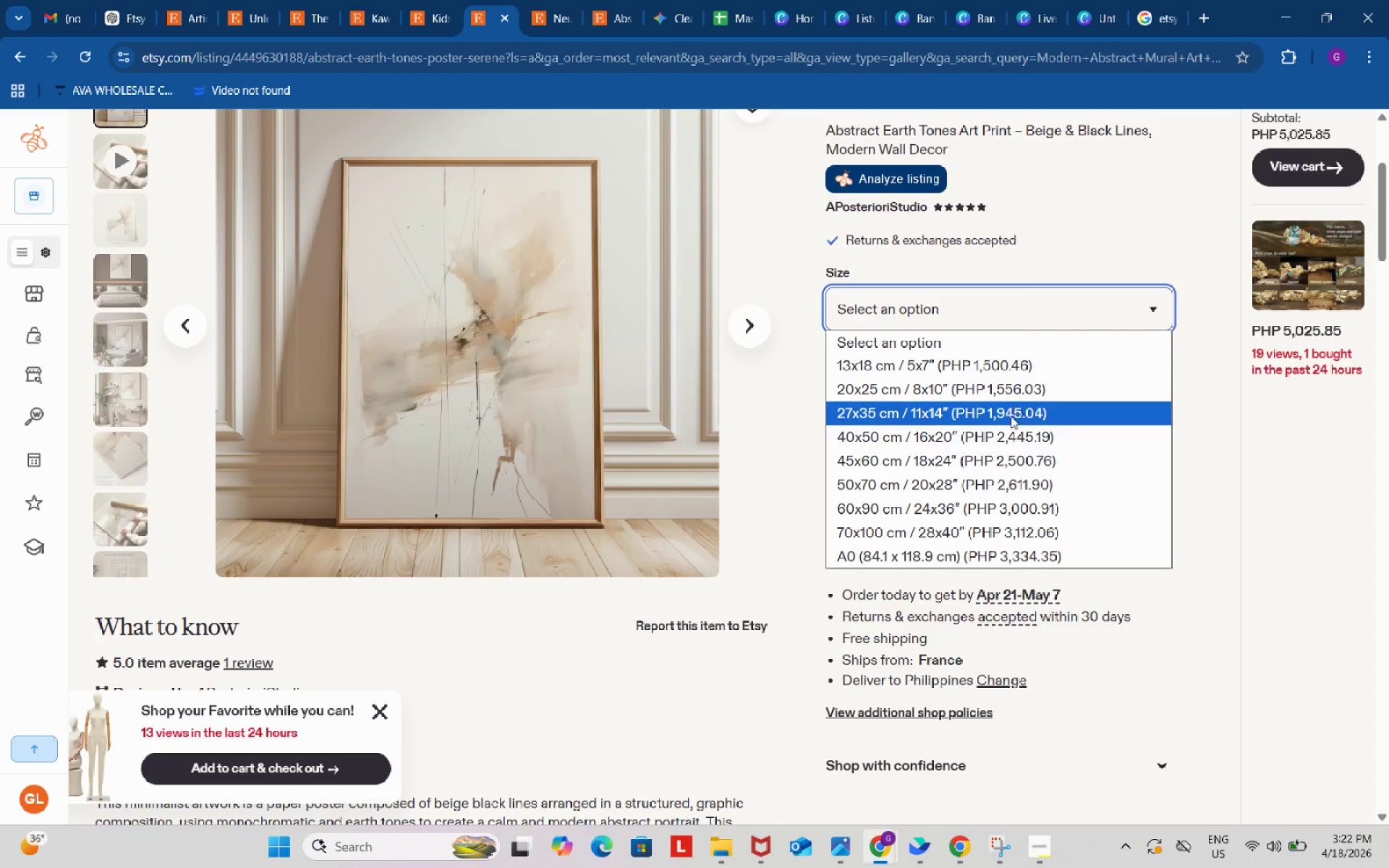 
wait(5.28)
 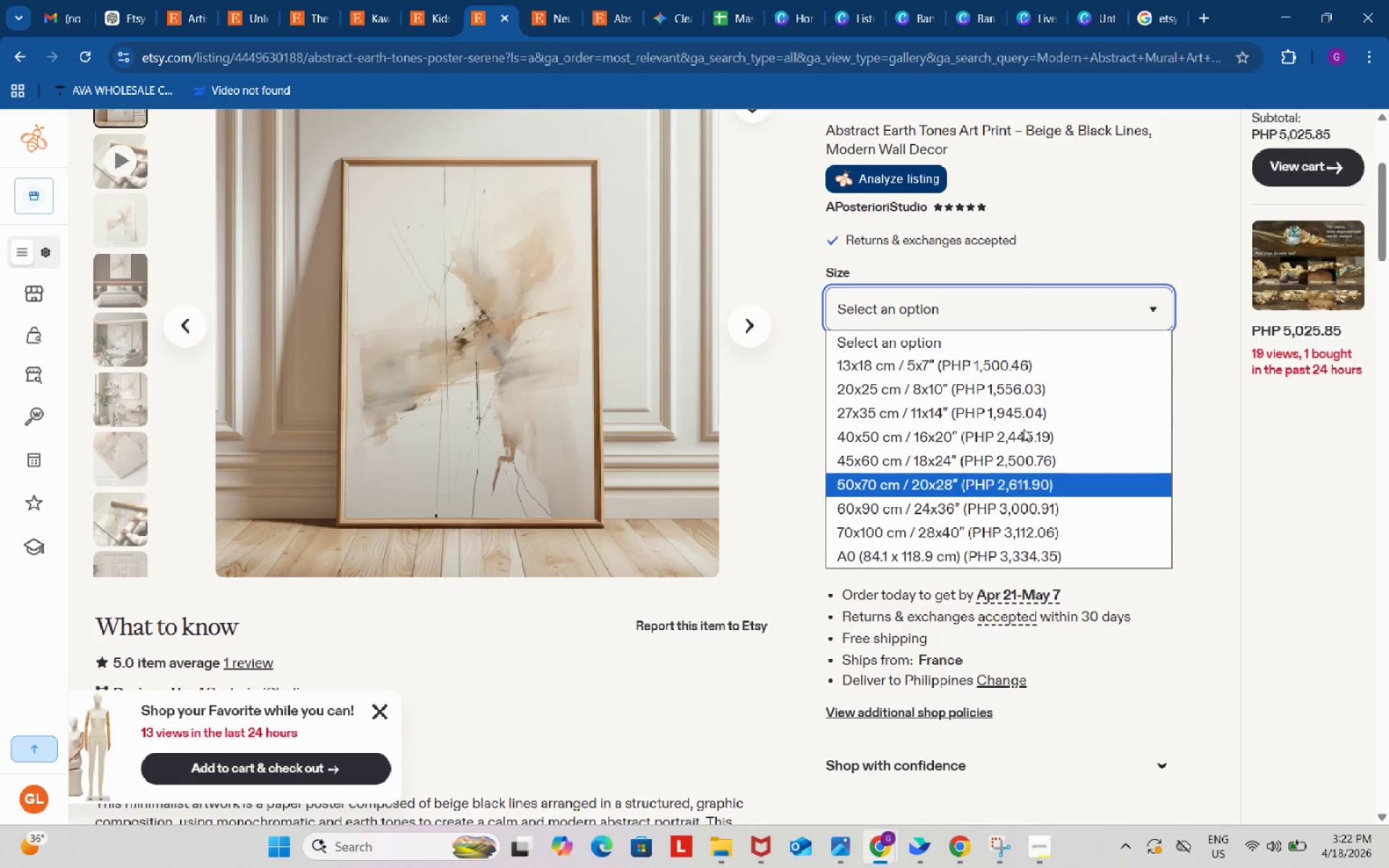 
left_click([779, 406])
 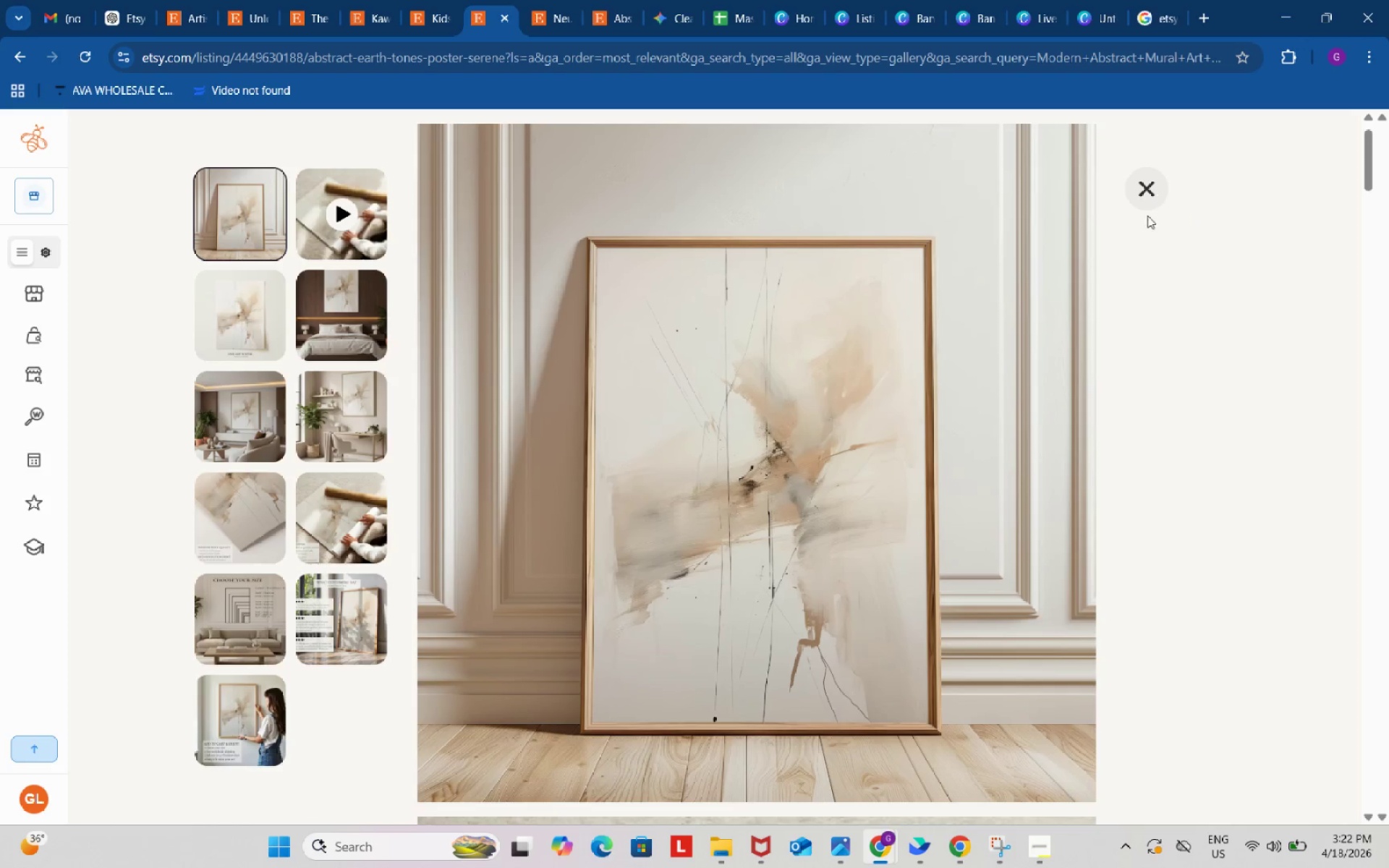 
left_click([1149, 193])
 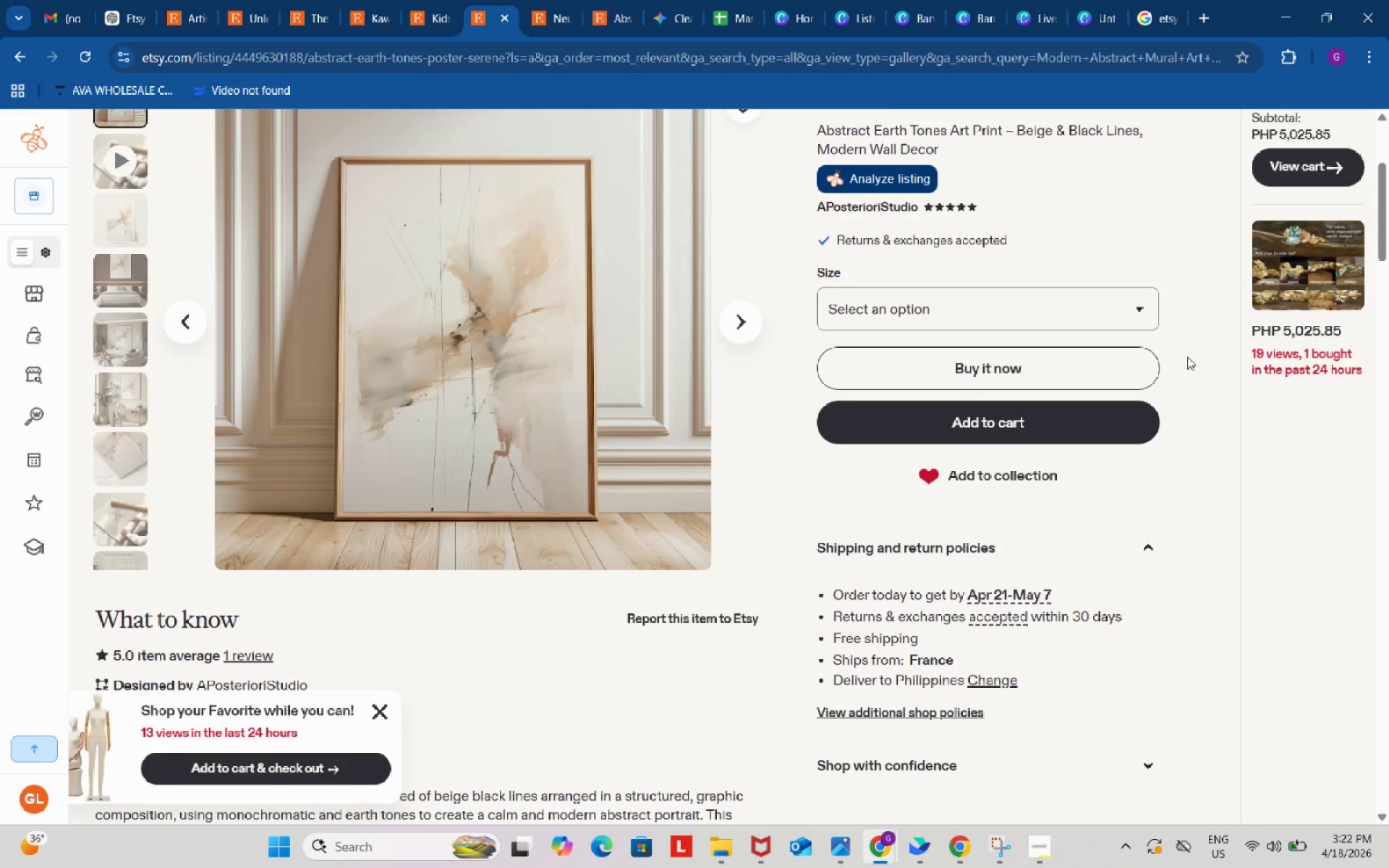 
scroll: coordinate [1187, 357], scroll_direction: up, amount: 3.0
 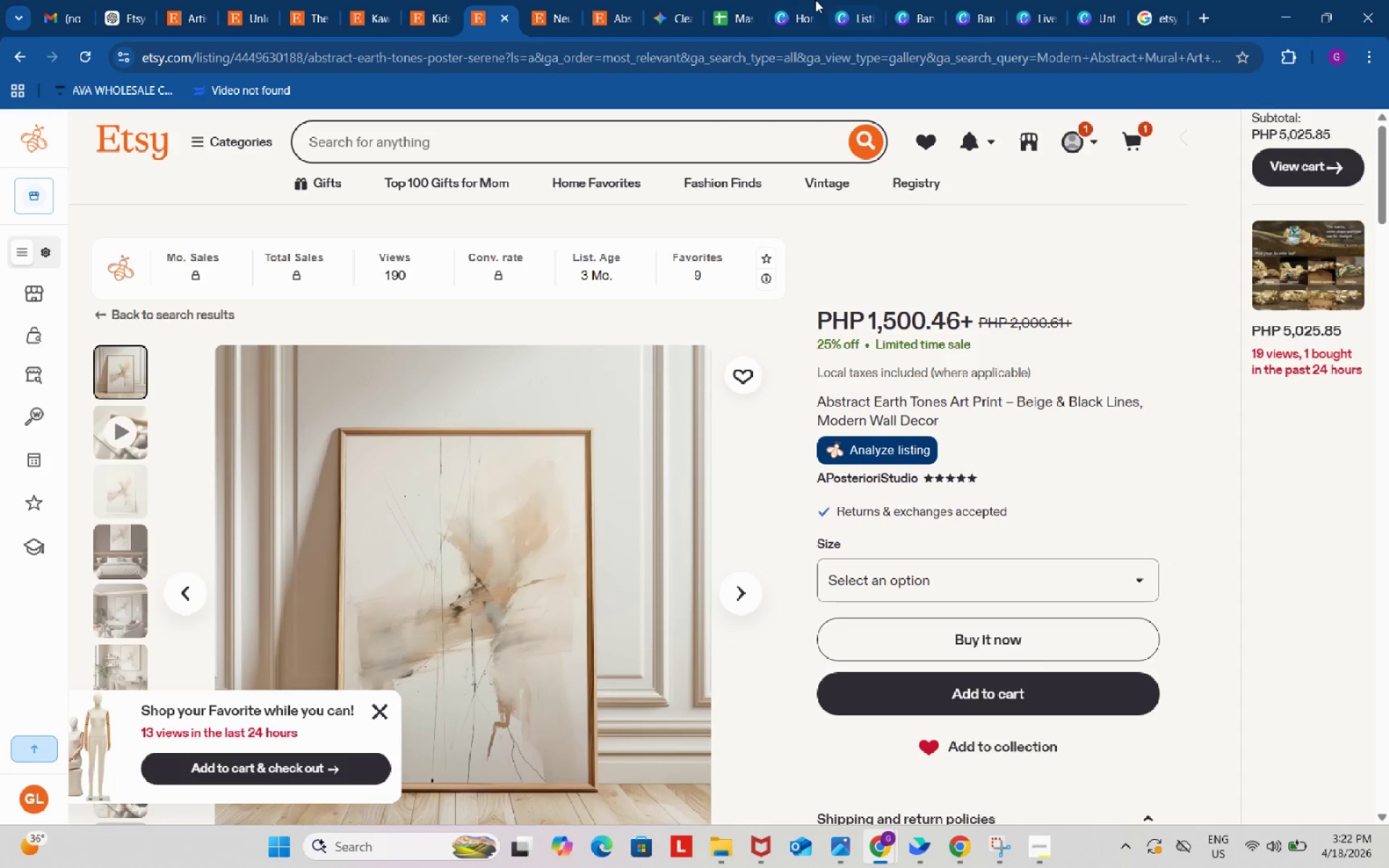 
mouse_move([872, -1])
 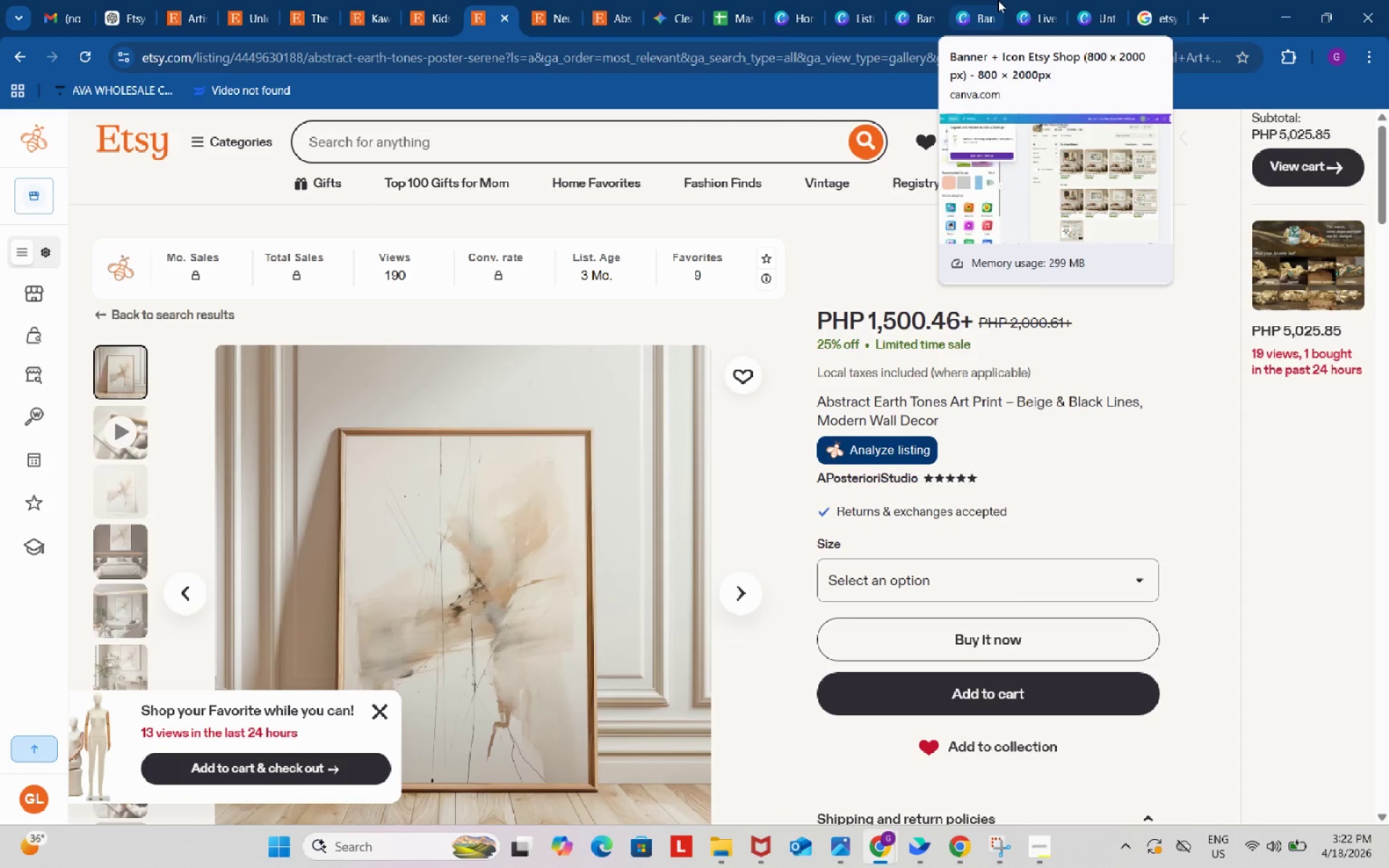 
scroll: coordinate [1149, 480], scroll_direction: down, amount: 4.0
 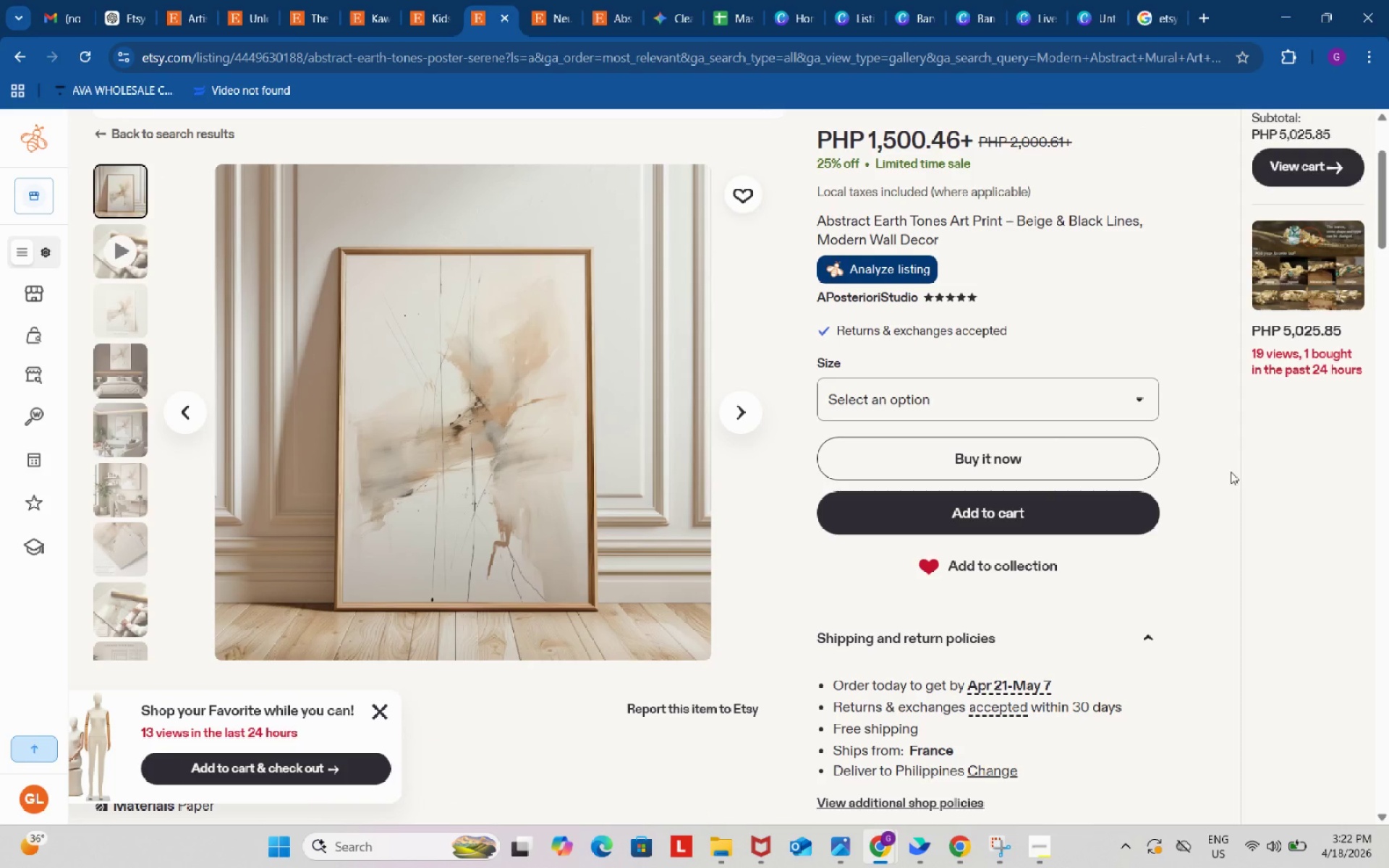 
key(Meta+Shift+S)
 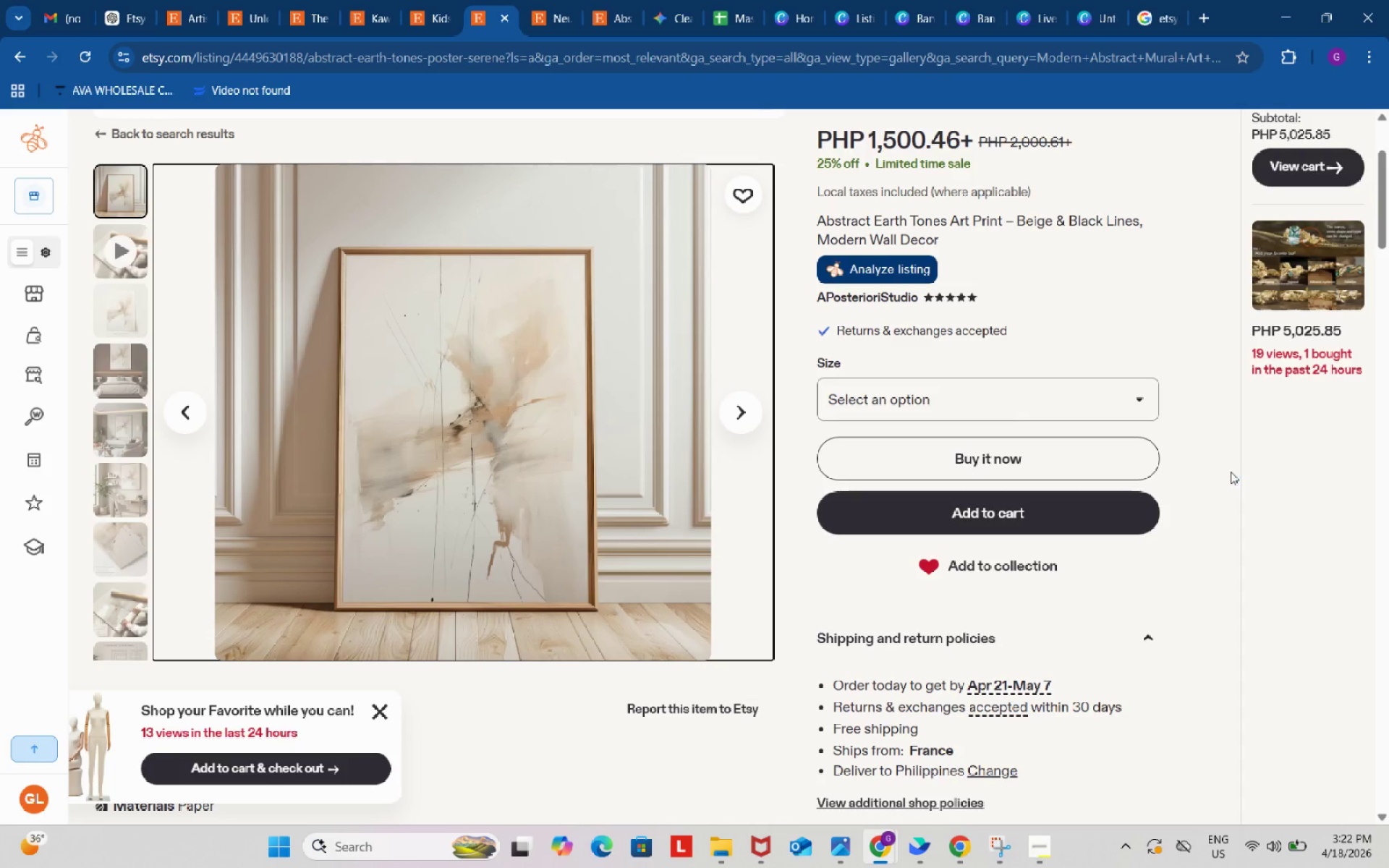 
left_click_drag(start_coordinate=[808, 315], to_coordinate=[1236, 603])
 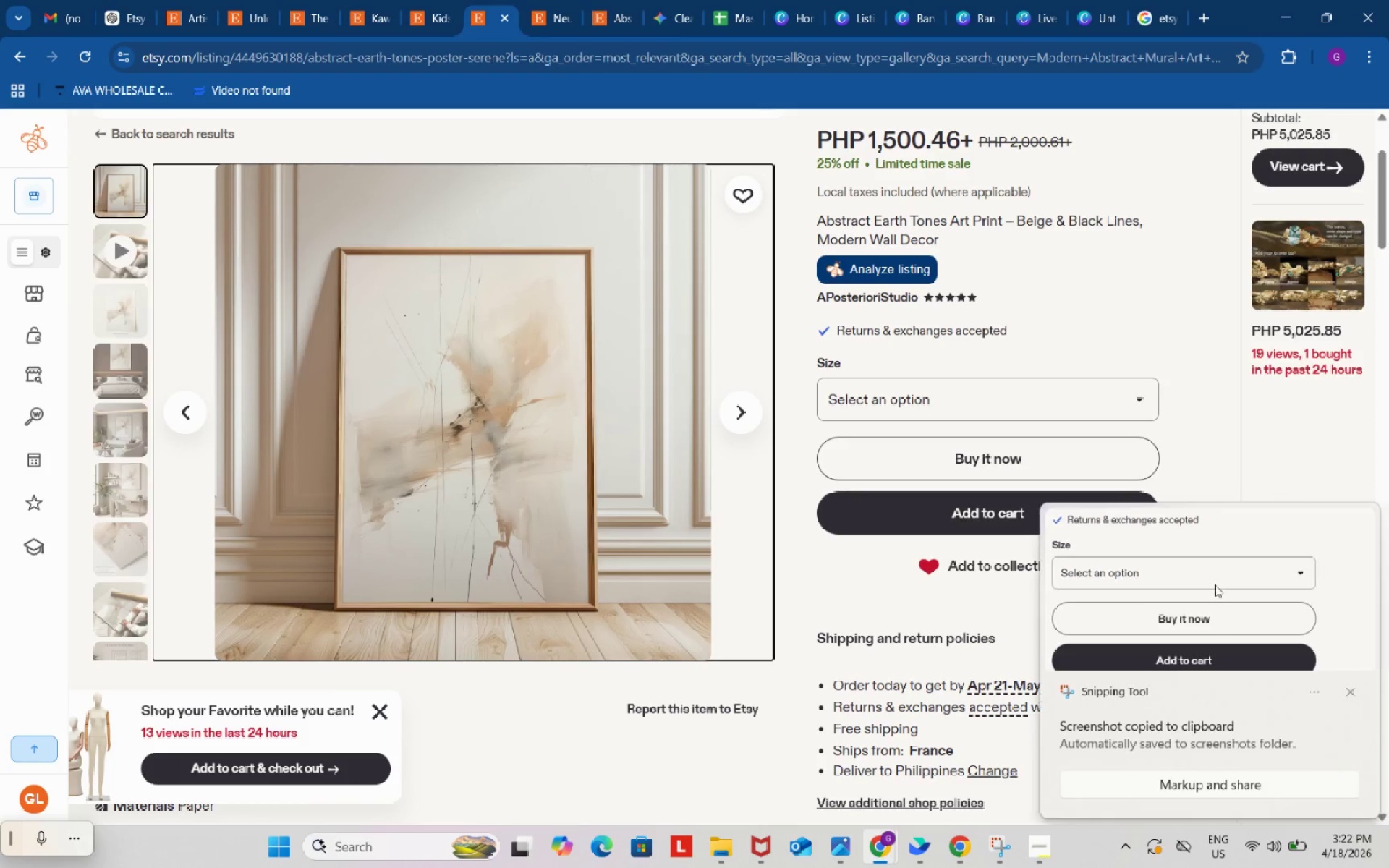 
left_click([1207, 579])
 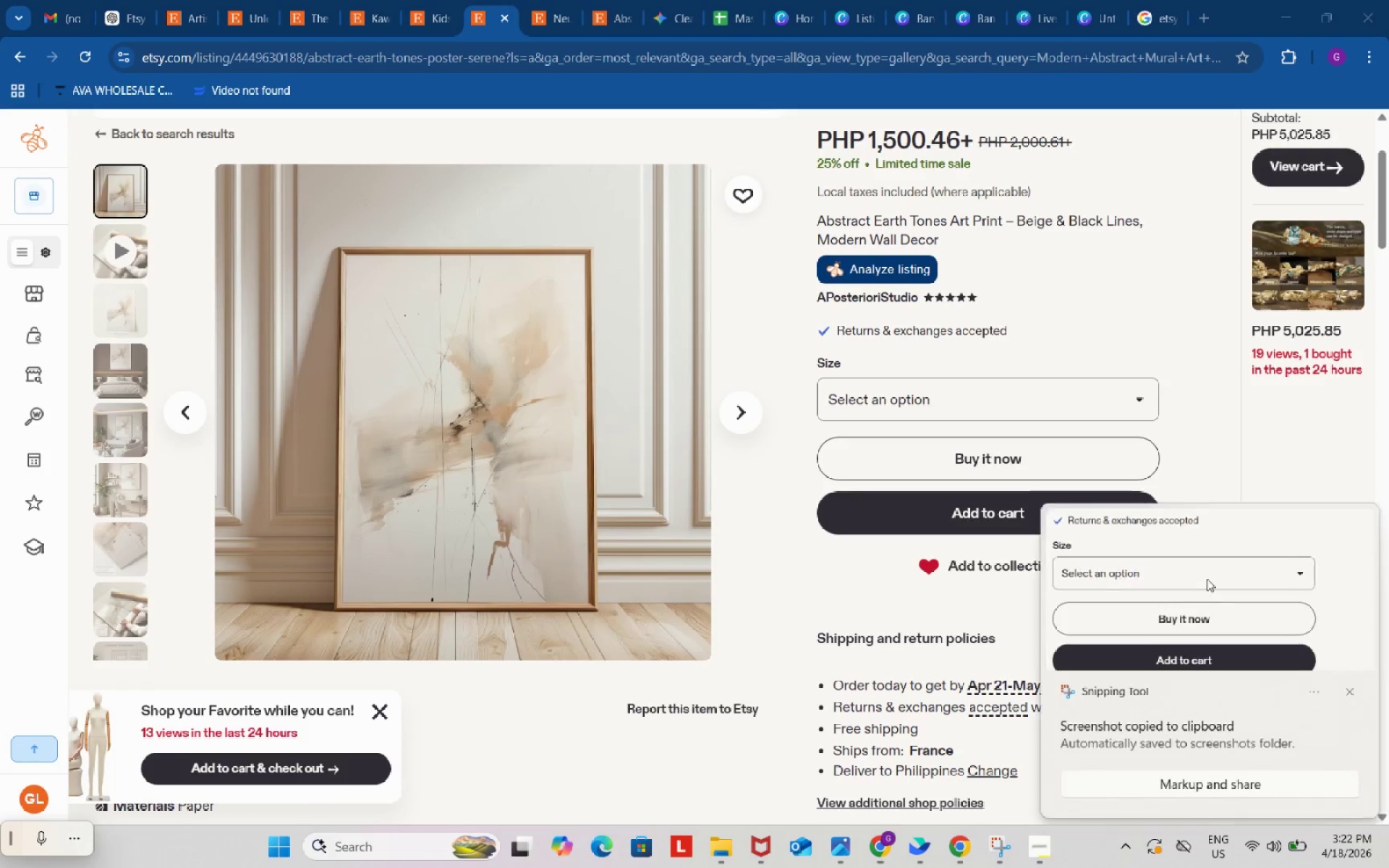 
mouse_move([1202, 565])
 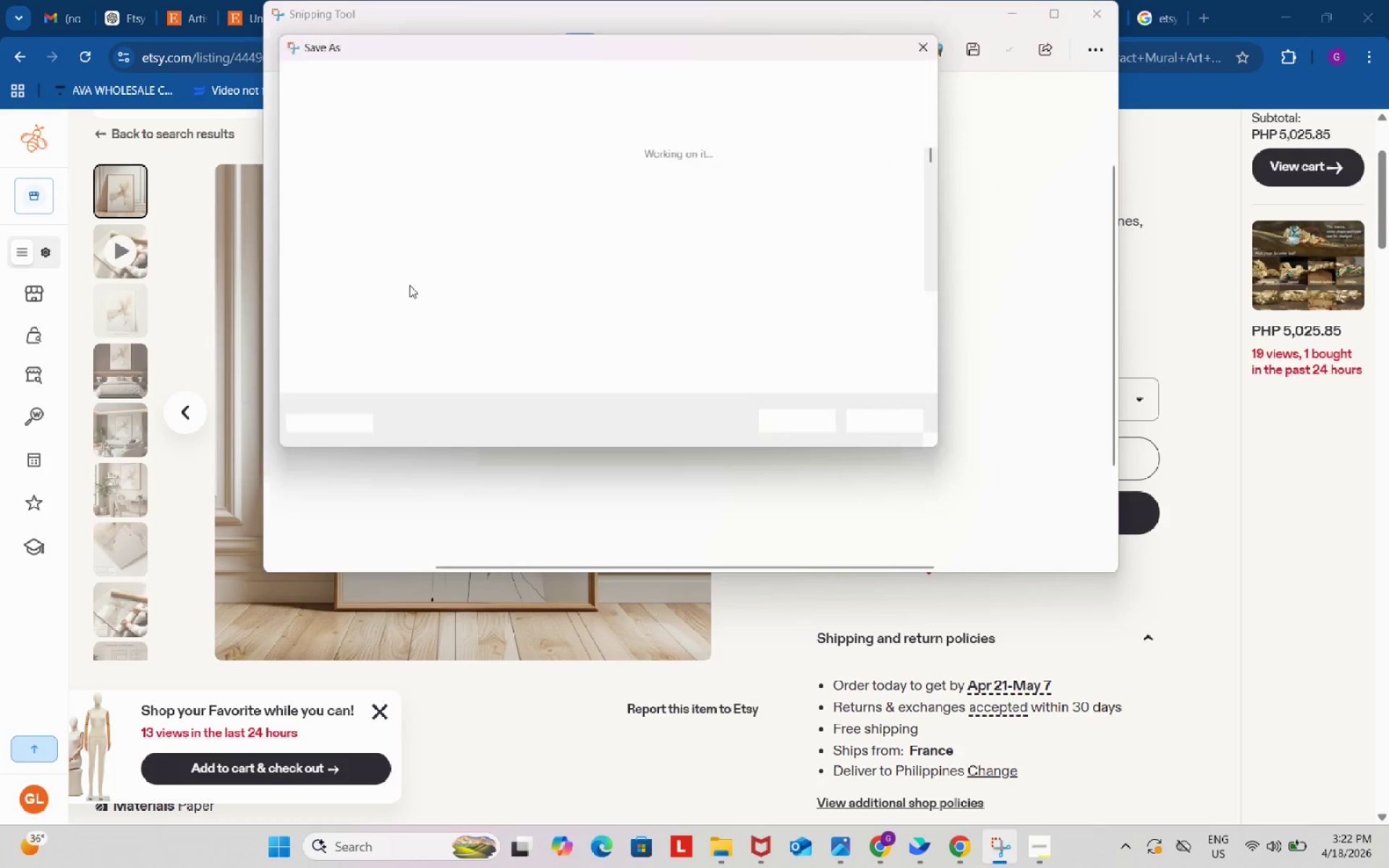 
left_click([352, 297])
 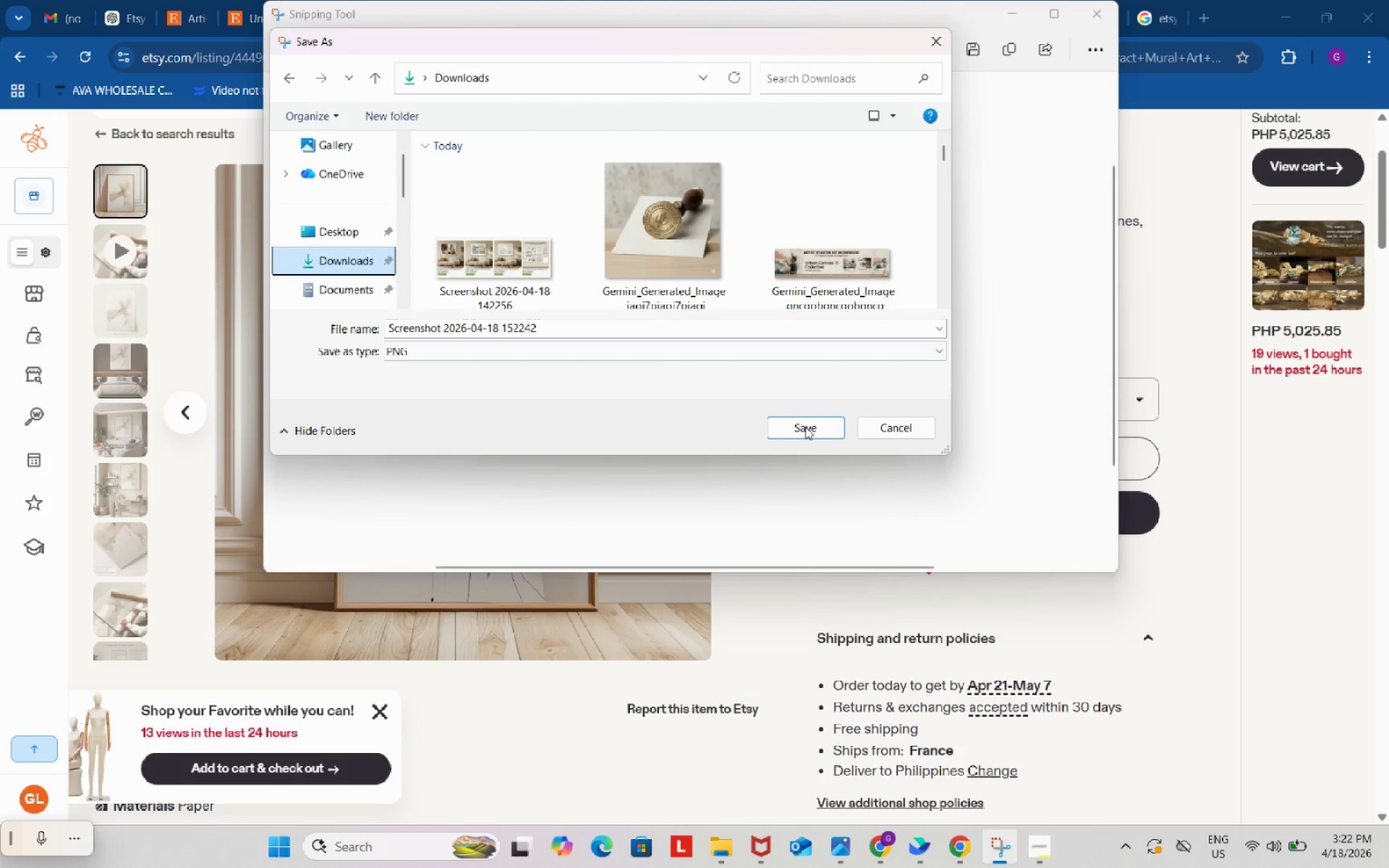 
scroll: coordinate [376, 287], scroll_direction: up, amount: 2.0
 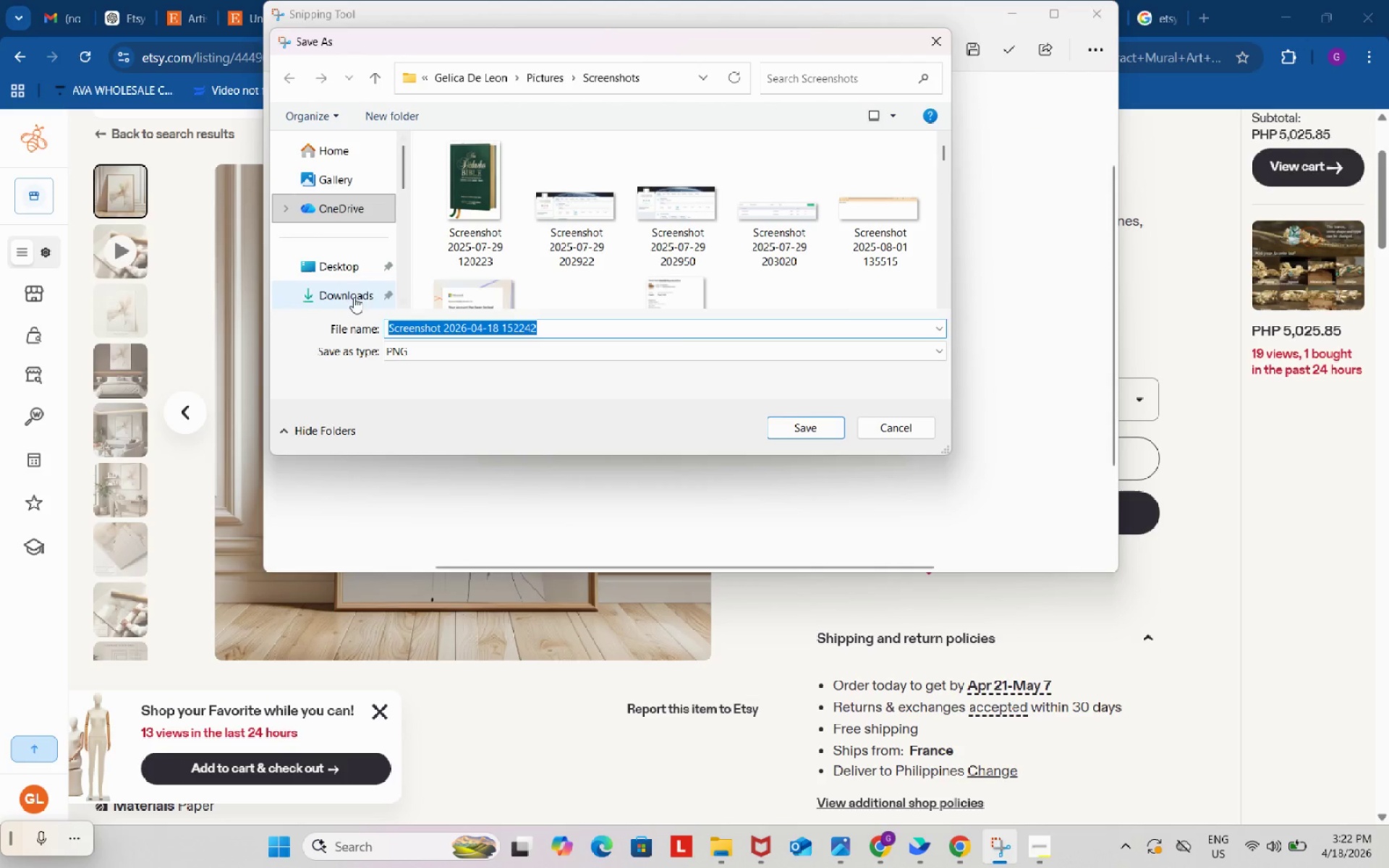 
left_click([802, 425])
 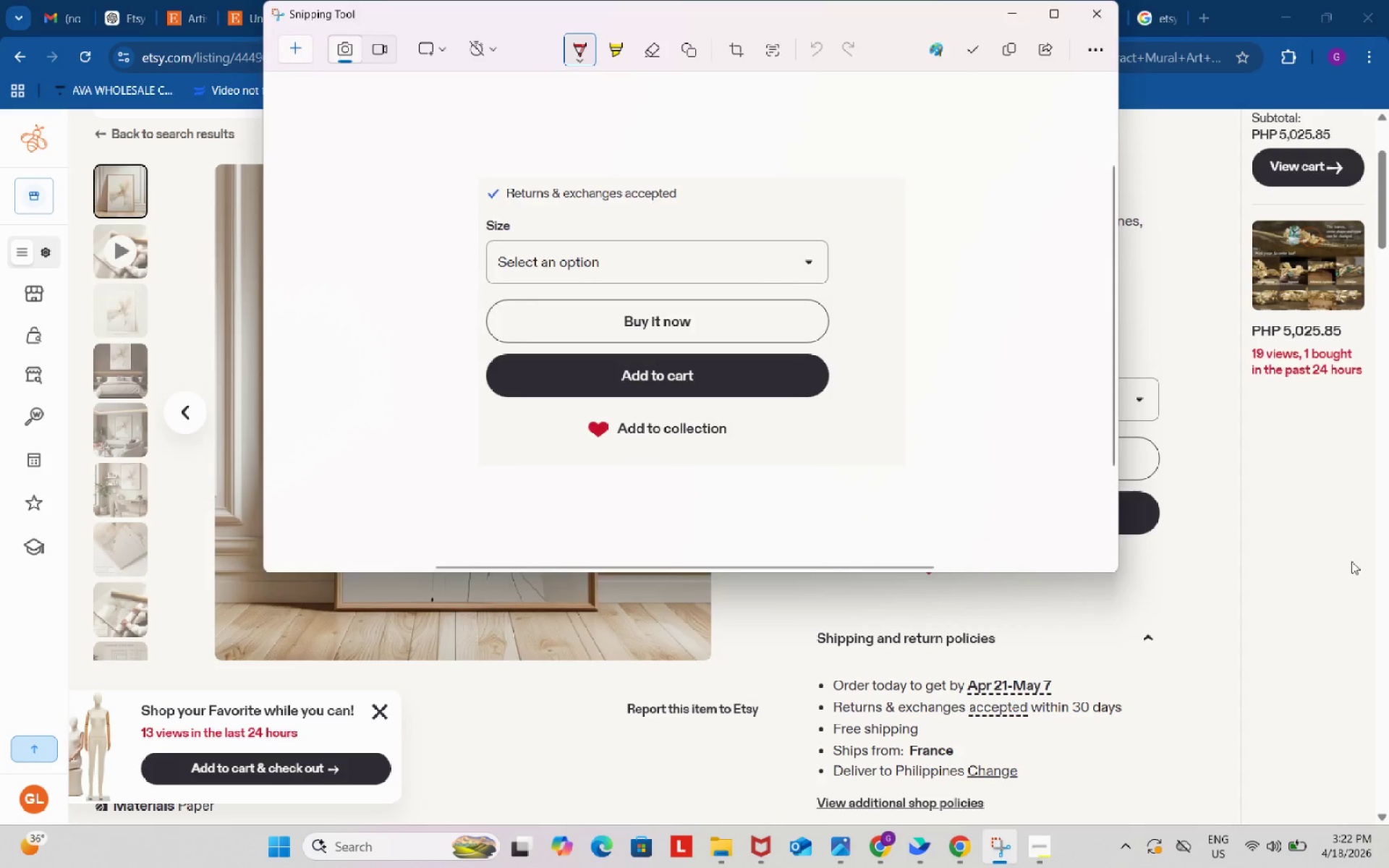 
scroll: coordinate [1306, 556], scroll_direction: down, amount: 4.0
 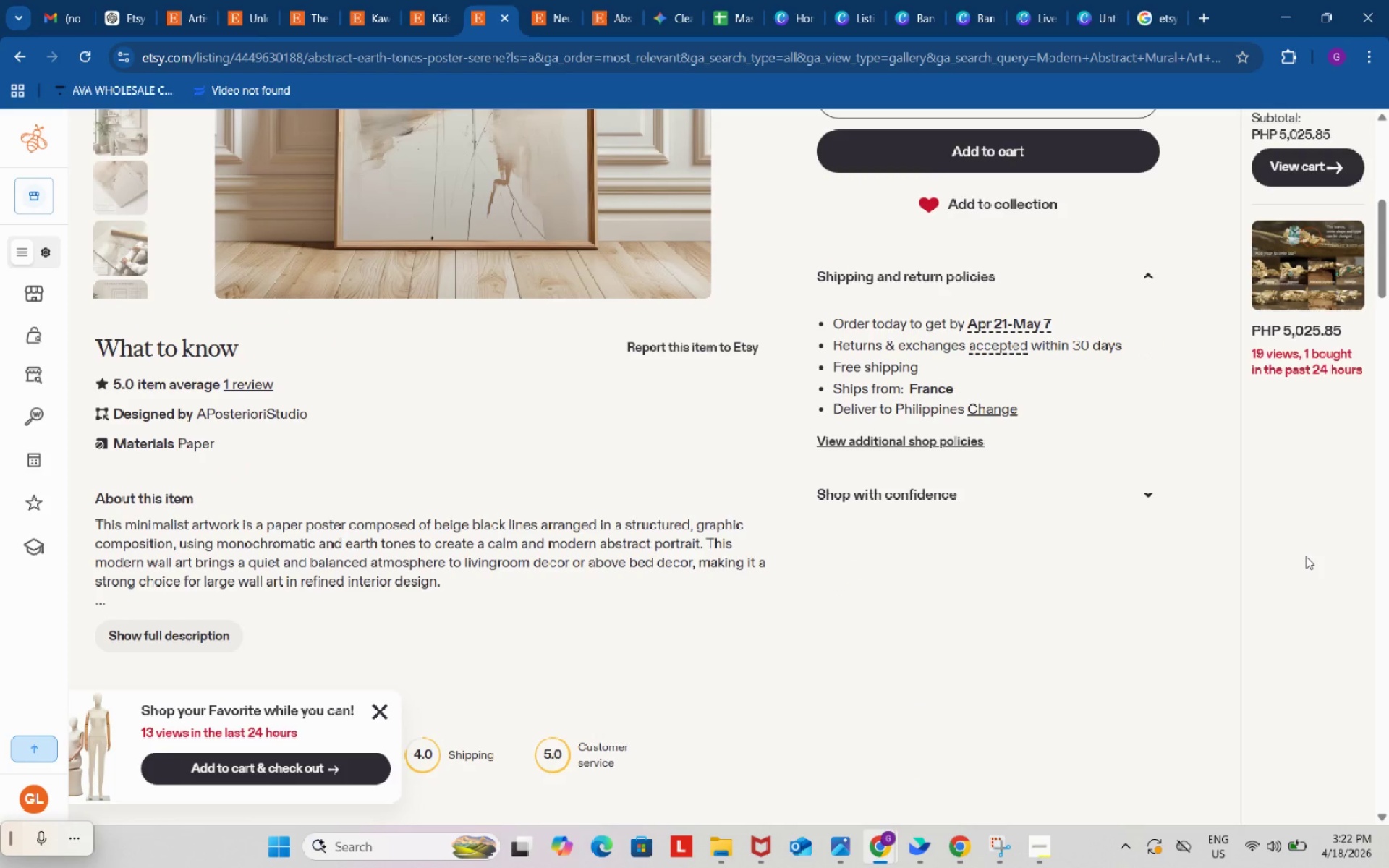 
left_click([1018, 0])
 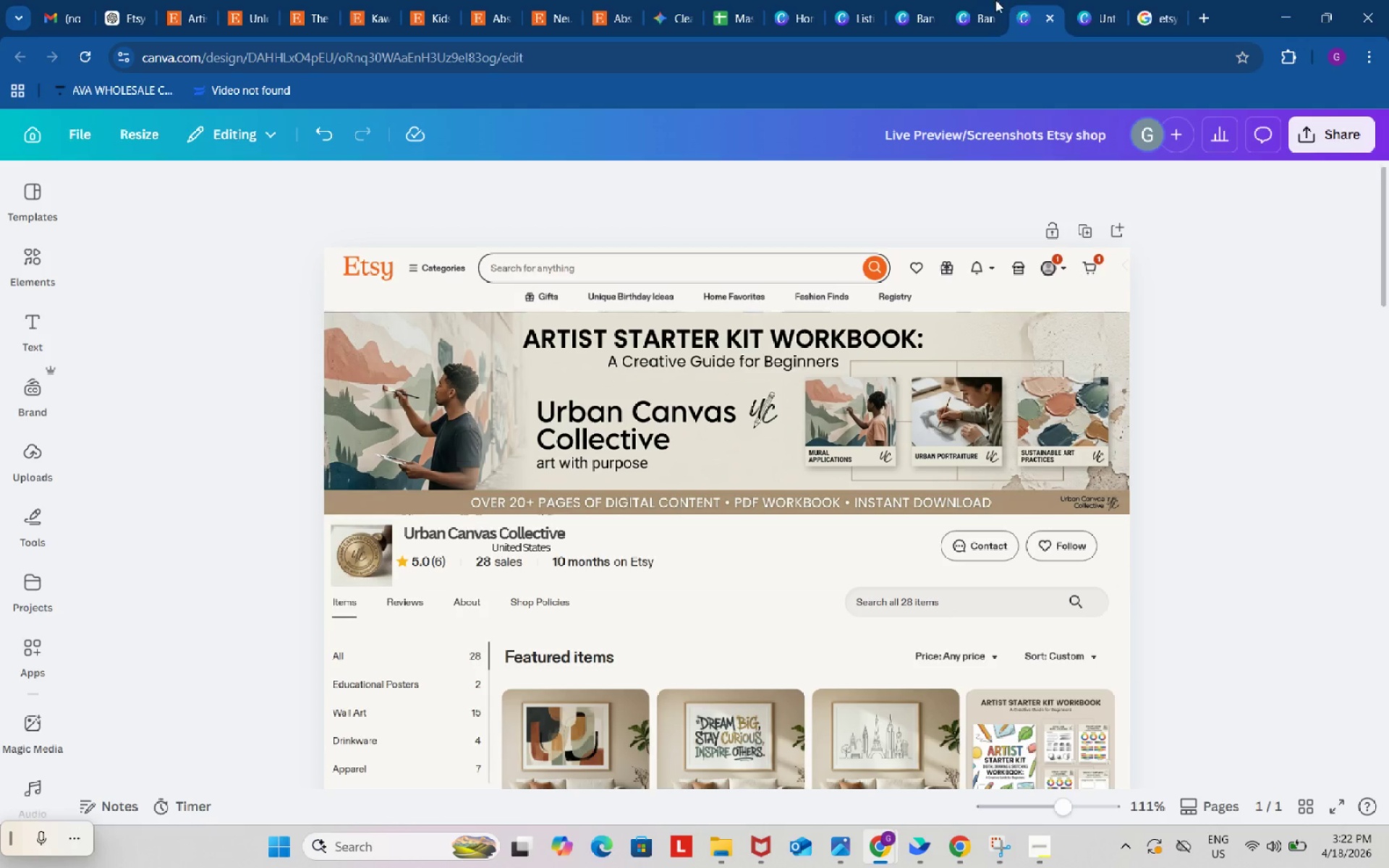 
scroll: coordinate [1306, 556], scroll_direction: up, amount: 4.0
 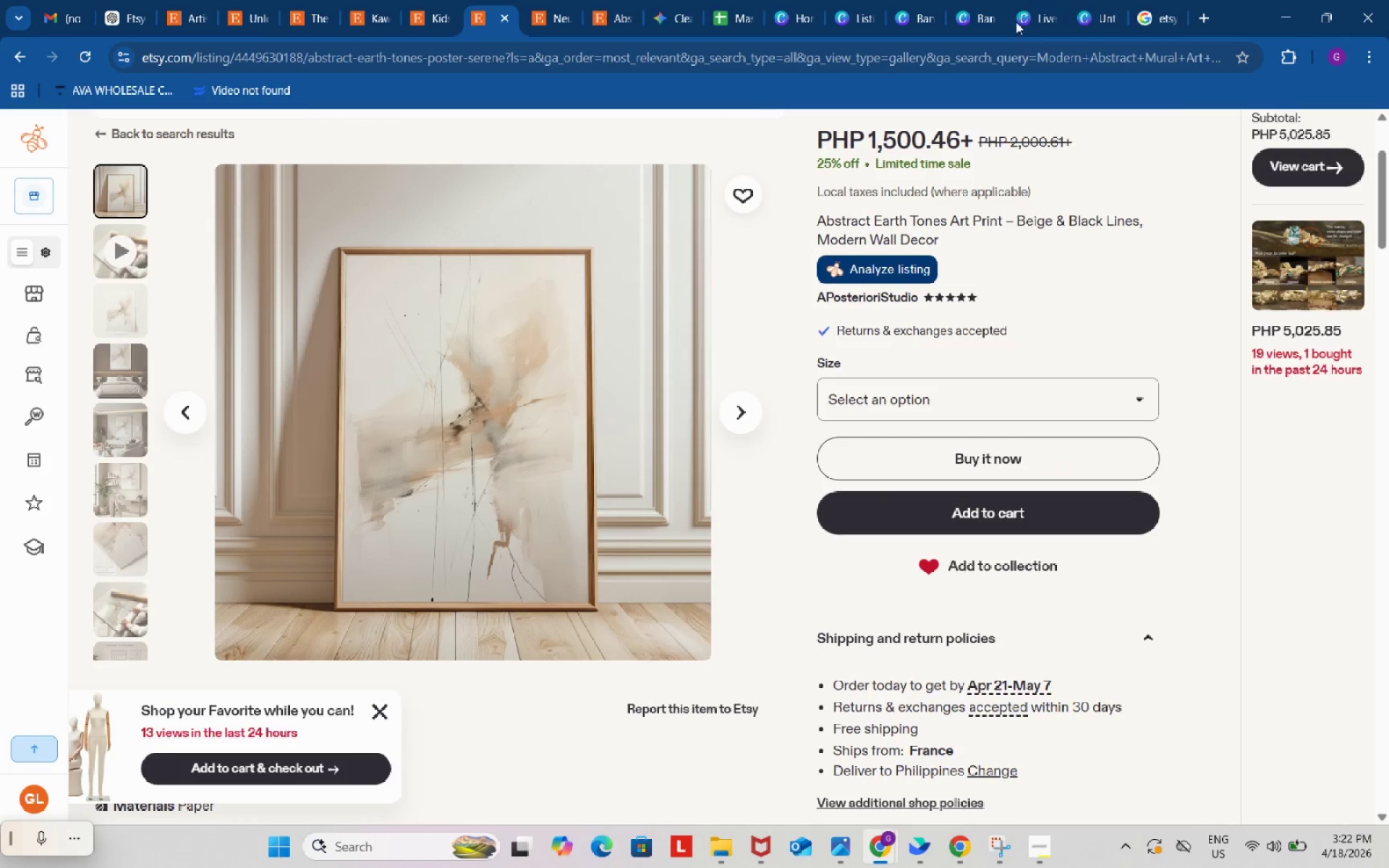 
left_click([978, 0])
 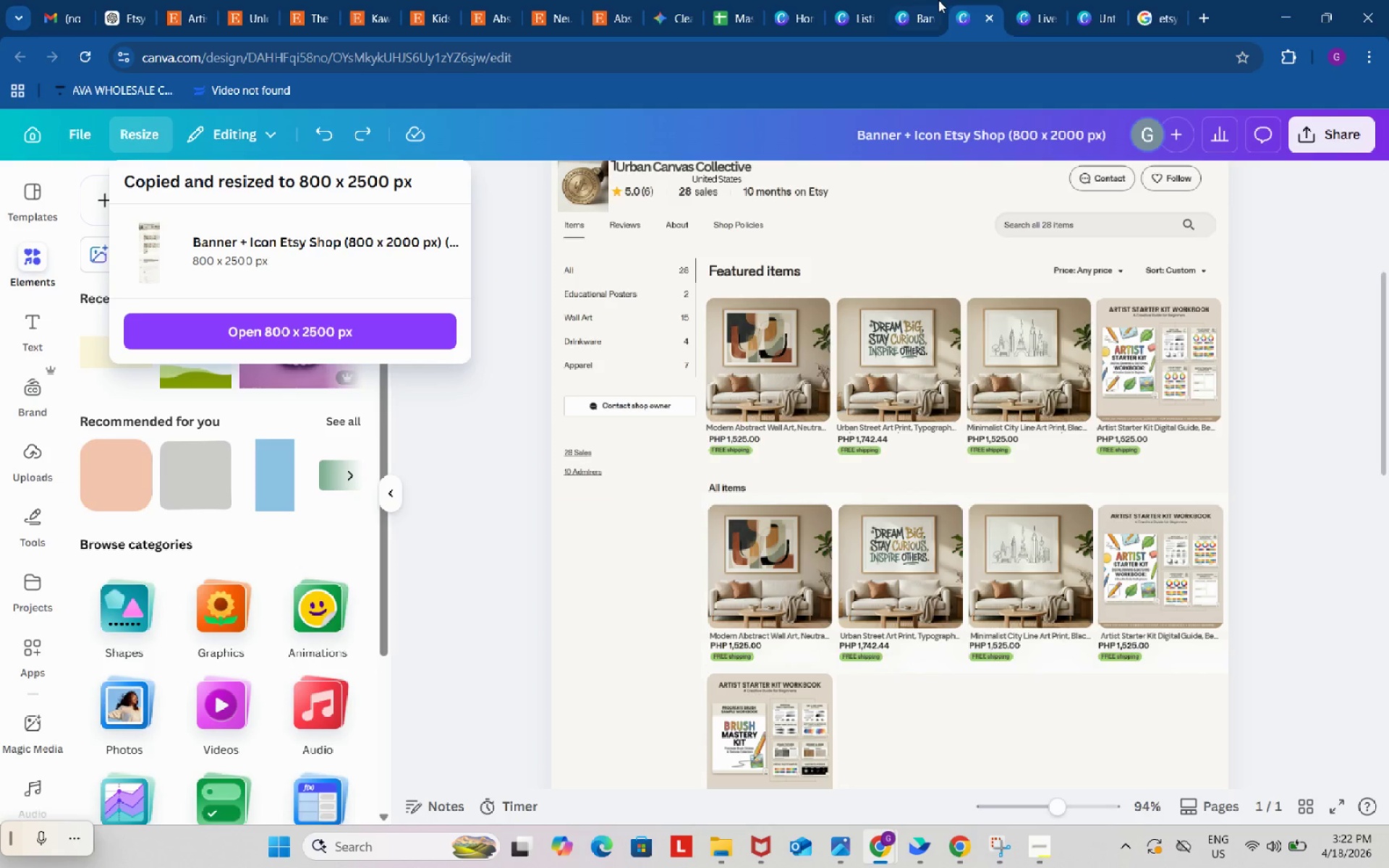 
left_click([936, 0])
 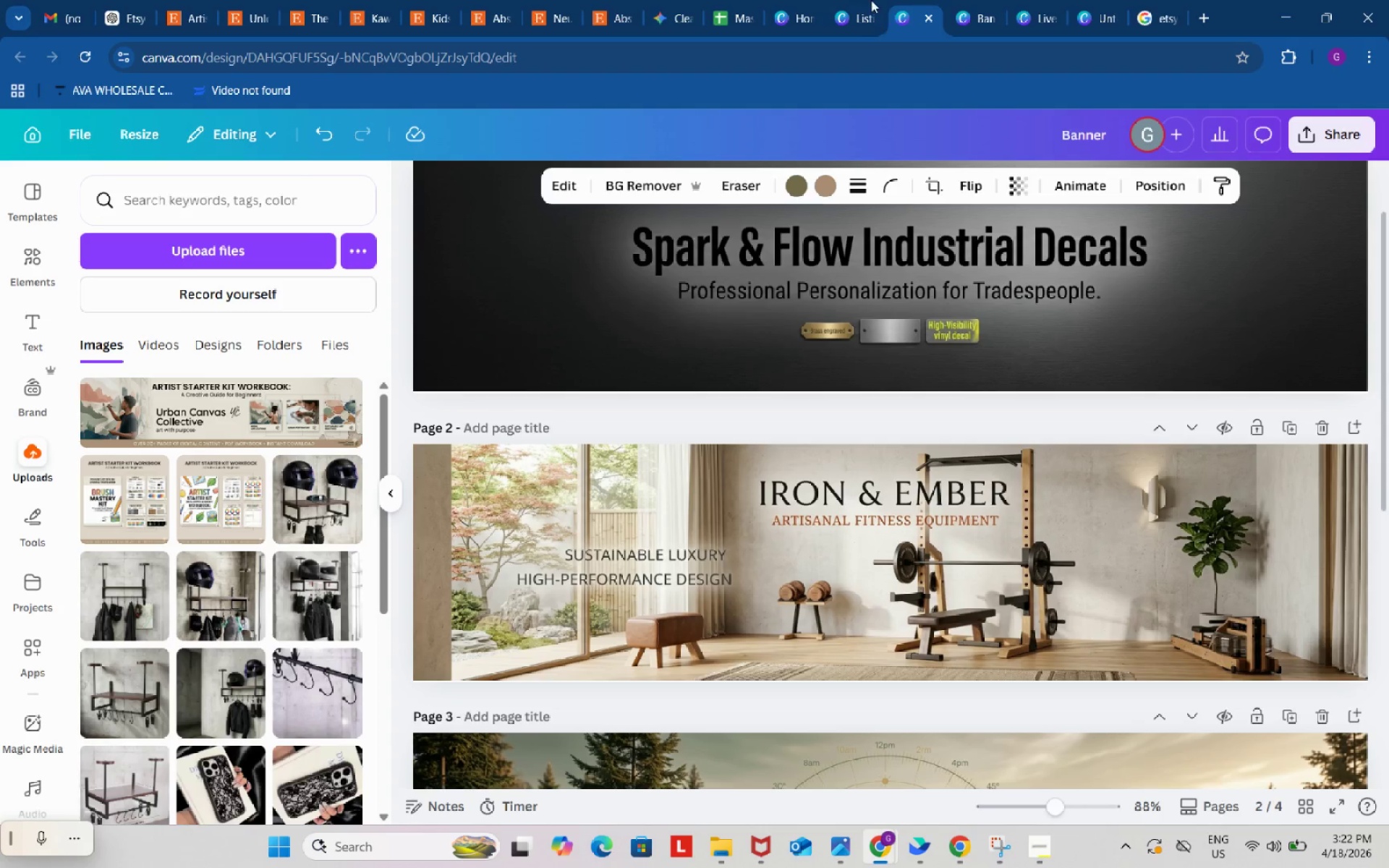 
left_click([871, 0])
 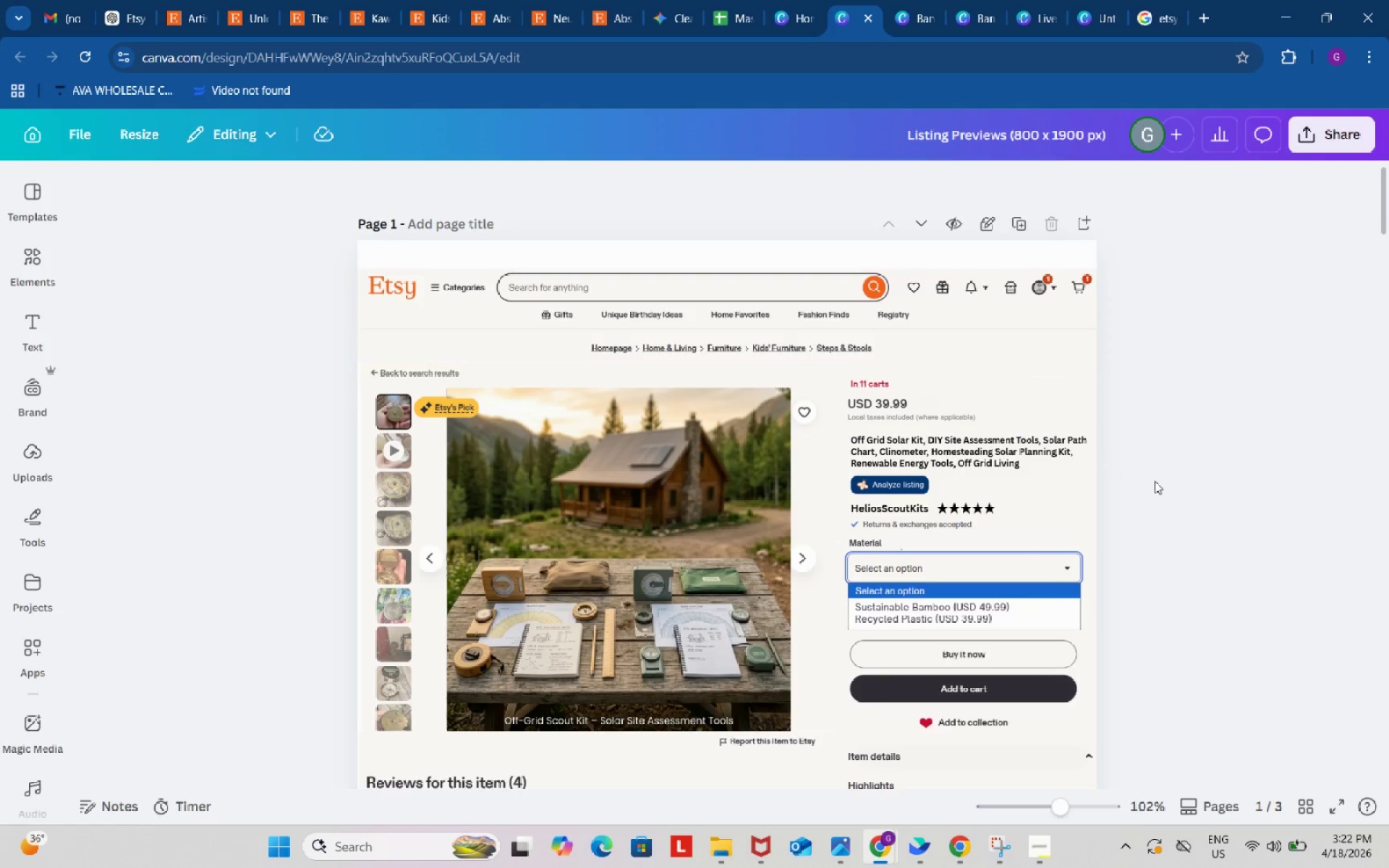 
scroll: coordinate [1158, 482], scroll_direction: down, amount: 2.0
 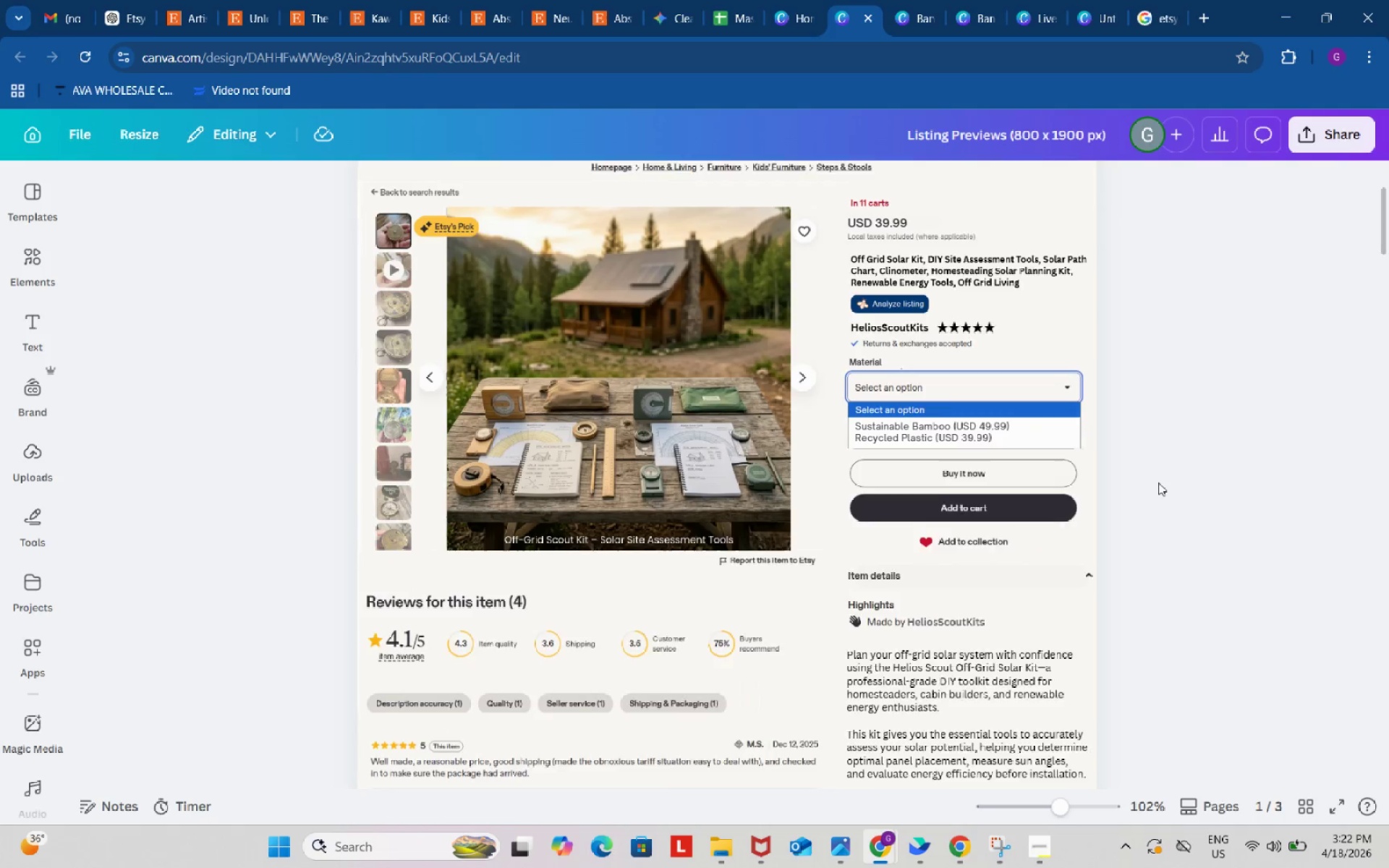 
scroll: coordinate [1158, 482], scroll_direction: up, amount: 4.0
 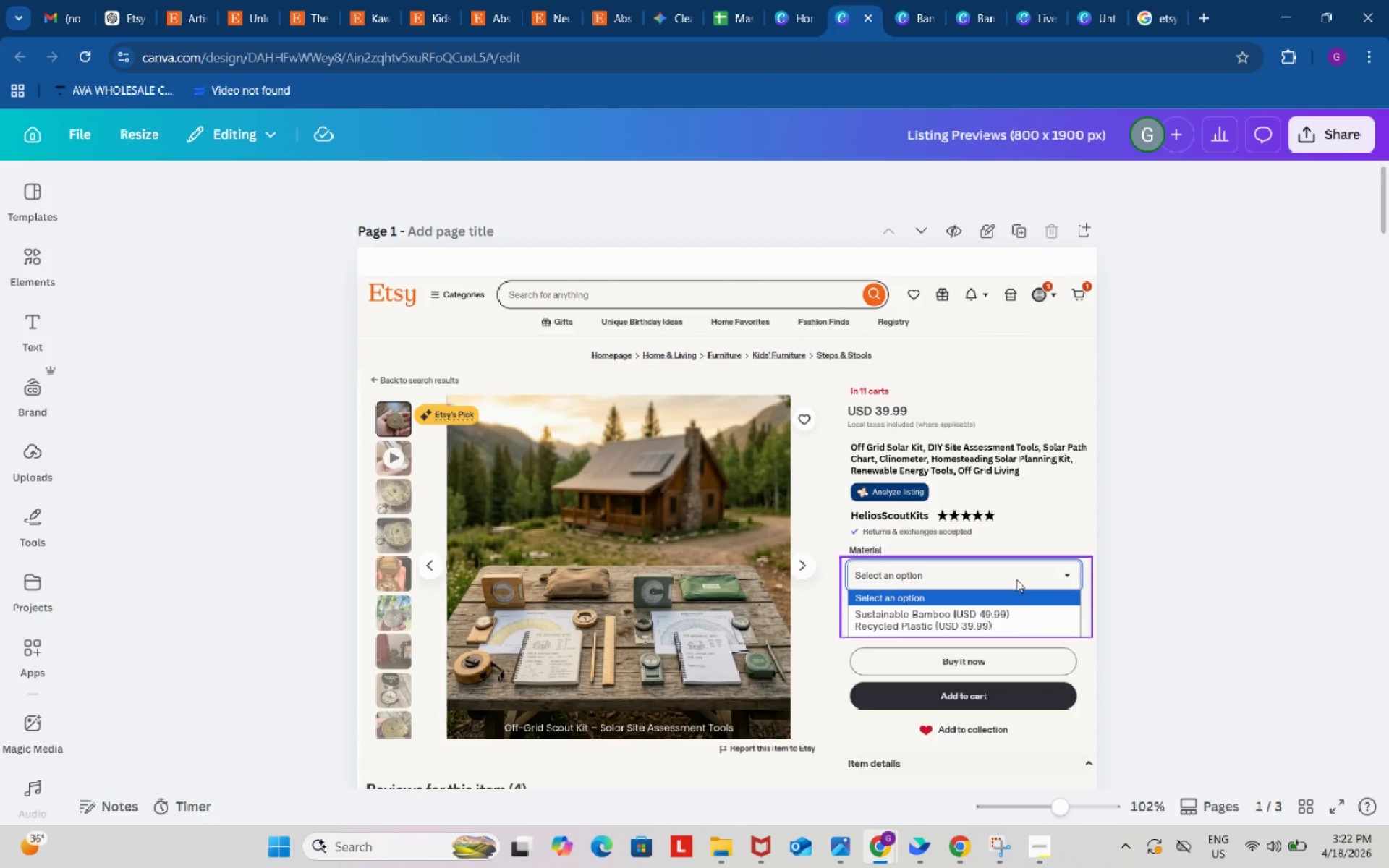 
left_click([1016, 580])
 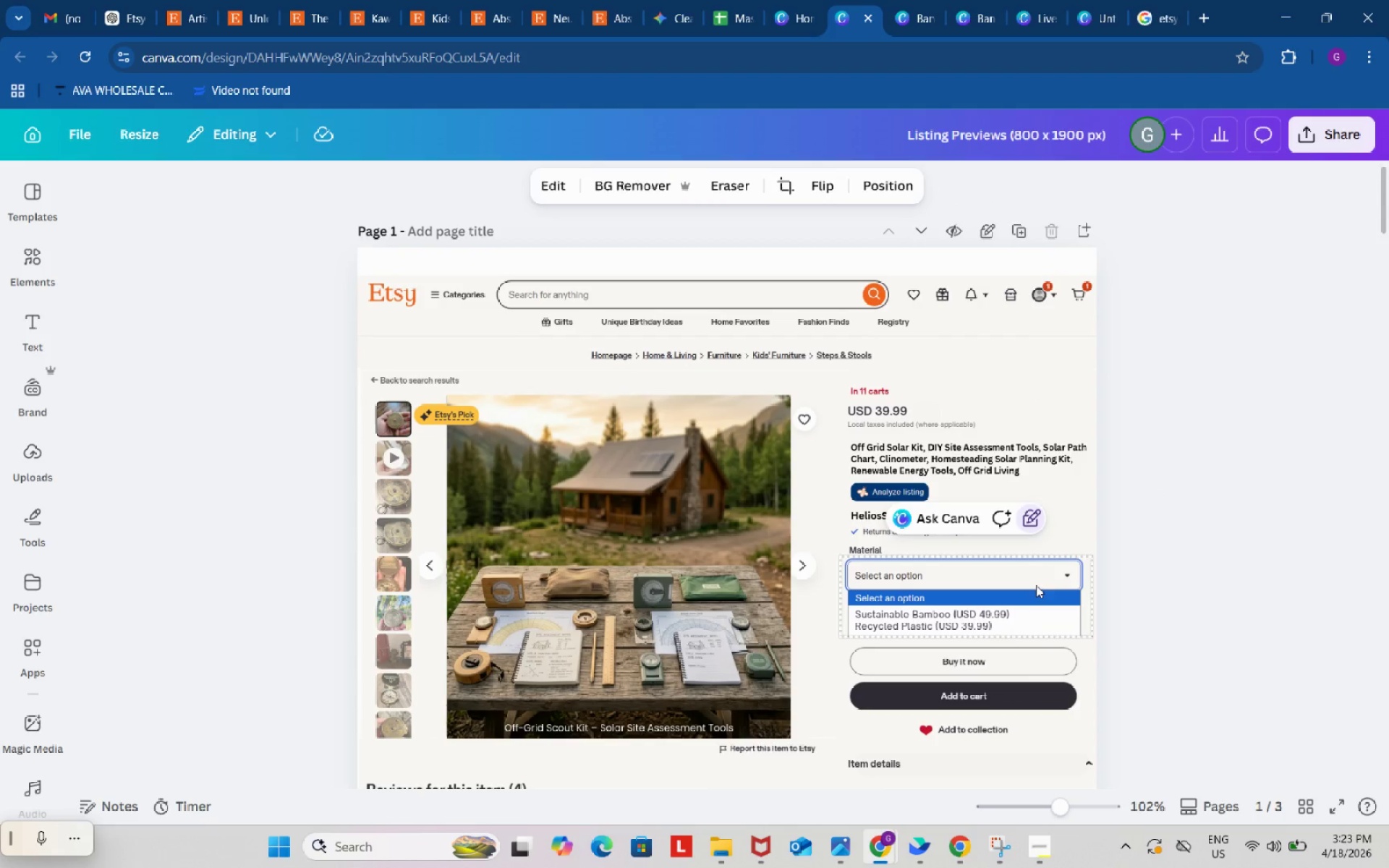 
left_click_drag(start_coordinate=[645, 302], to_coordinate=[315, 160])
 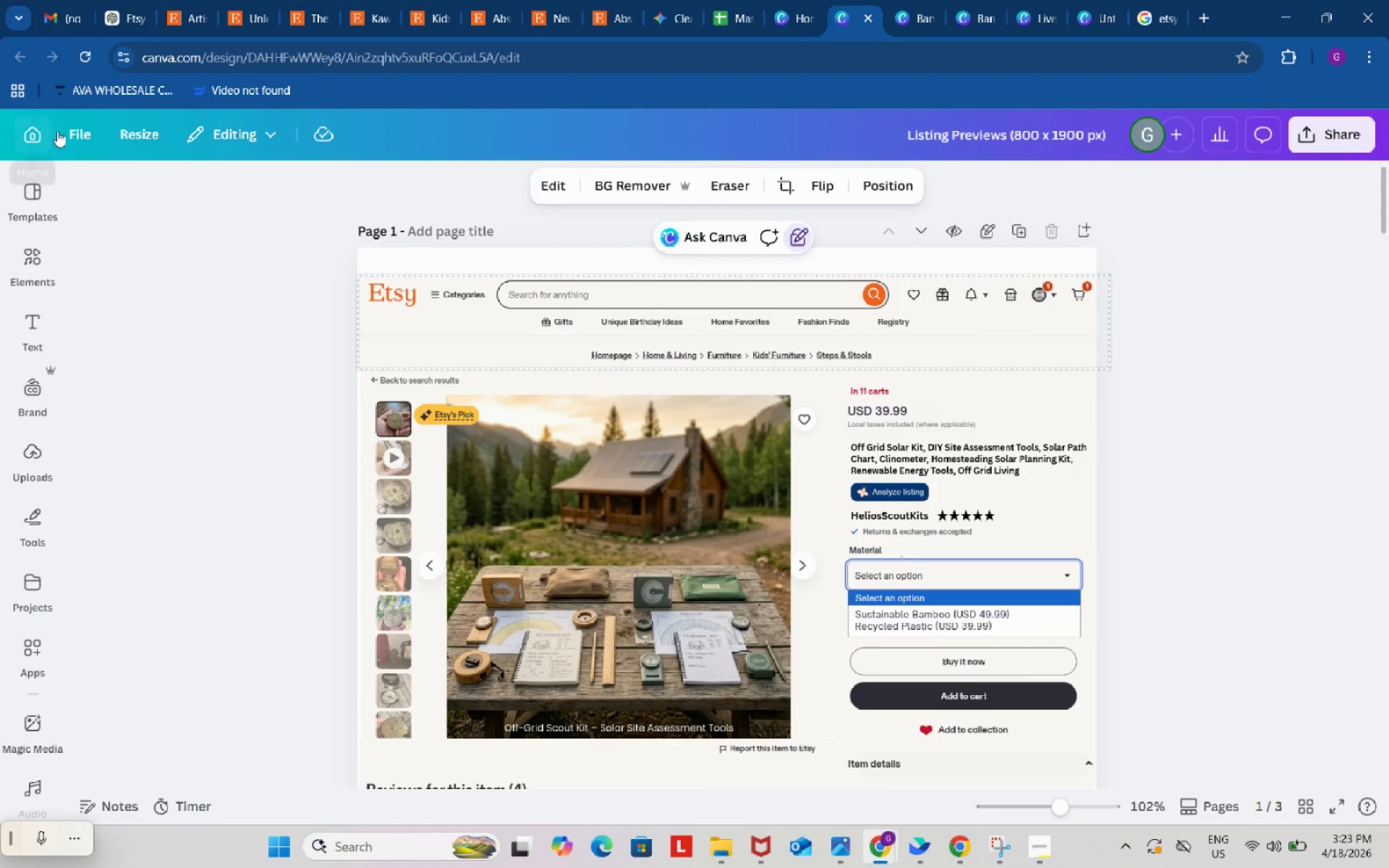 
left_click([70, 135])
 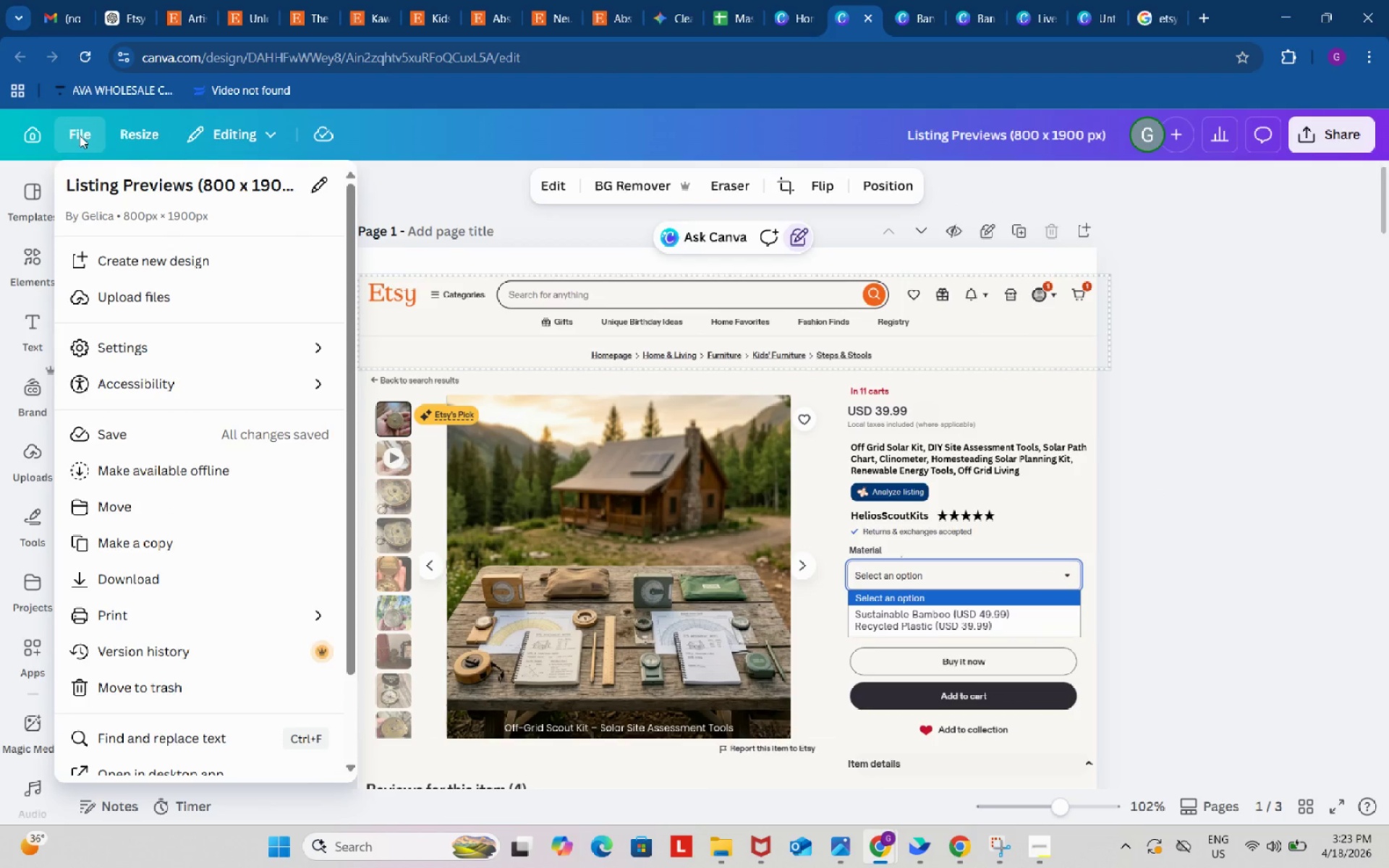 
left_click([125, 547])
 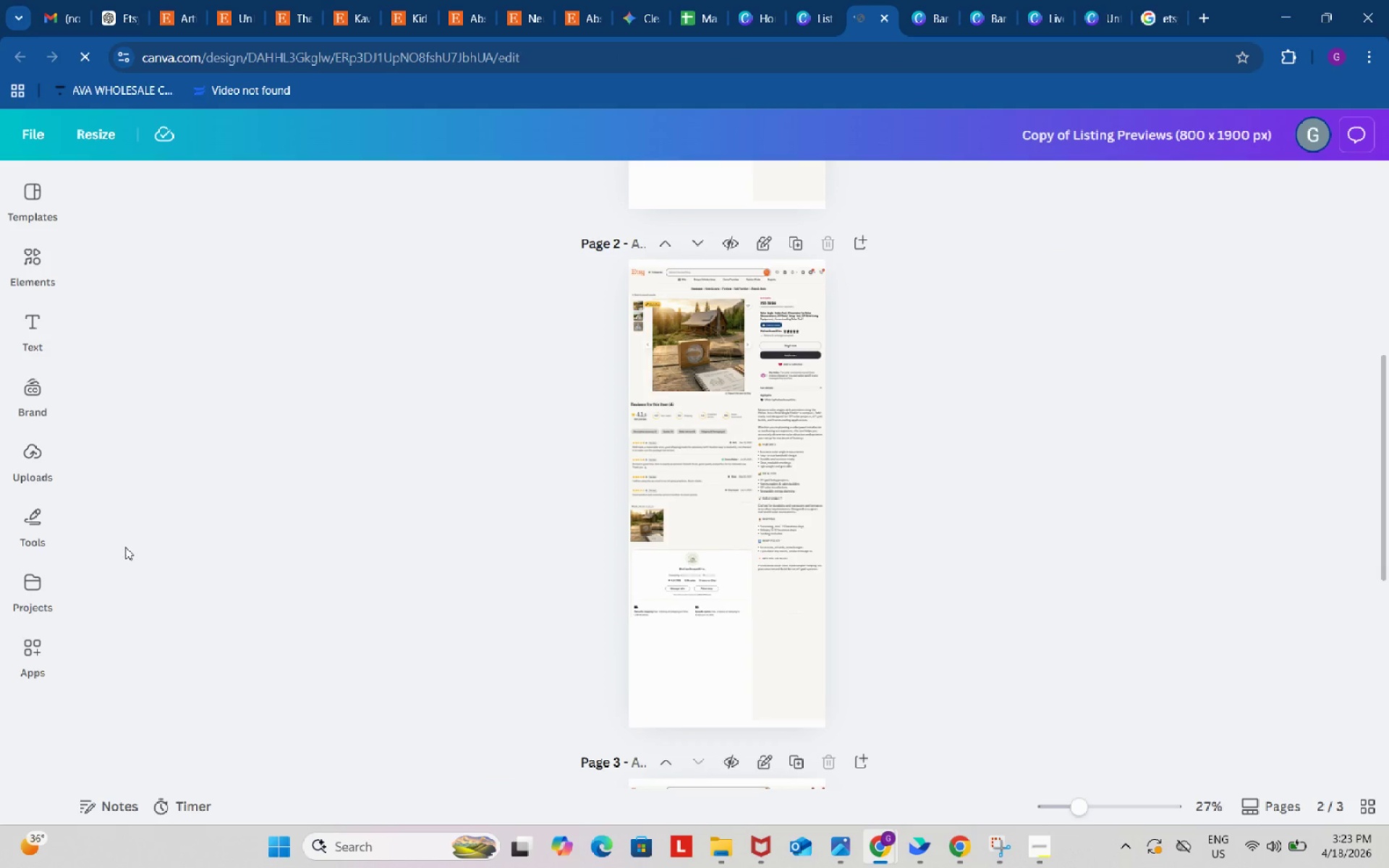 
wait(7.62)
 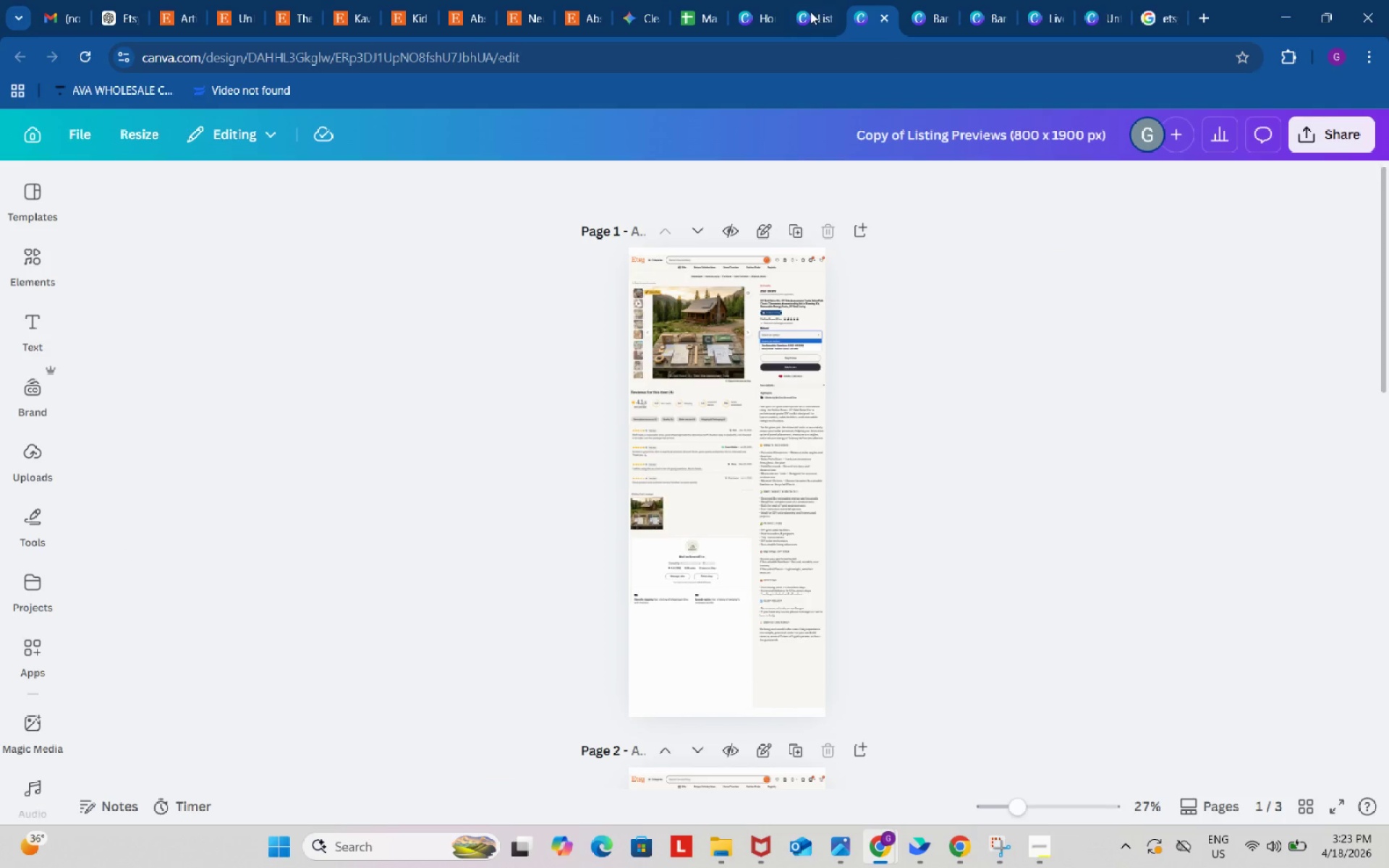 
left_click([805, 0])
 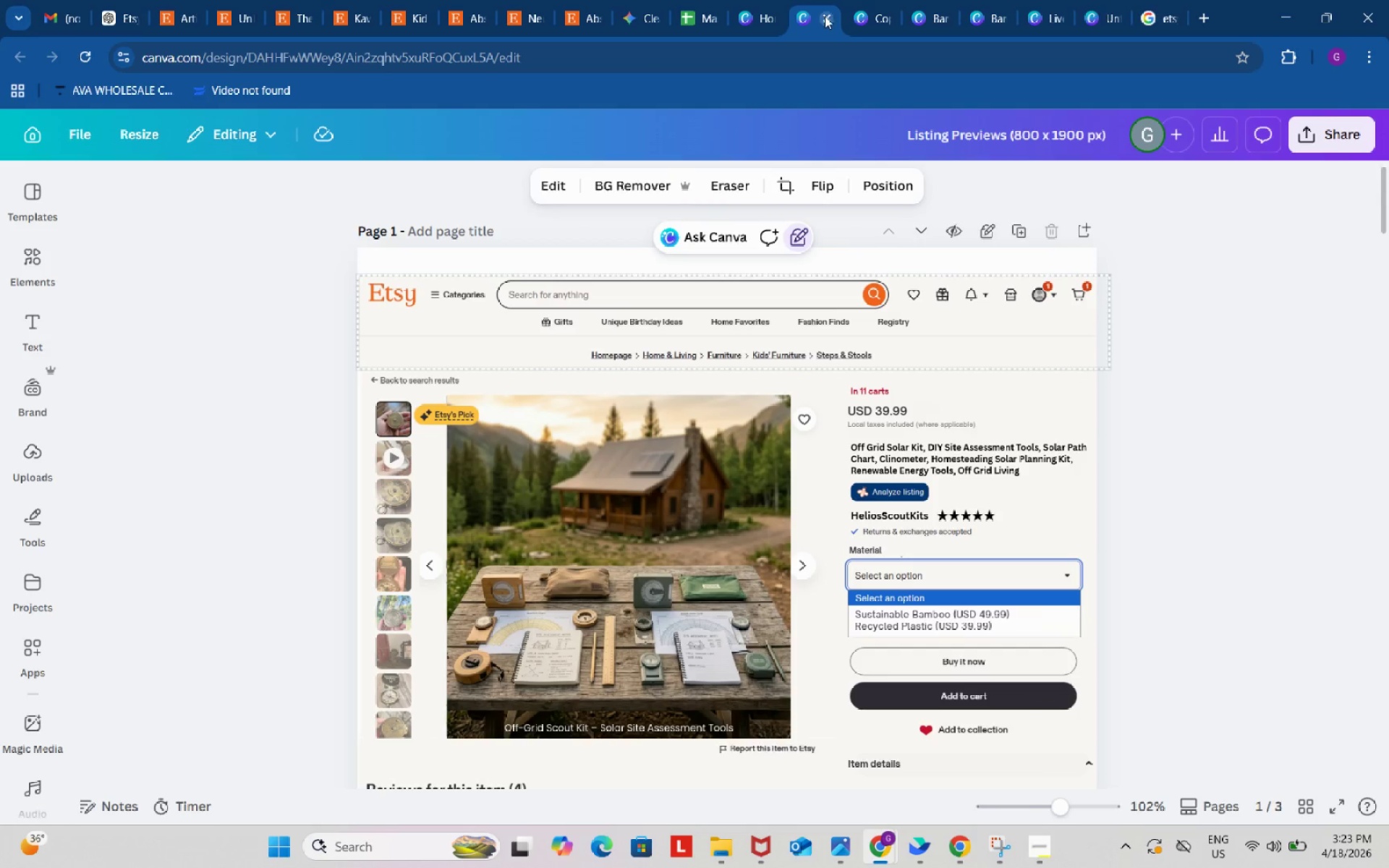 
scroll: coordinate [726, 275], scroll_direction: up, amount: 17.0
 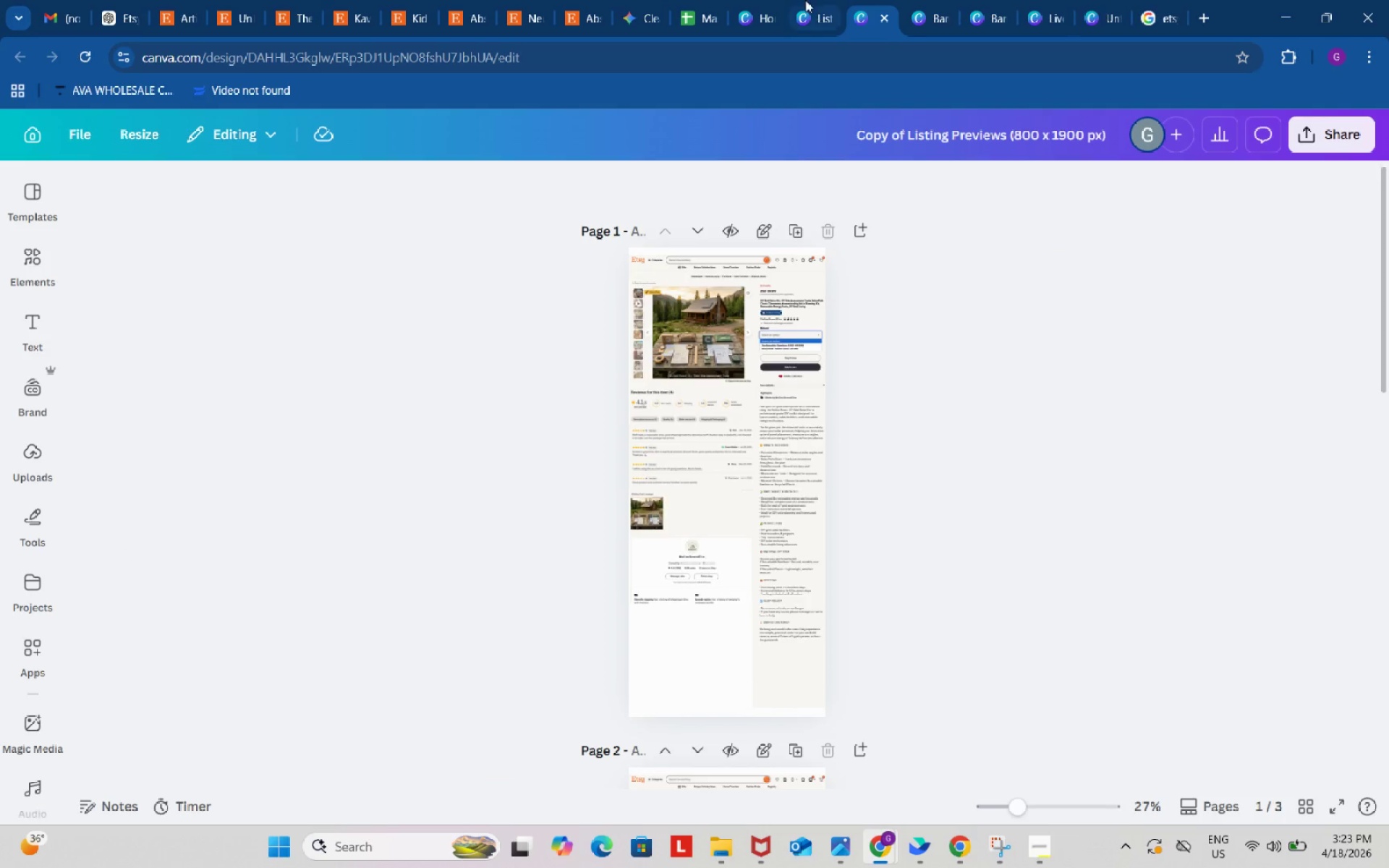 
left_click([825, 16])
 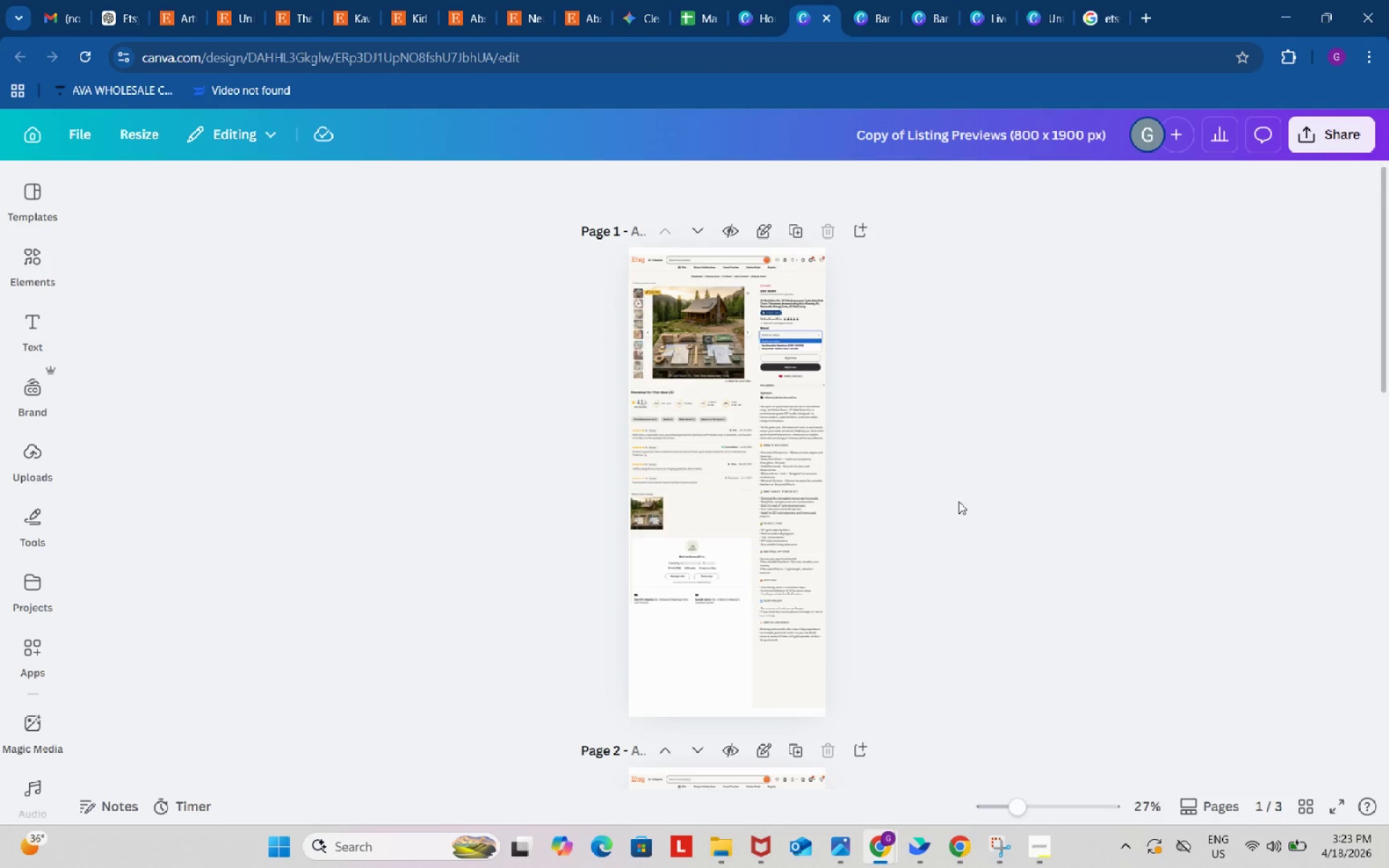 
scroll: coordinate [997, 589], scroll_direction: up, amount: 12.0
 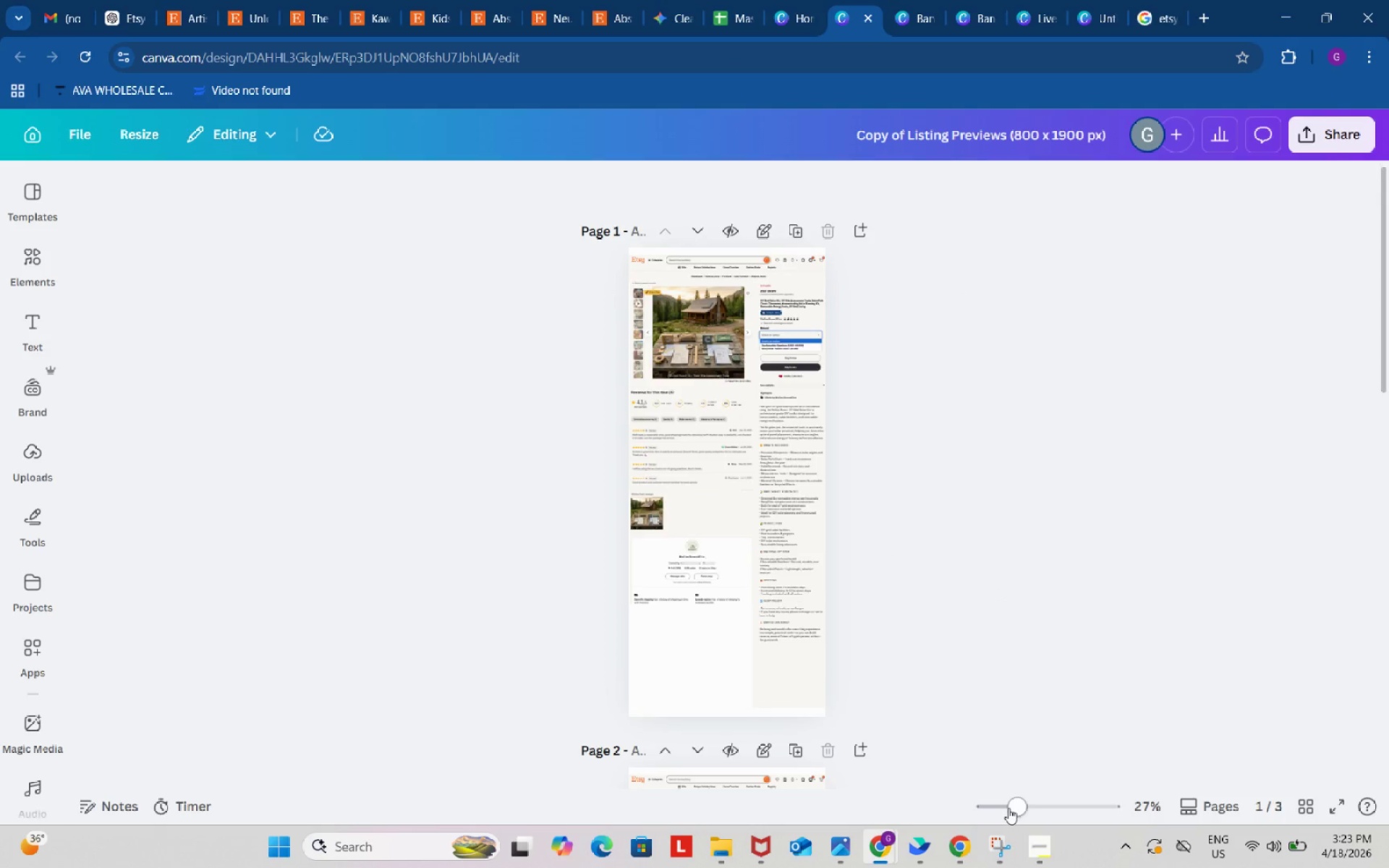 
left_click_drag(start_coordinate=[1017, 805], to_coordinate=[1072, 803])
 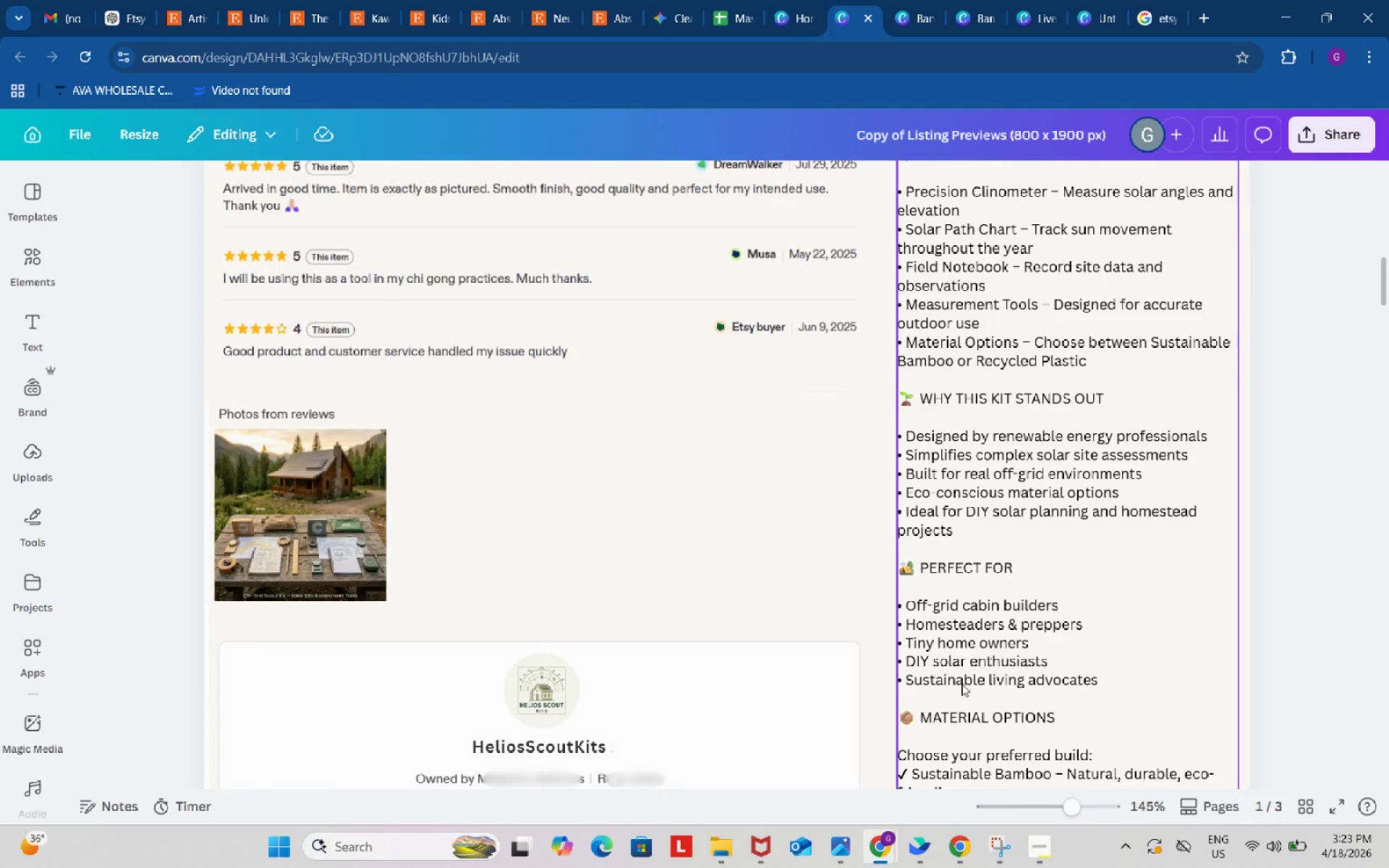 
scroll: coordinate [961, 683], scroll_direction: up, amount: 9.0
 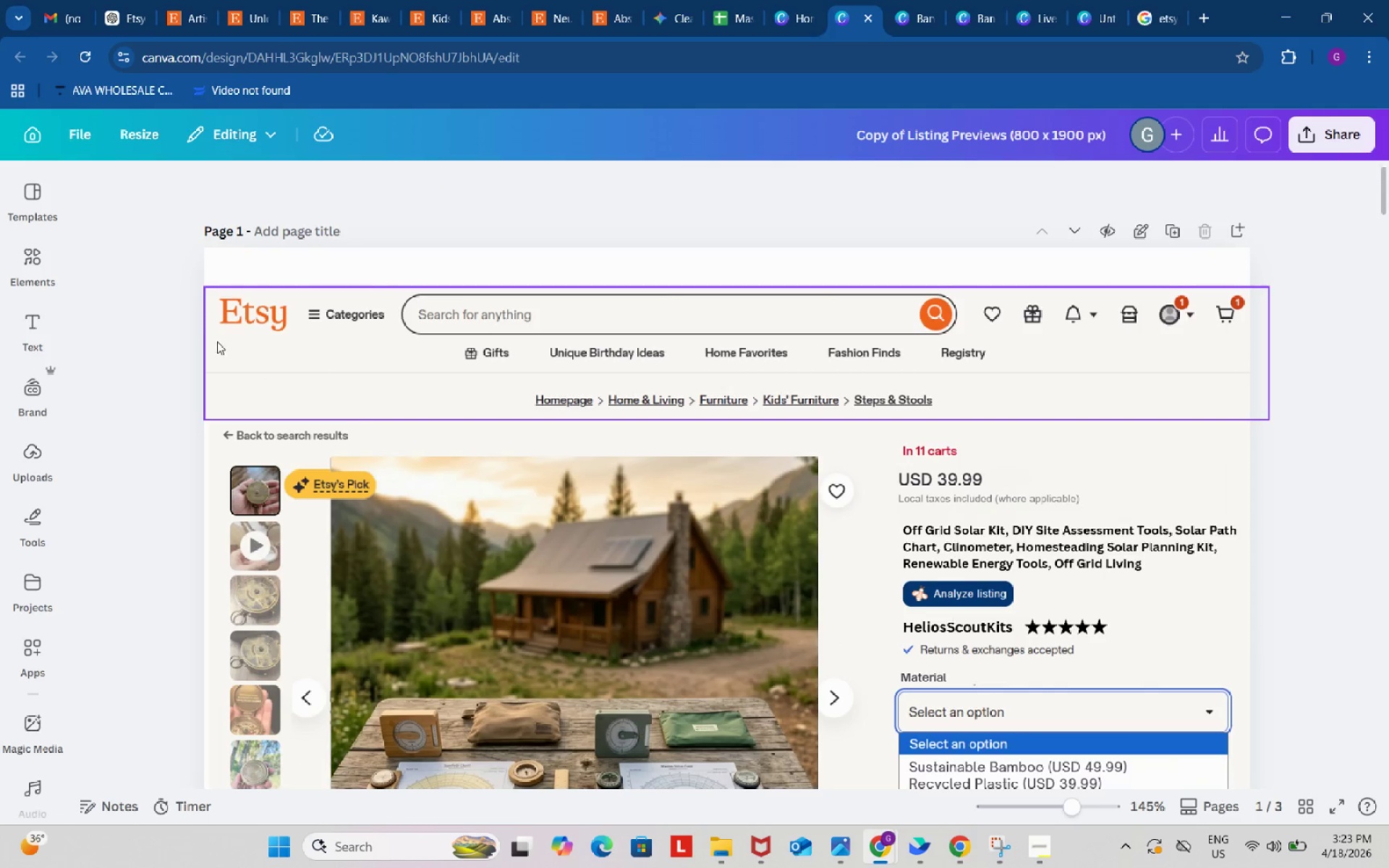 
left_click_drag(start_coordinate=[154, 261], to_coordinate=[1261, 284])
 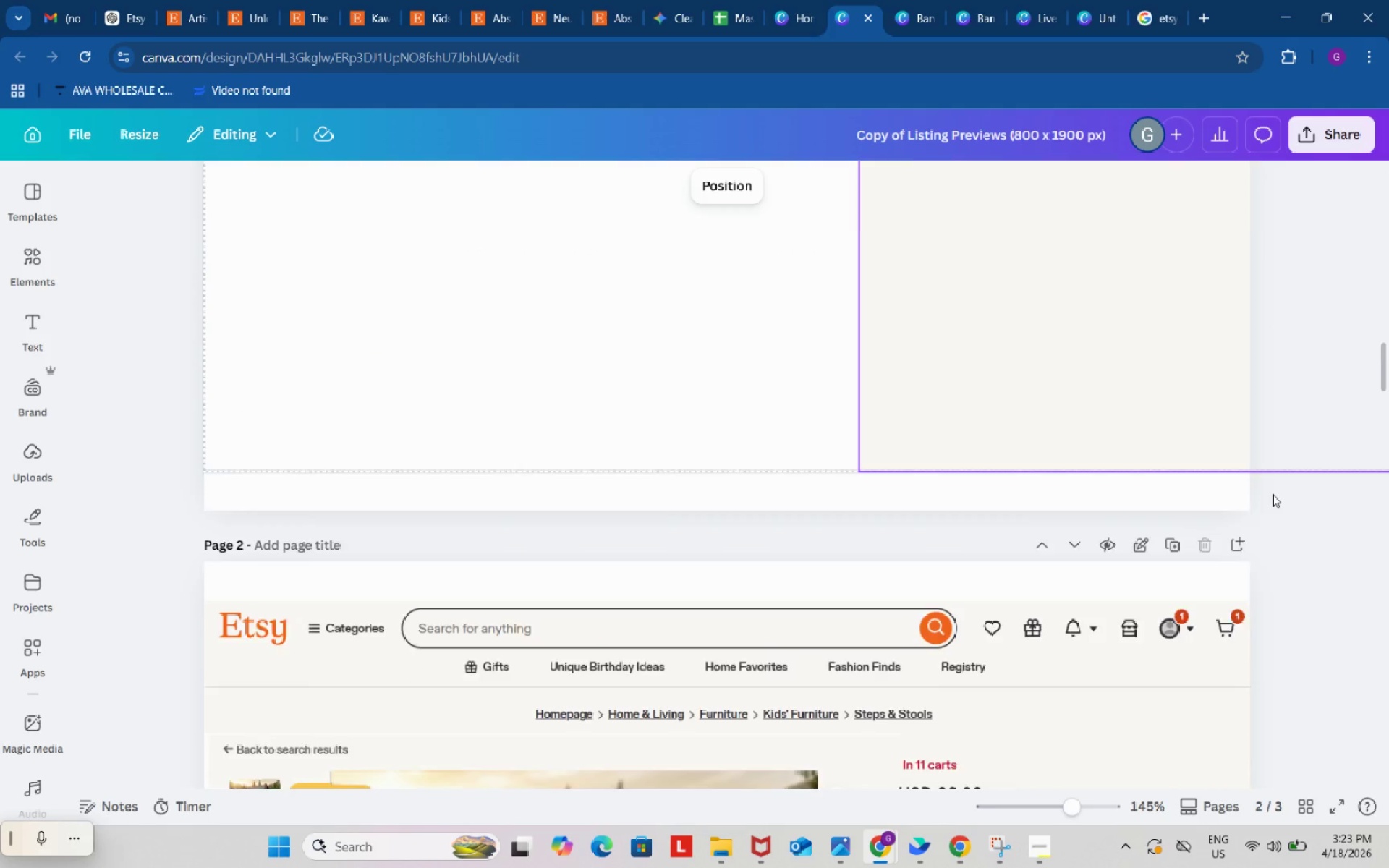 
scroll: coordinate [1275, 730], scroll_direction: down, amount: 27.0
 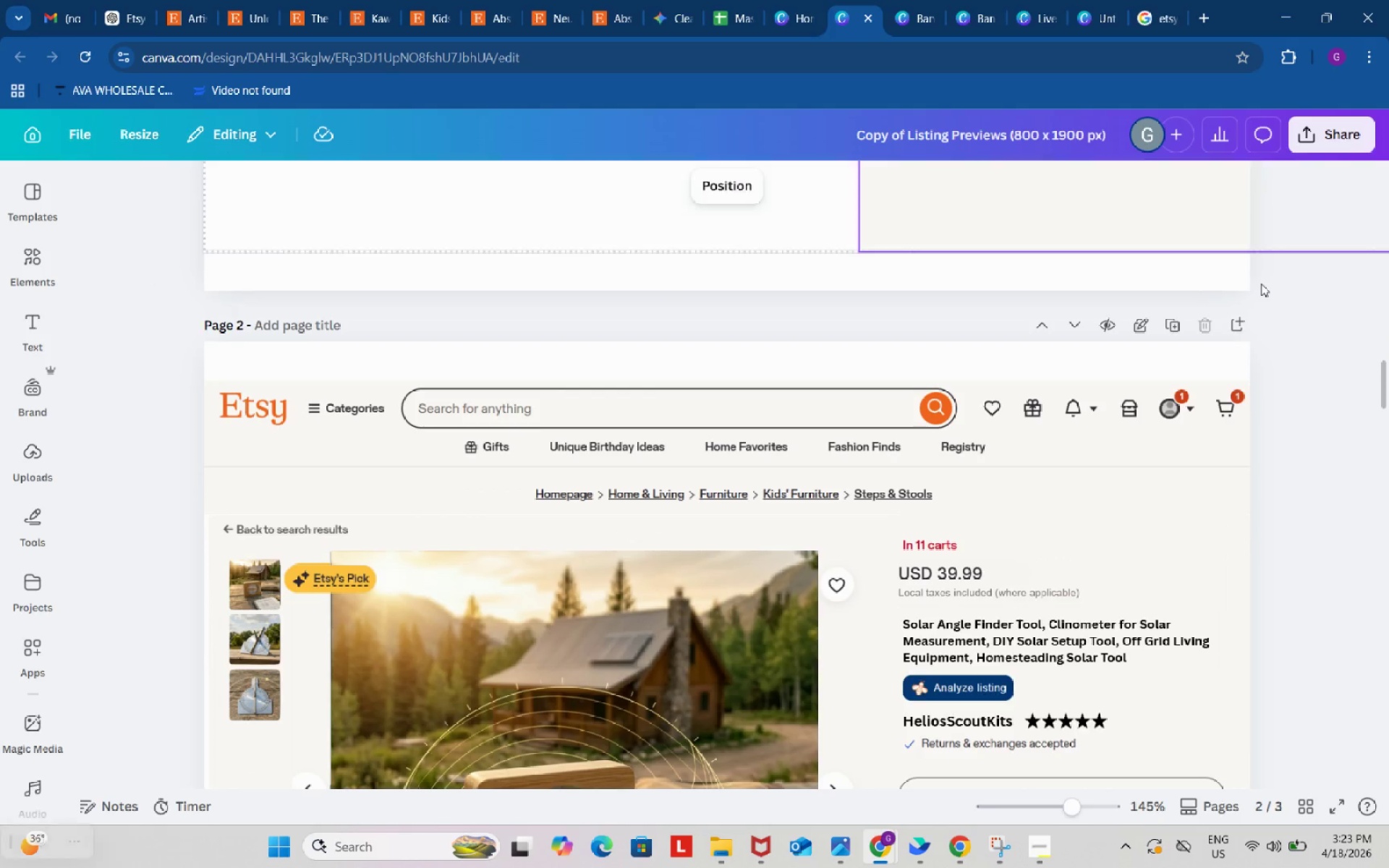 
scroll: coordinate [1110, 574], scroll_direction: up, amount: 28.0
 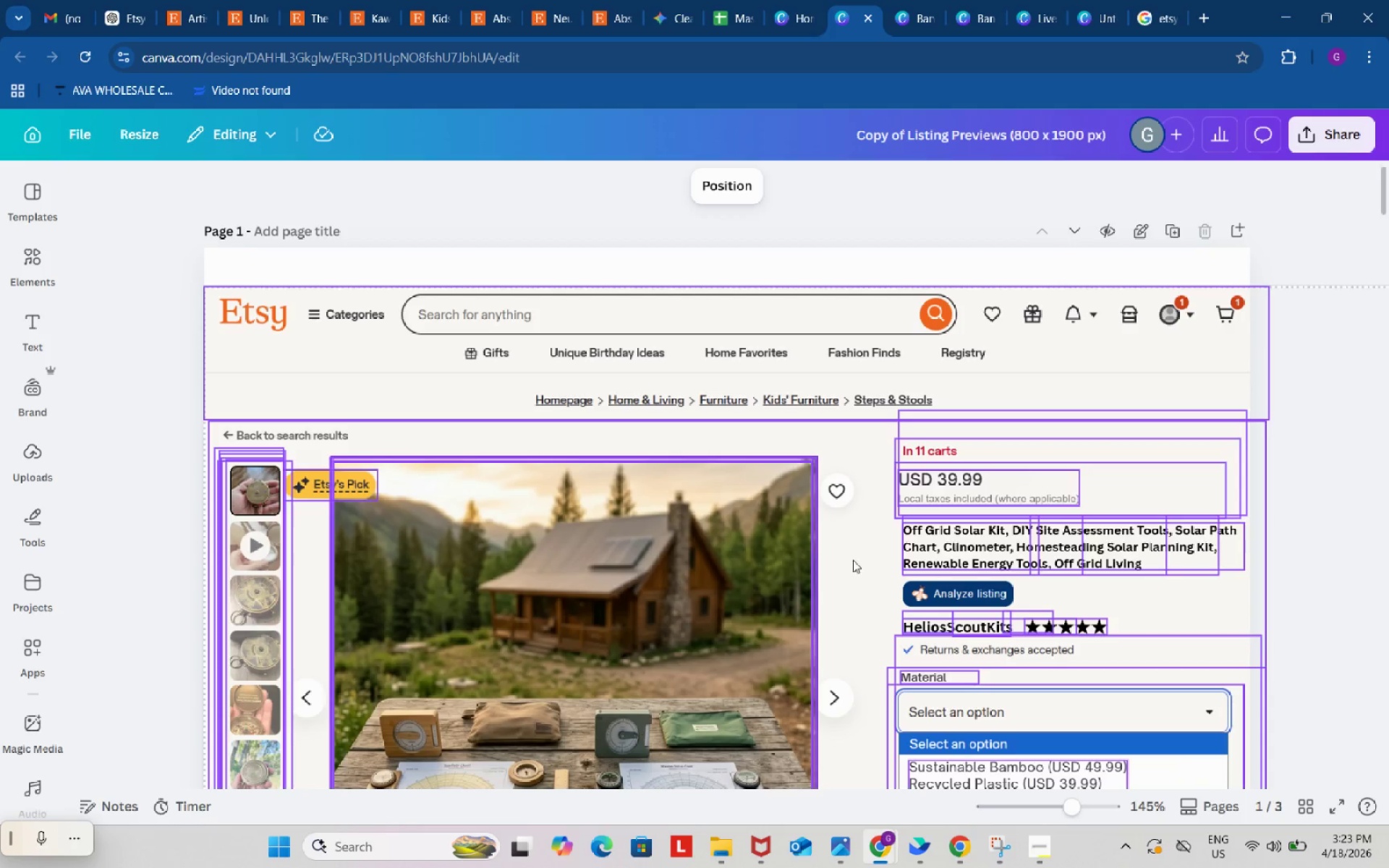 
left_click_drag(start_coordinate=[862, 572], to_coordinate=[866, 527])
 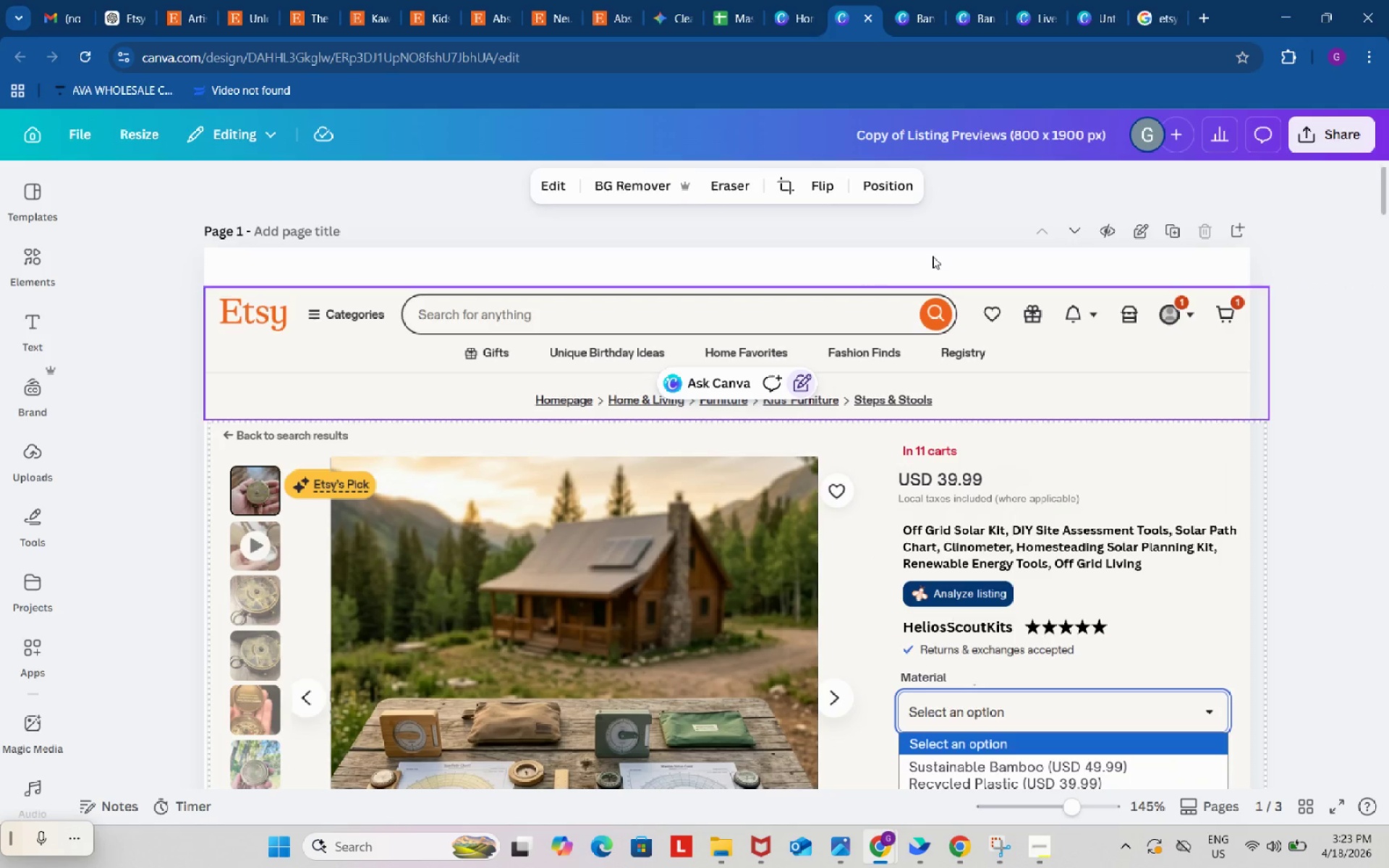 
left_click([1139, 223])
 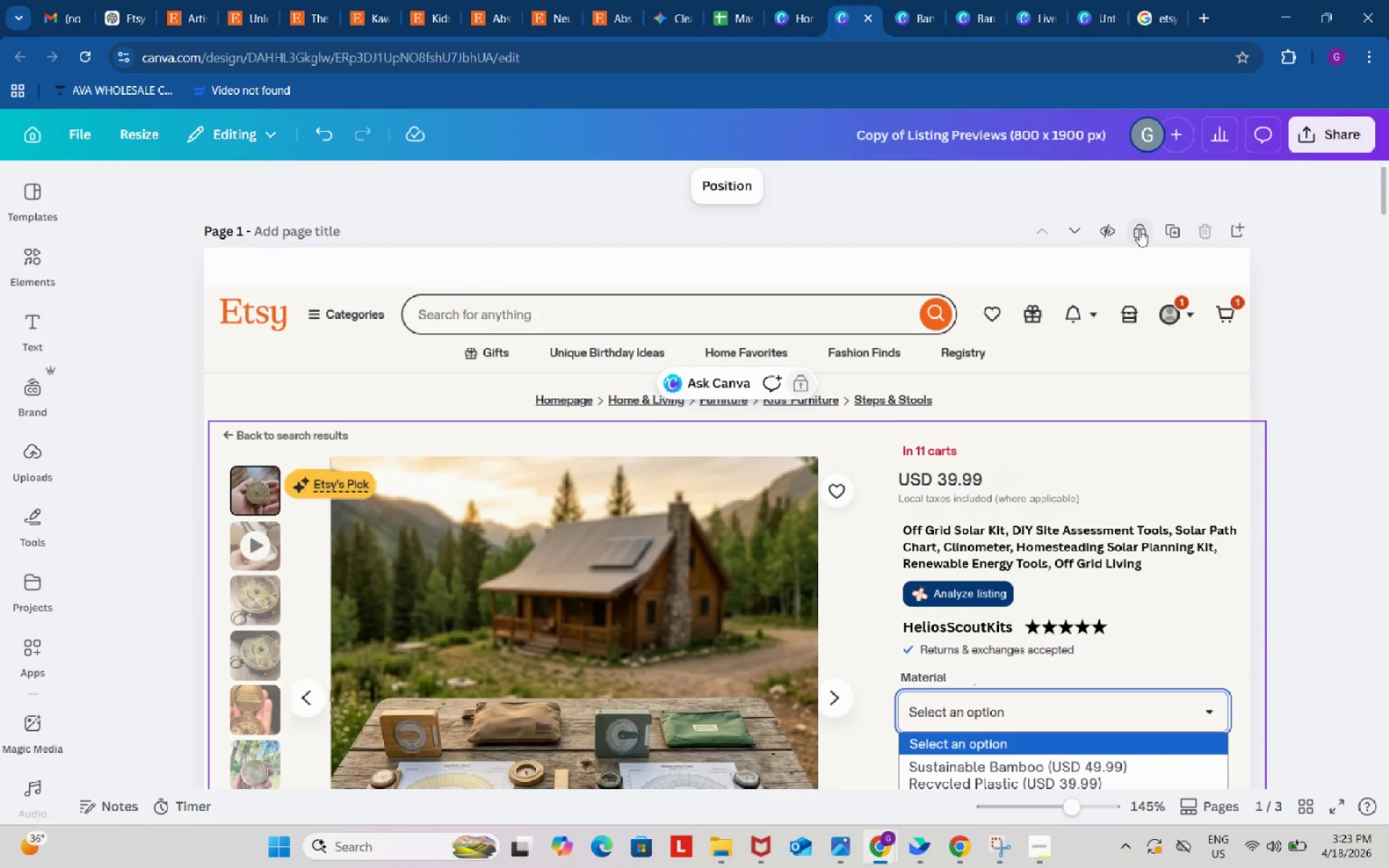 
left_click([1139, 230])
 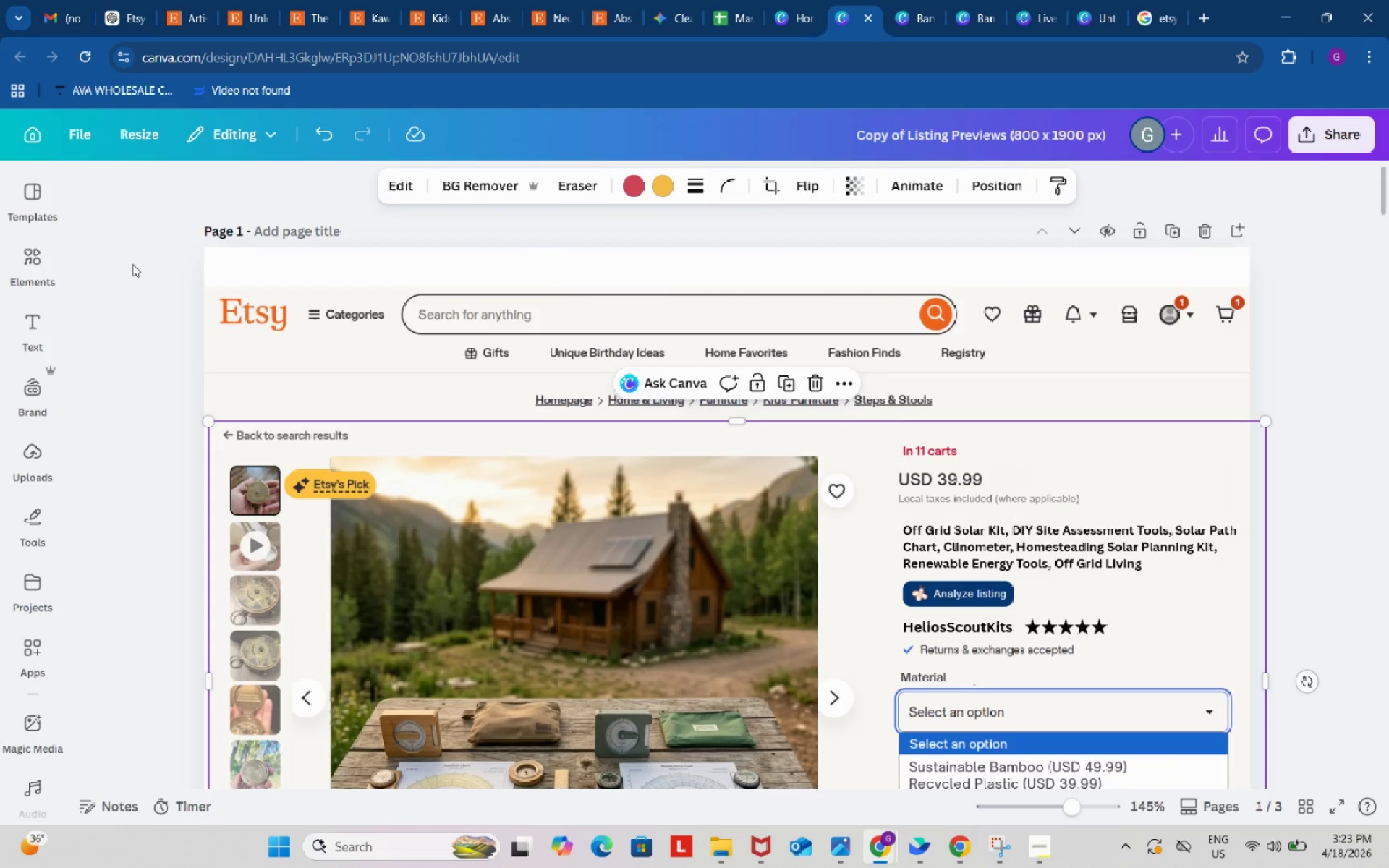 
left_click_drag(start_coordinate=[133, 263], to_coordinate=[1349, 255])
 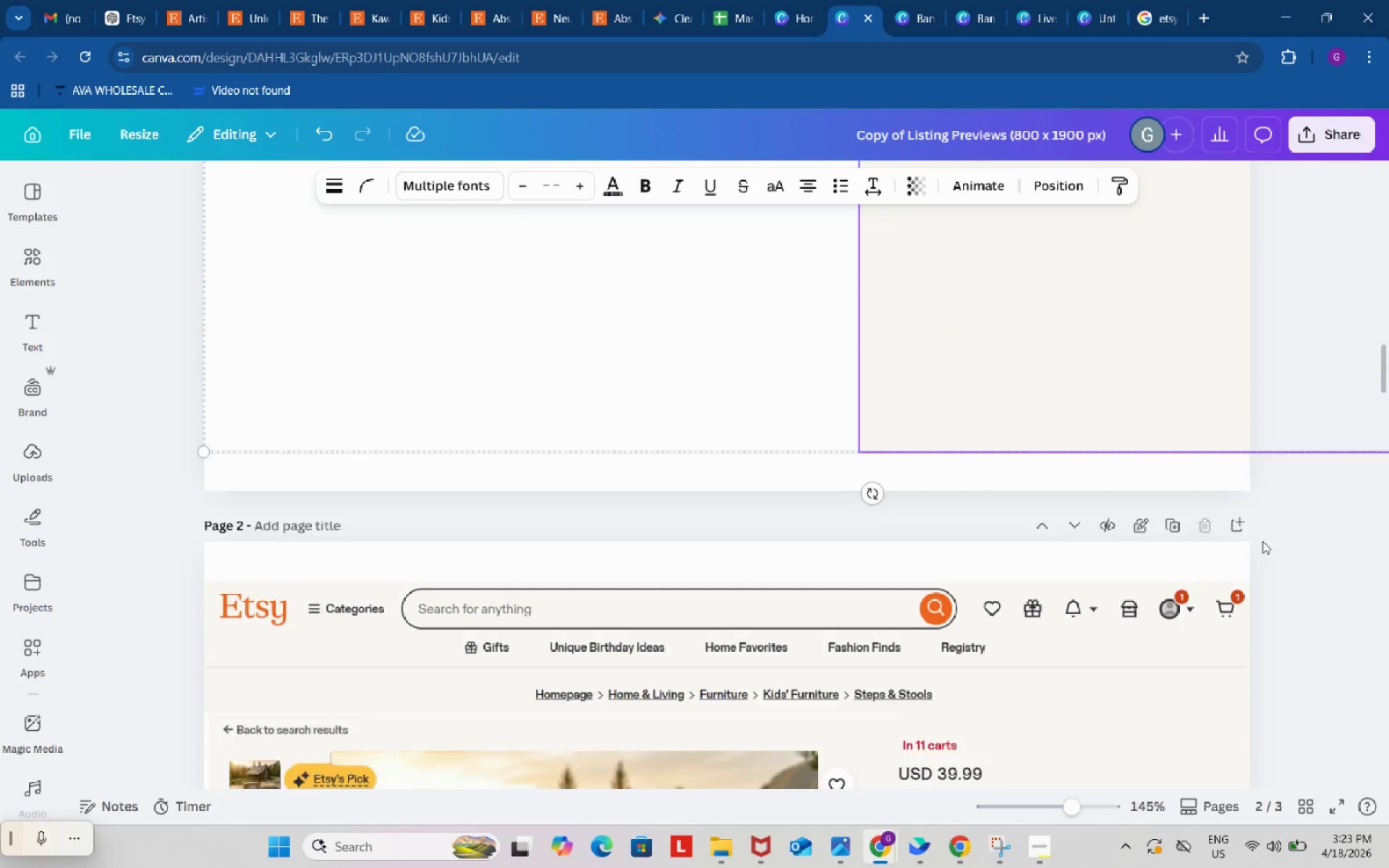 
scroll: coordinate [1364, 593], scroll_direction: down, amount: 27.0
 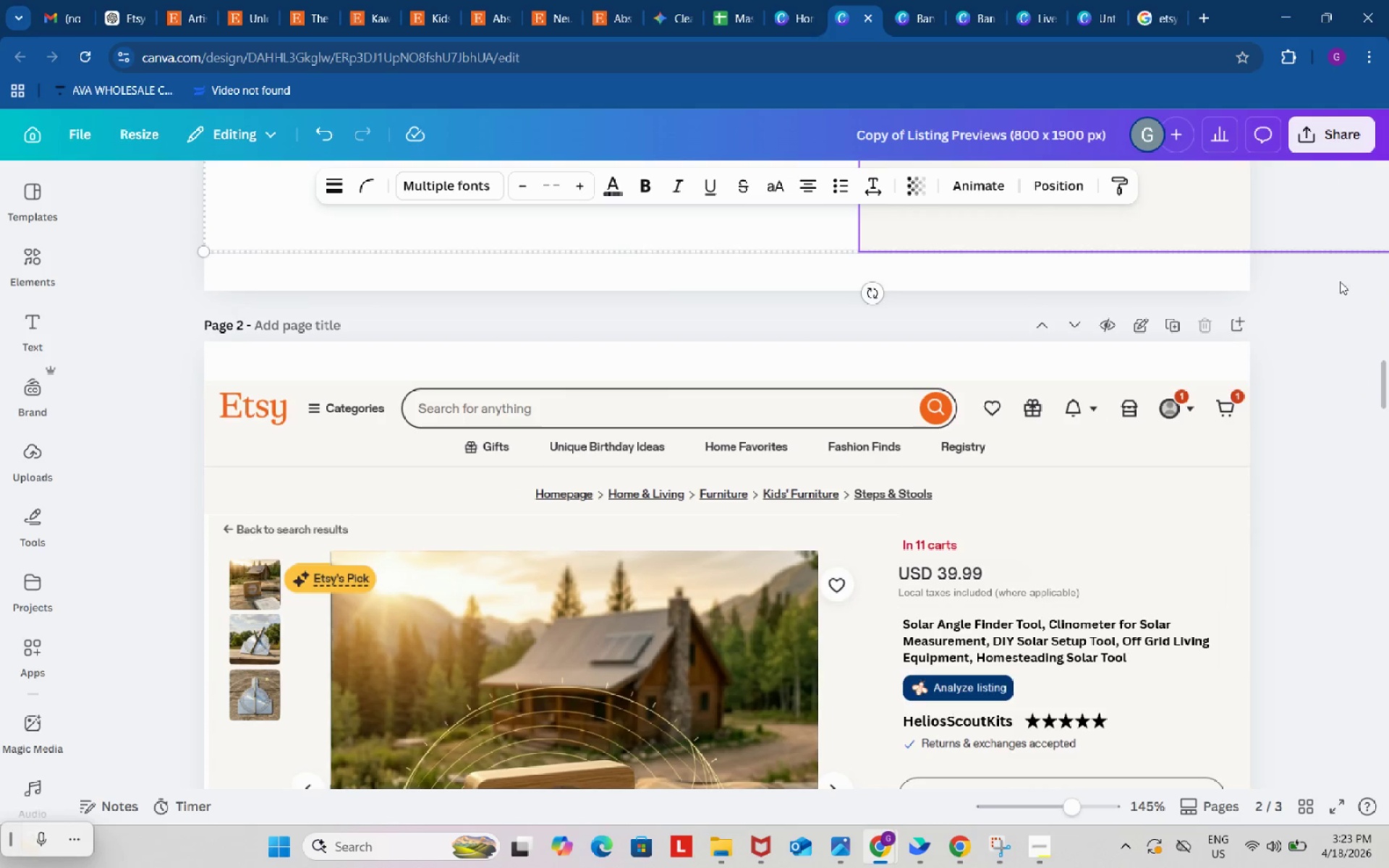 
scroll: coordinate [1262, 542], scroll_direction: up, amount: 28.0
 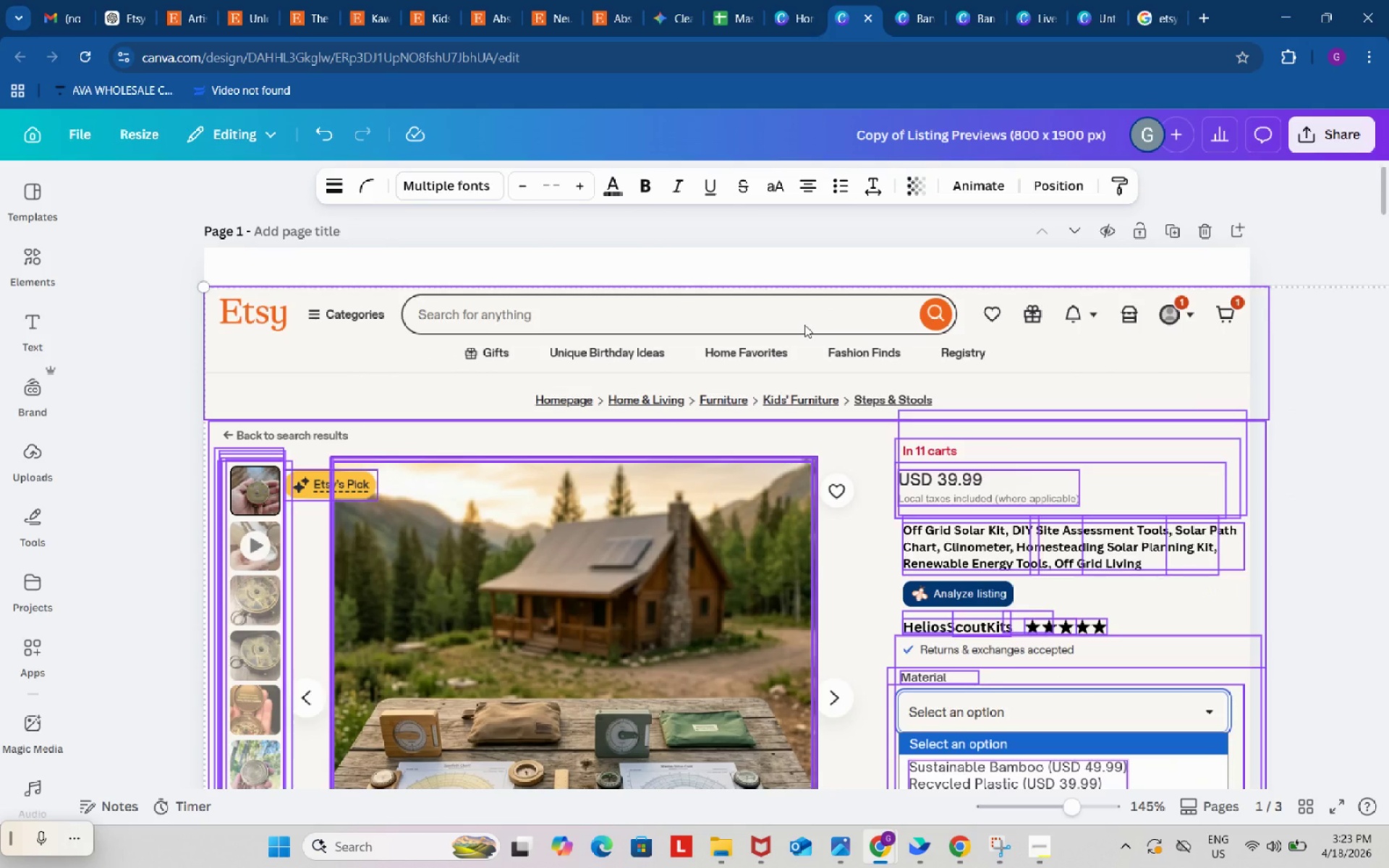 
left_click_drag(start_coordinate=[823, 357], to_coordinate=[823, 319])
 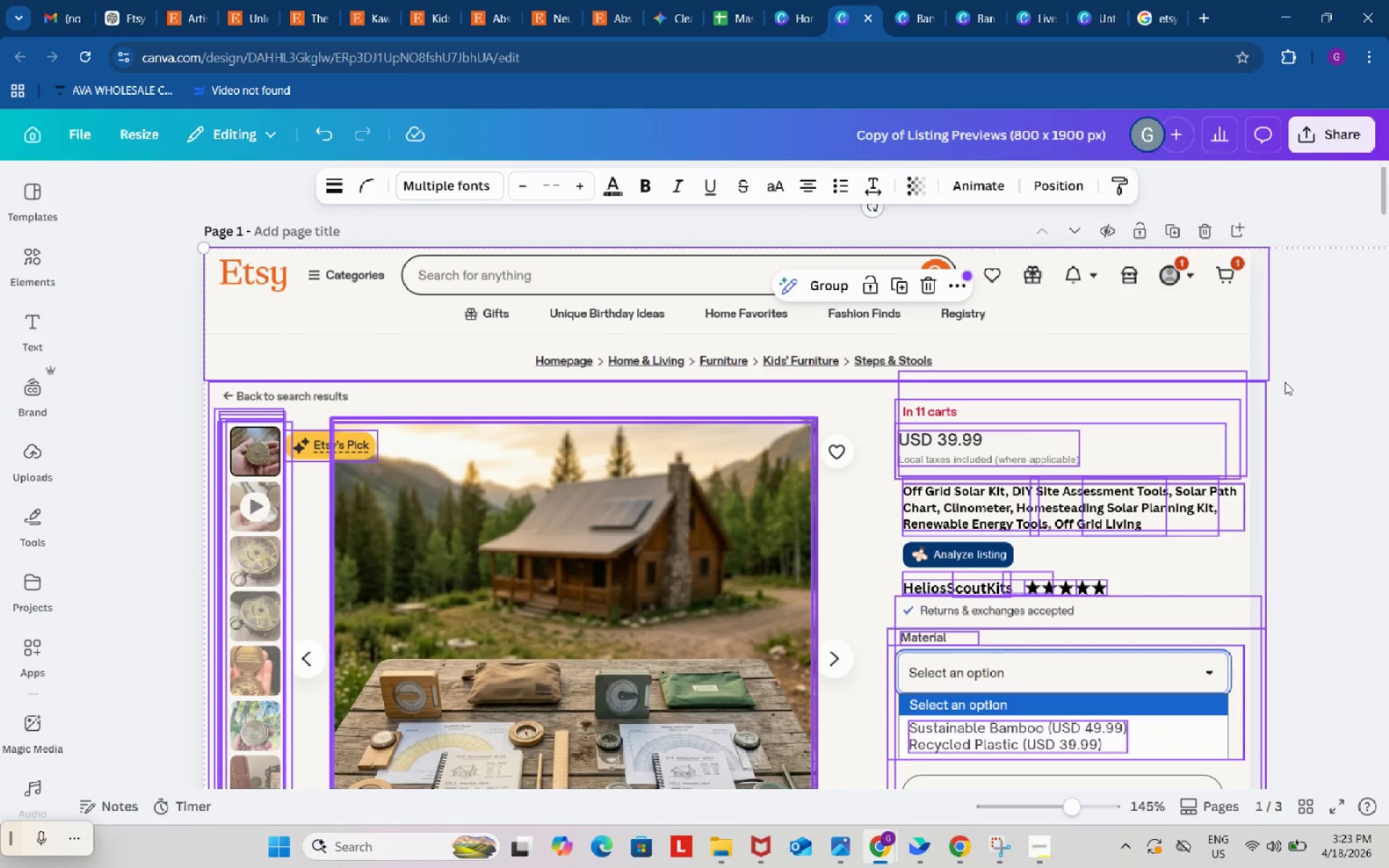 
left_click([1300, 382])
 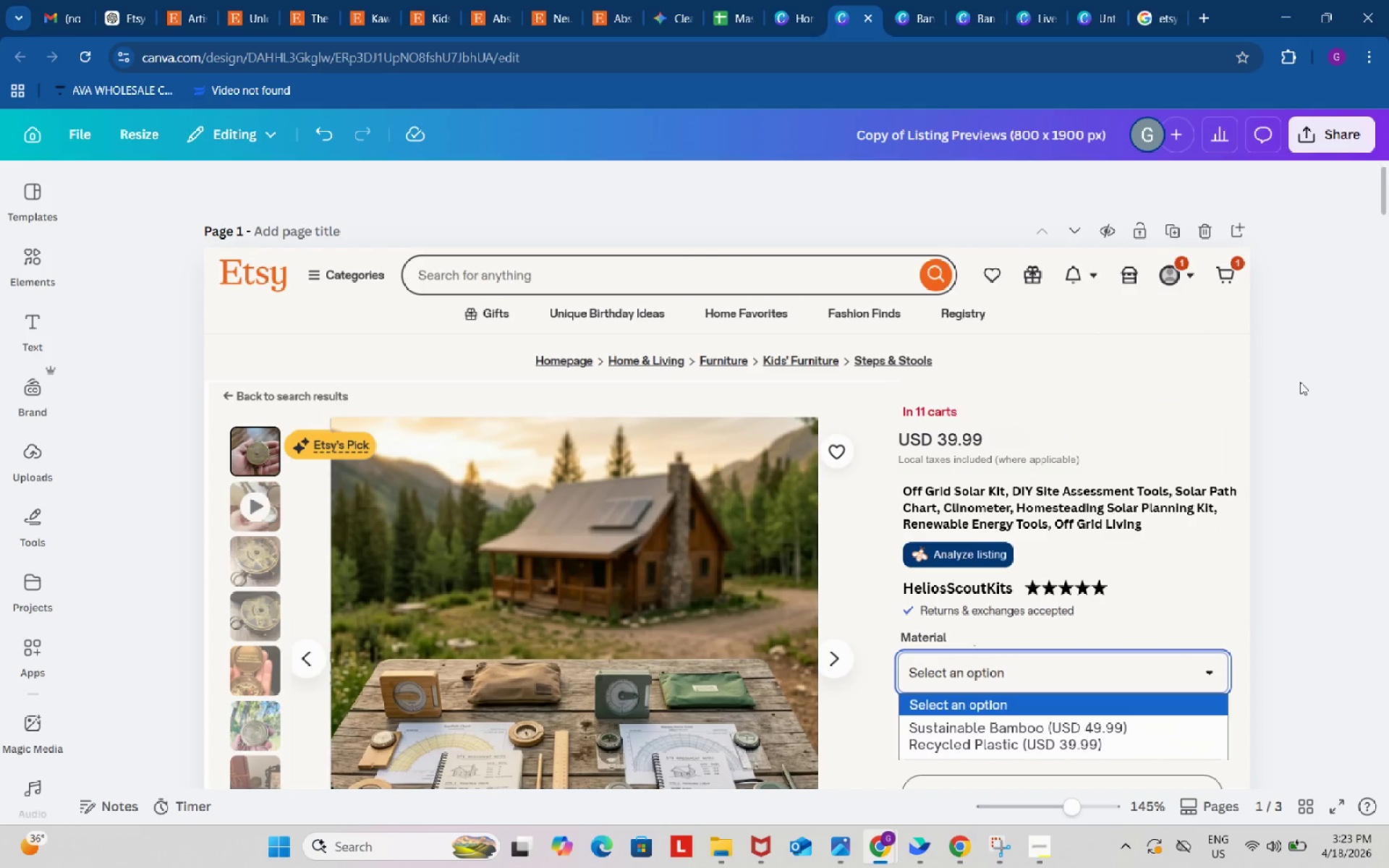 
left_click([1300, 382])
 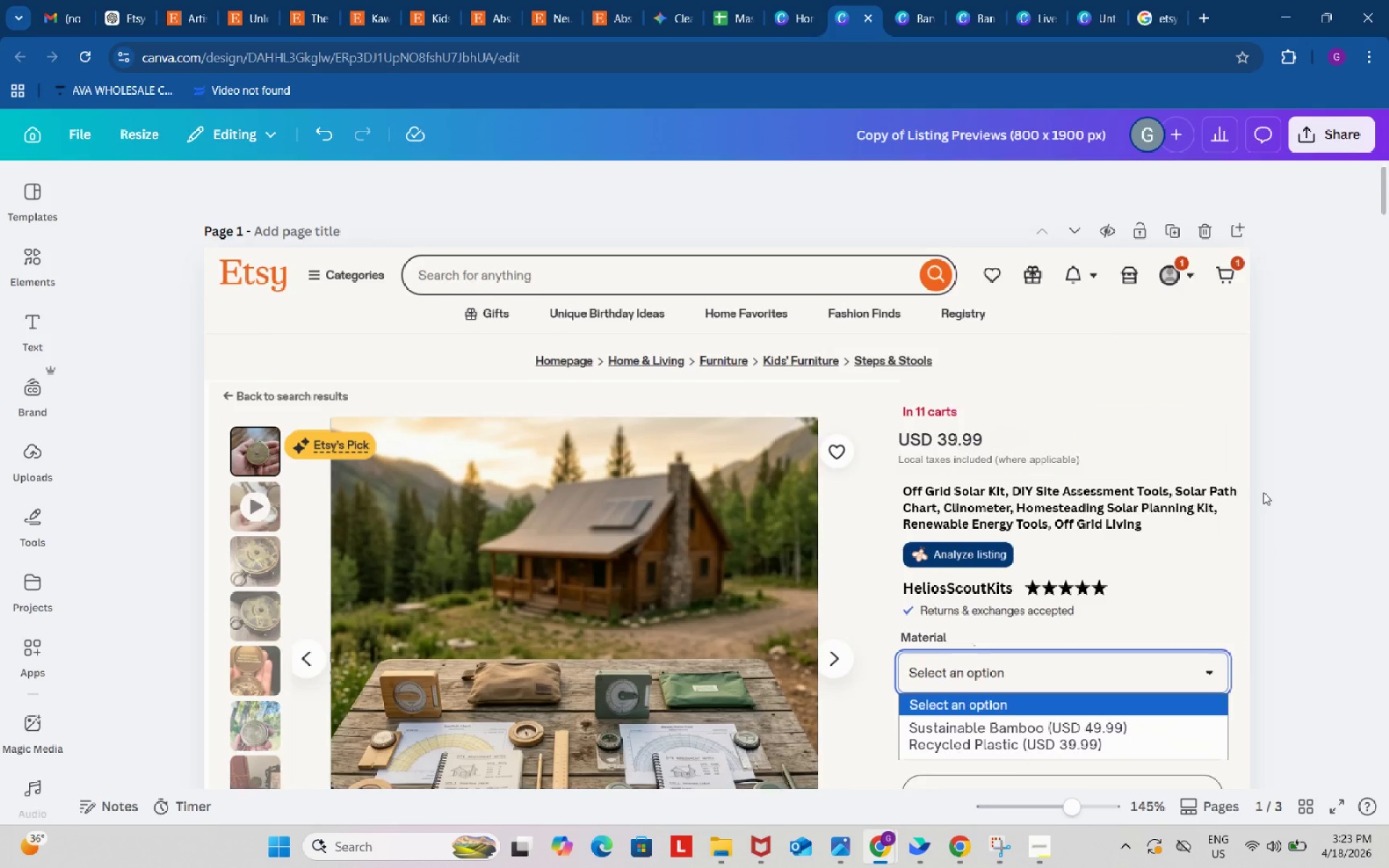 
left_click([1094, 509])
 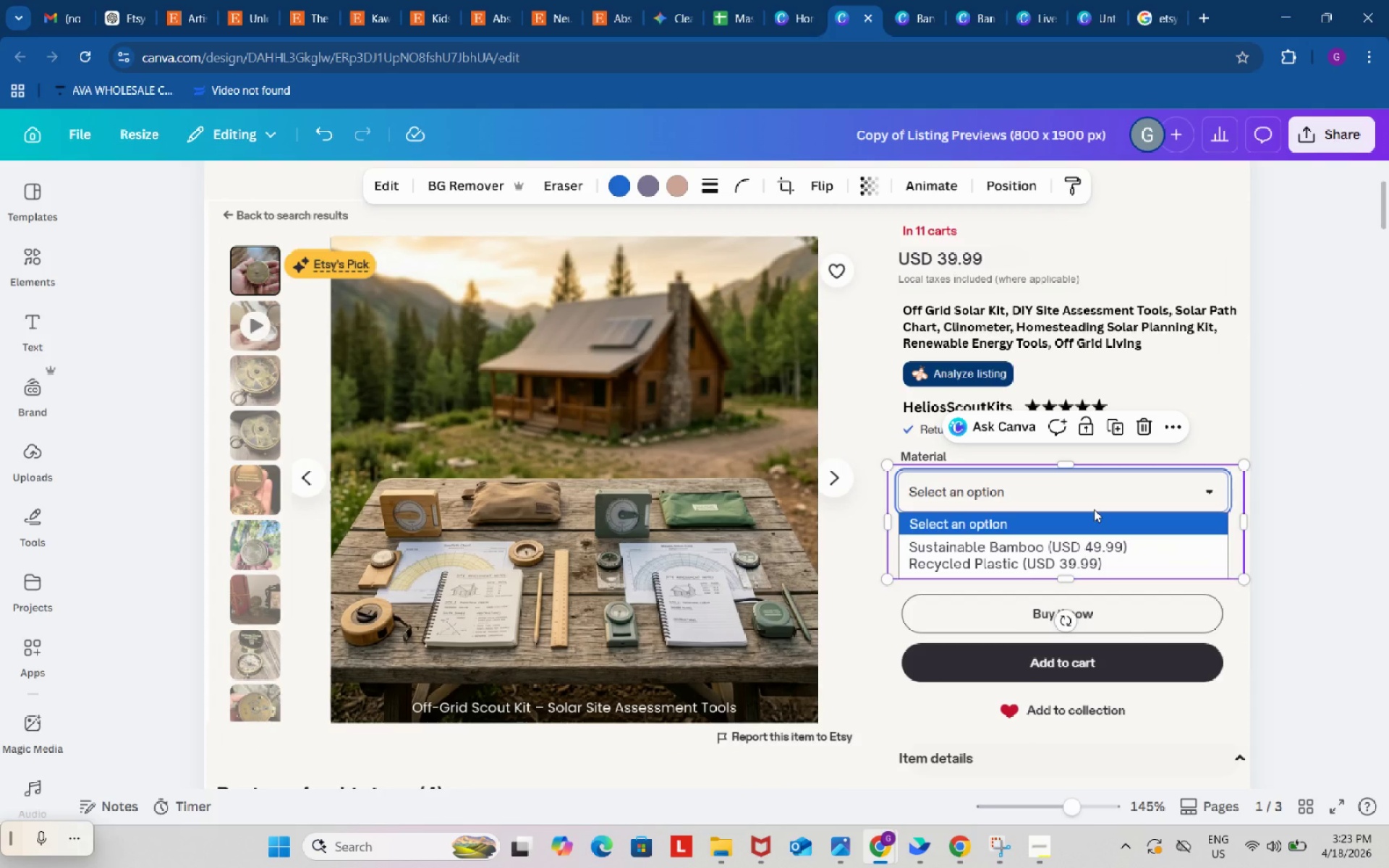 
scroll: coordinate [1263, 492], scroll_direction: down, amount: 2.0
 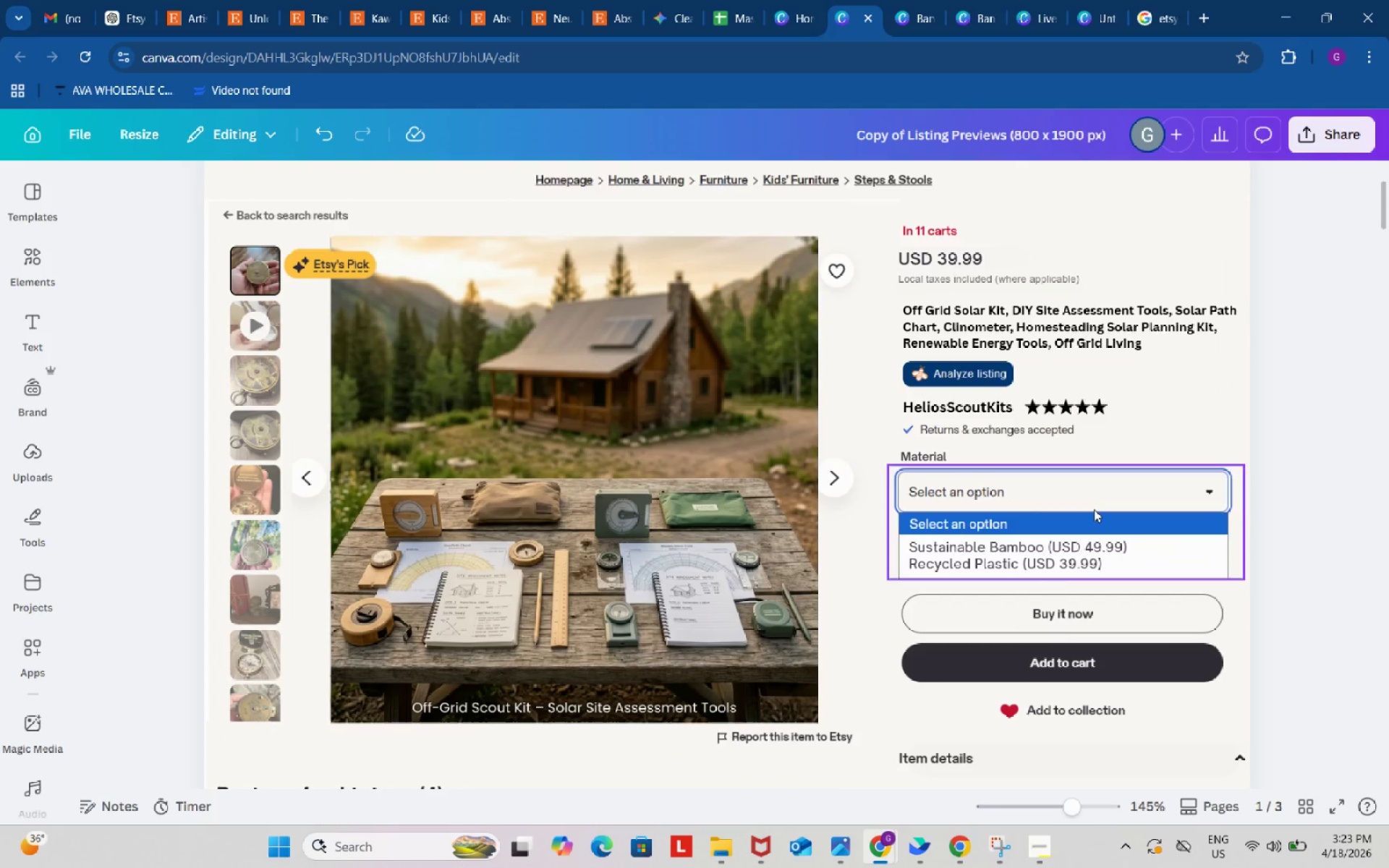 
key(Backspace)
 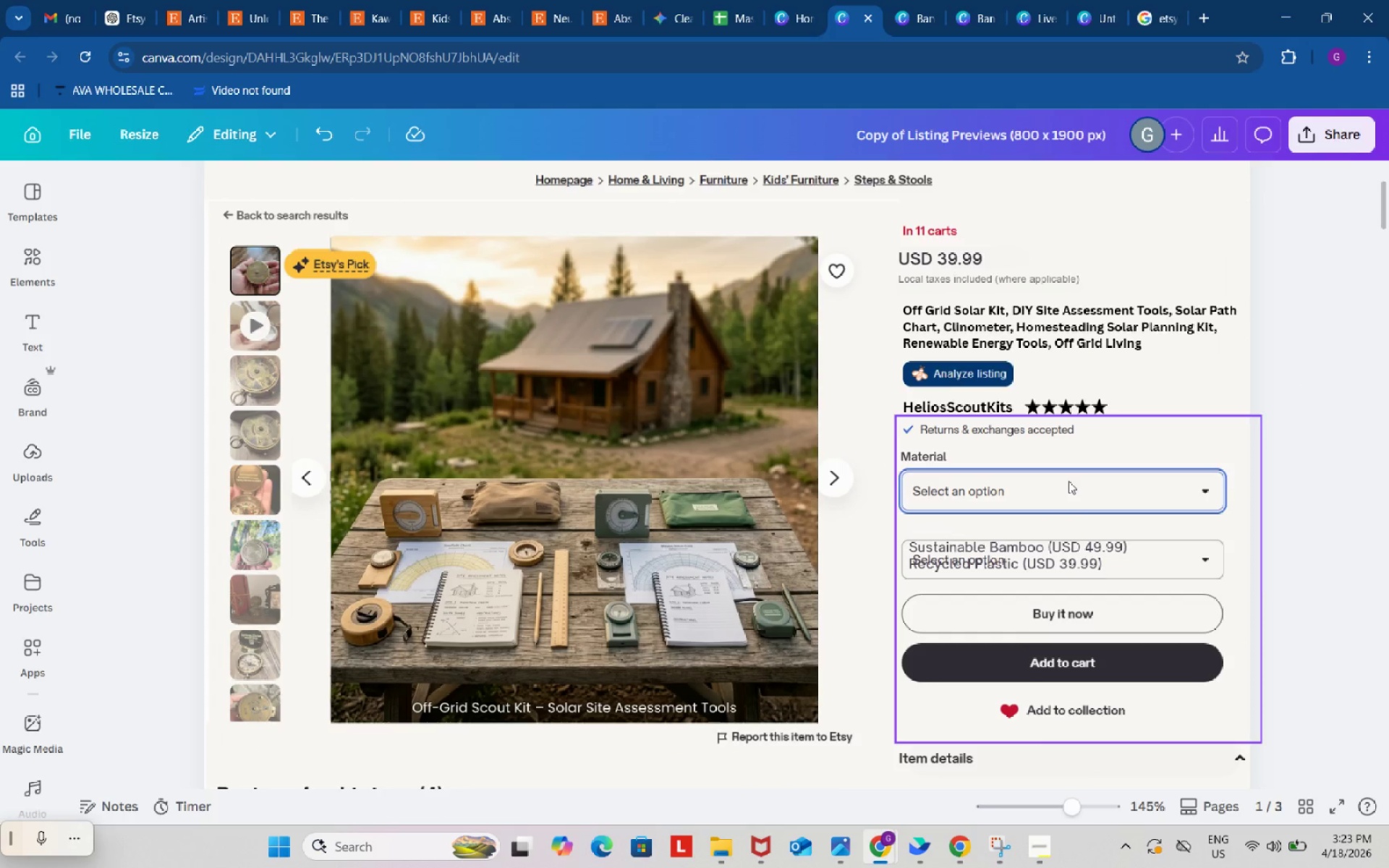 
left_click([1069, 481])
 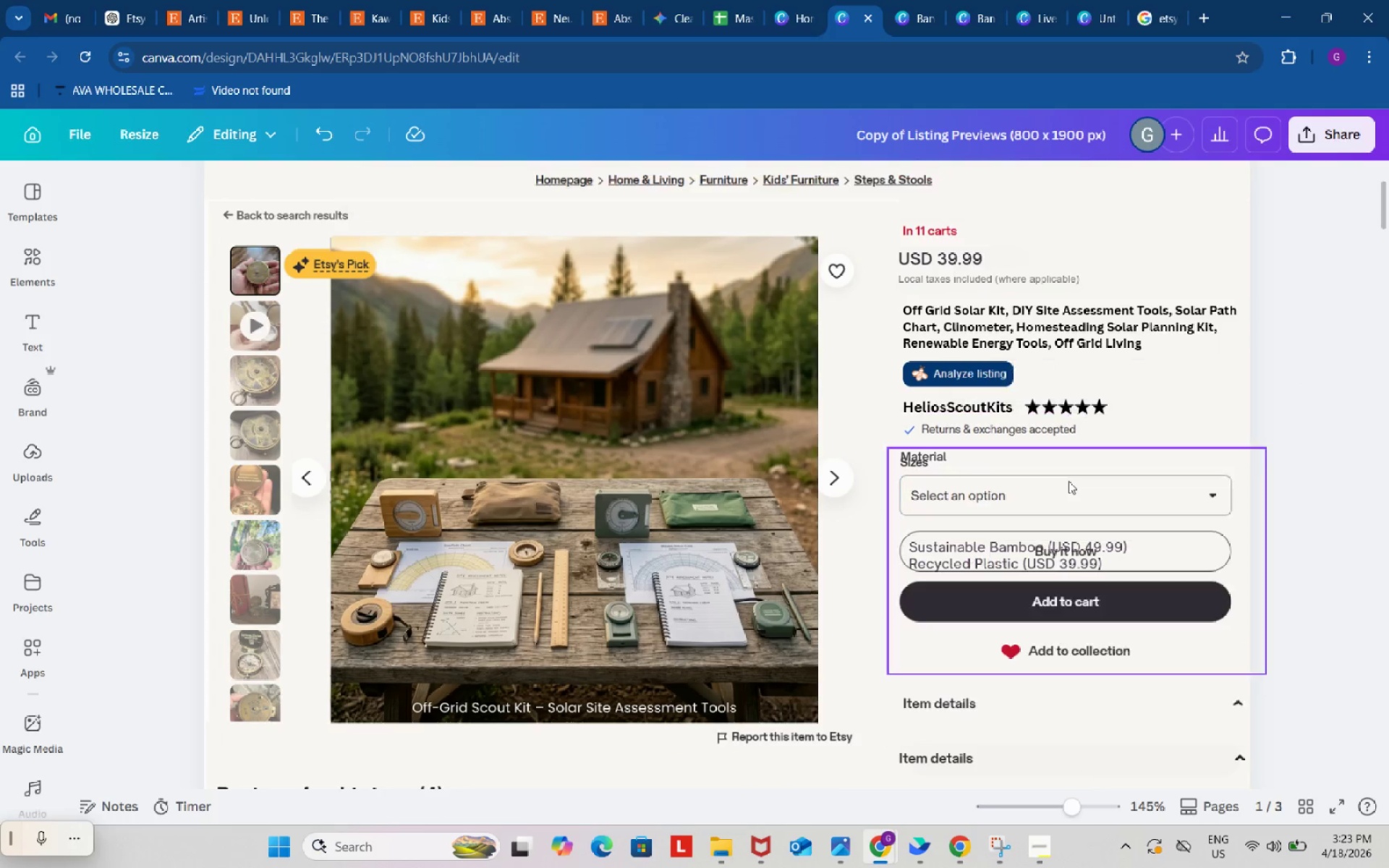 
key(Backspace)
 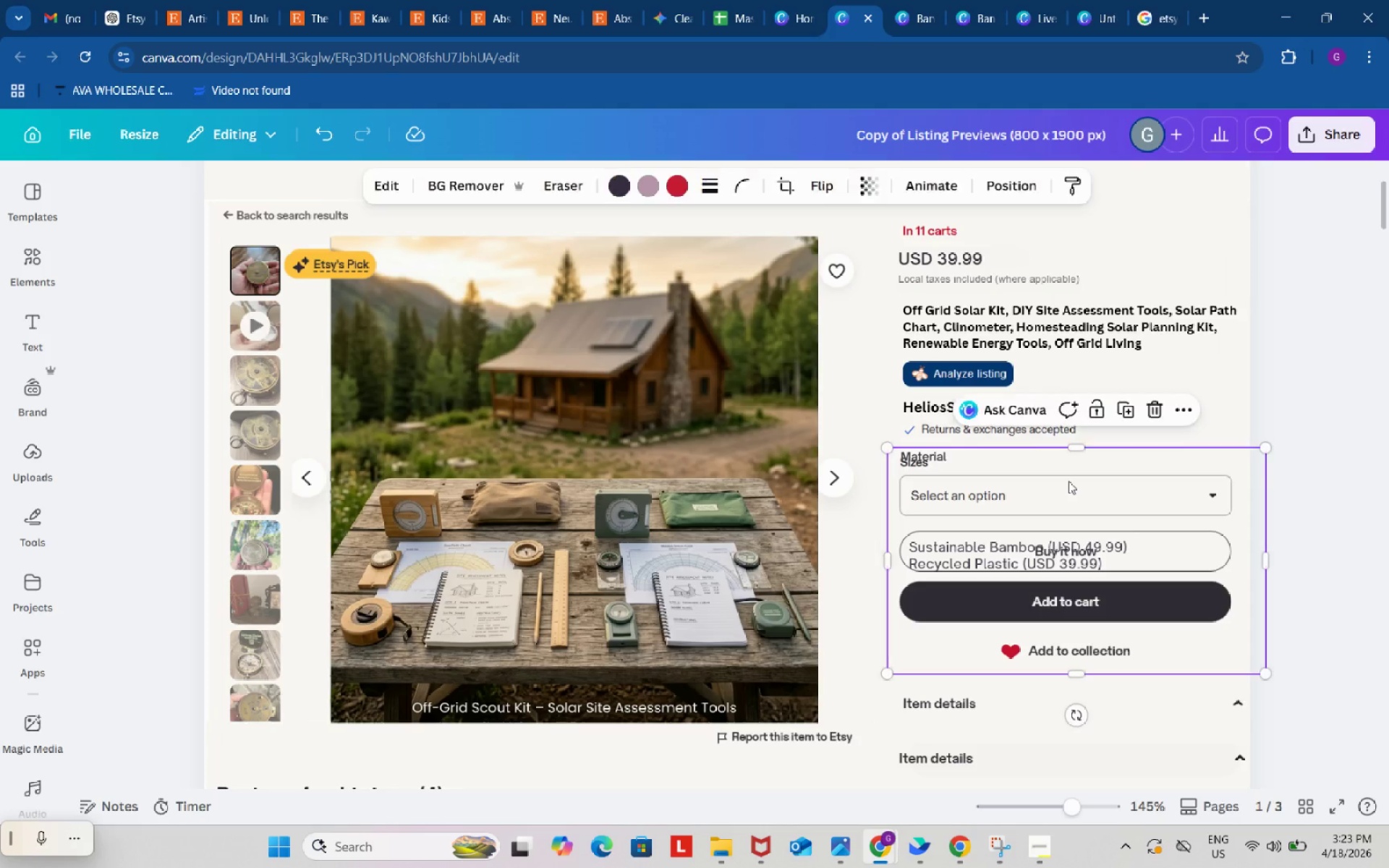 
left_click([1069, 481])
 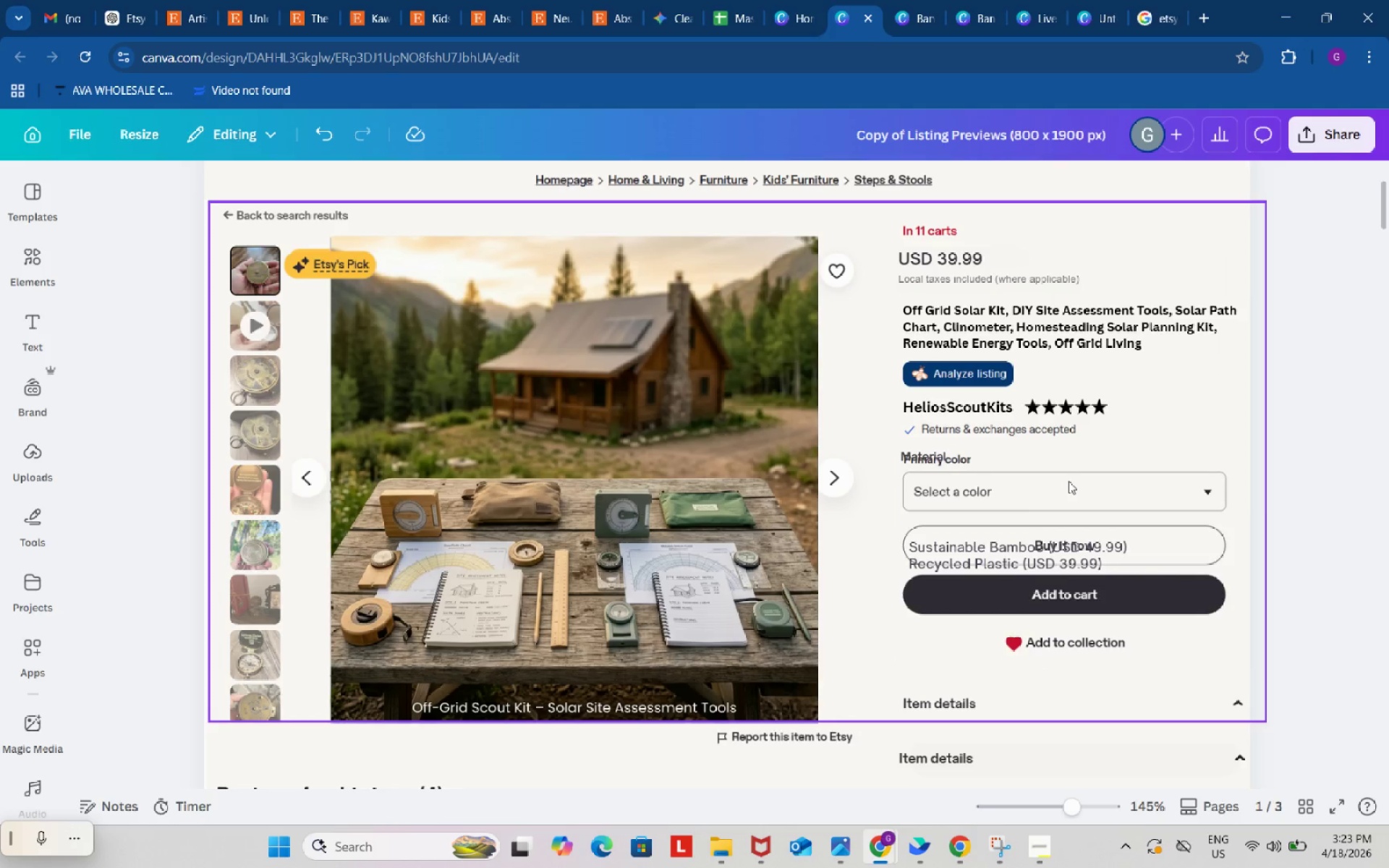 
key(Backspace)
 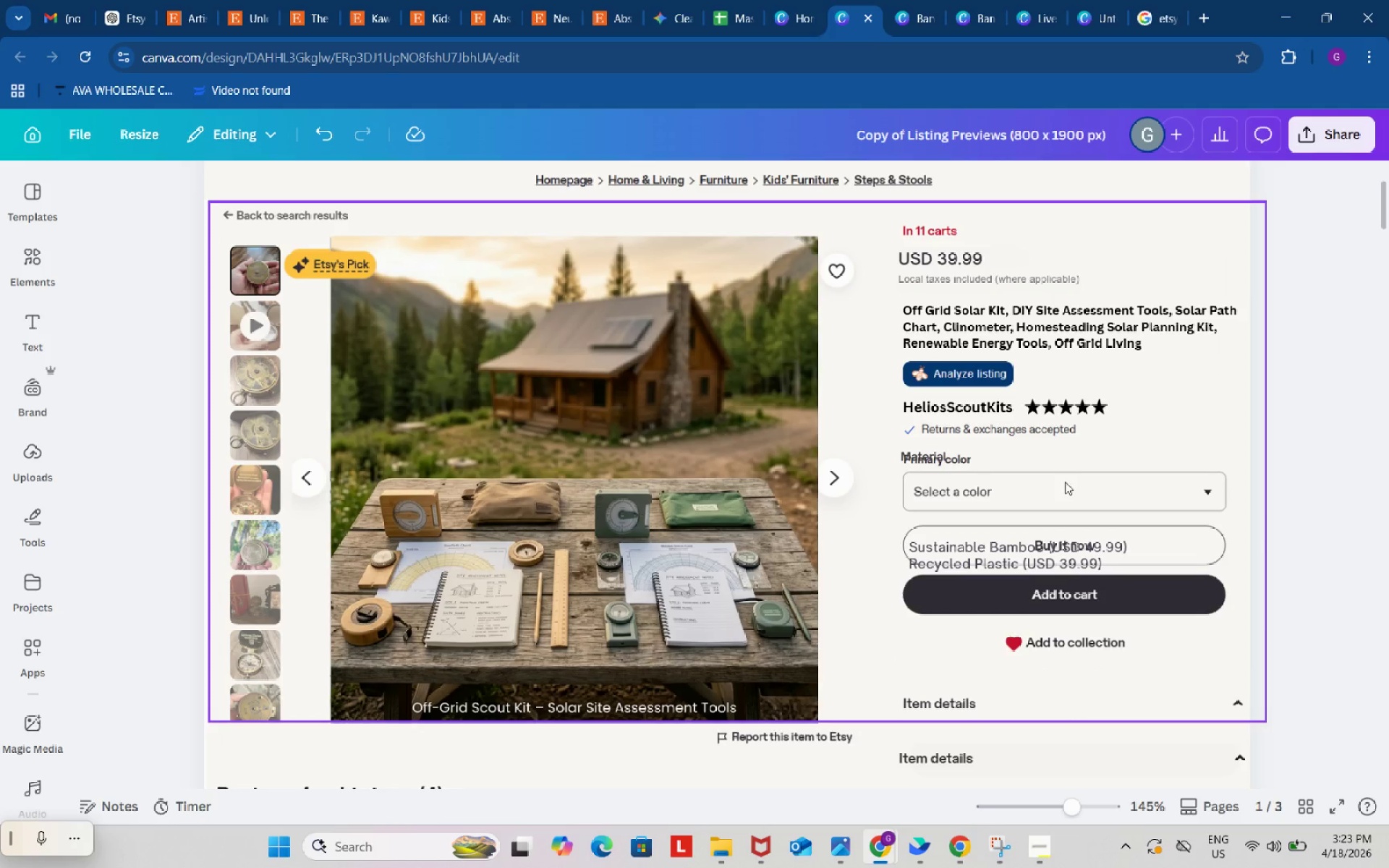 
left_click([1065, 482])
 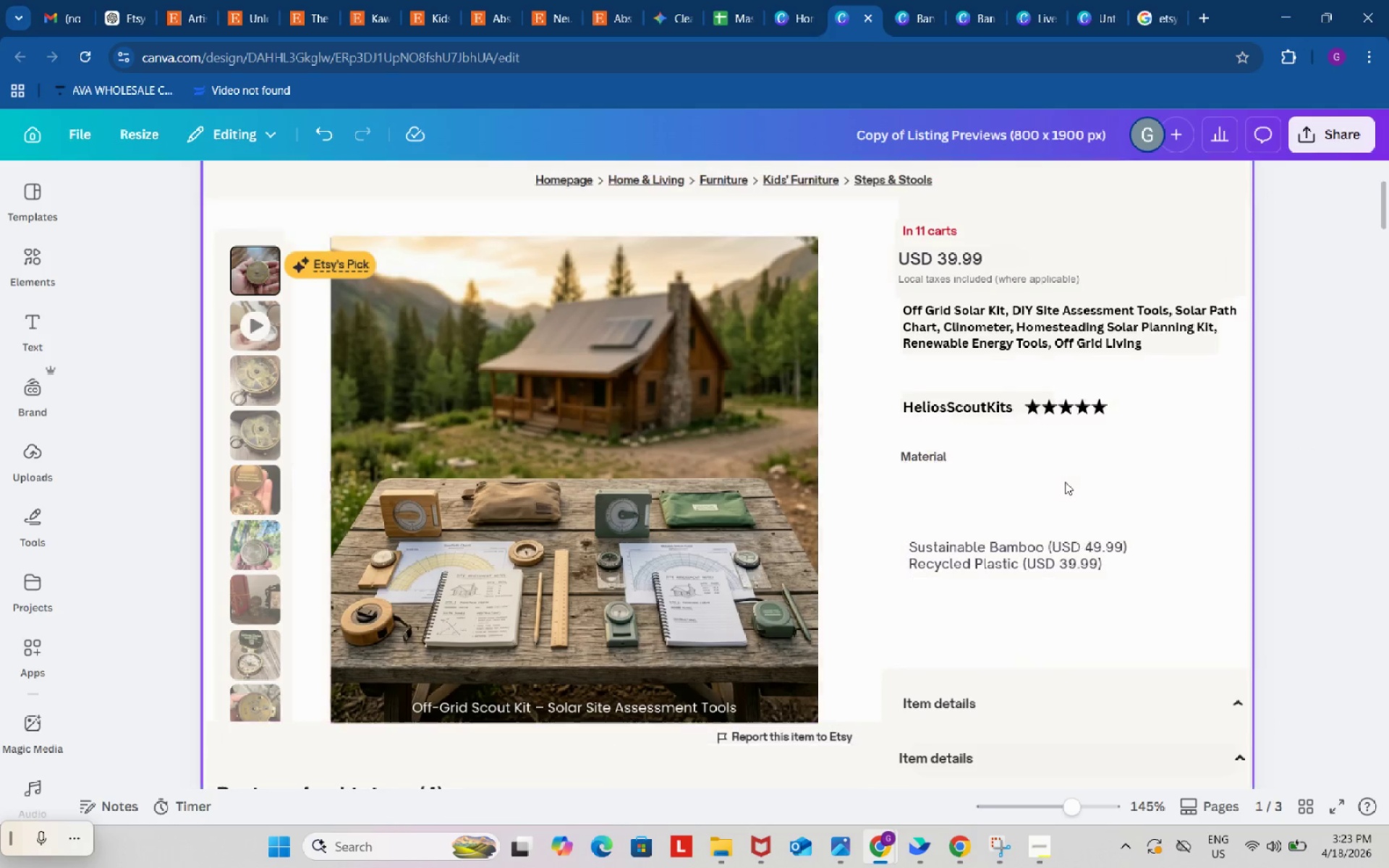 
key(Backspace)
 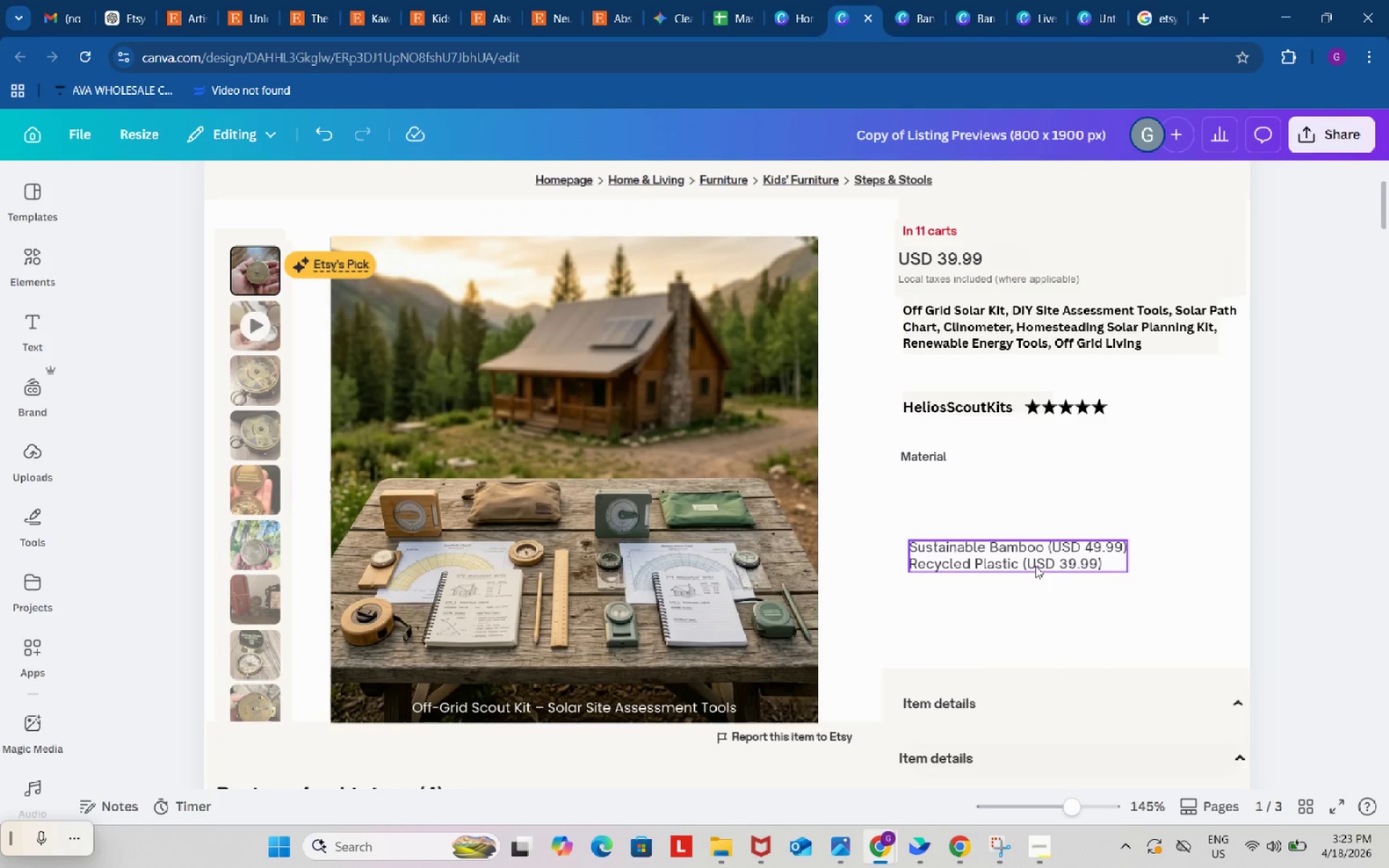 
left_click([1033, 555])
 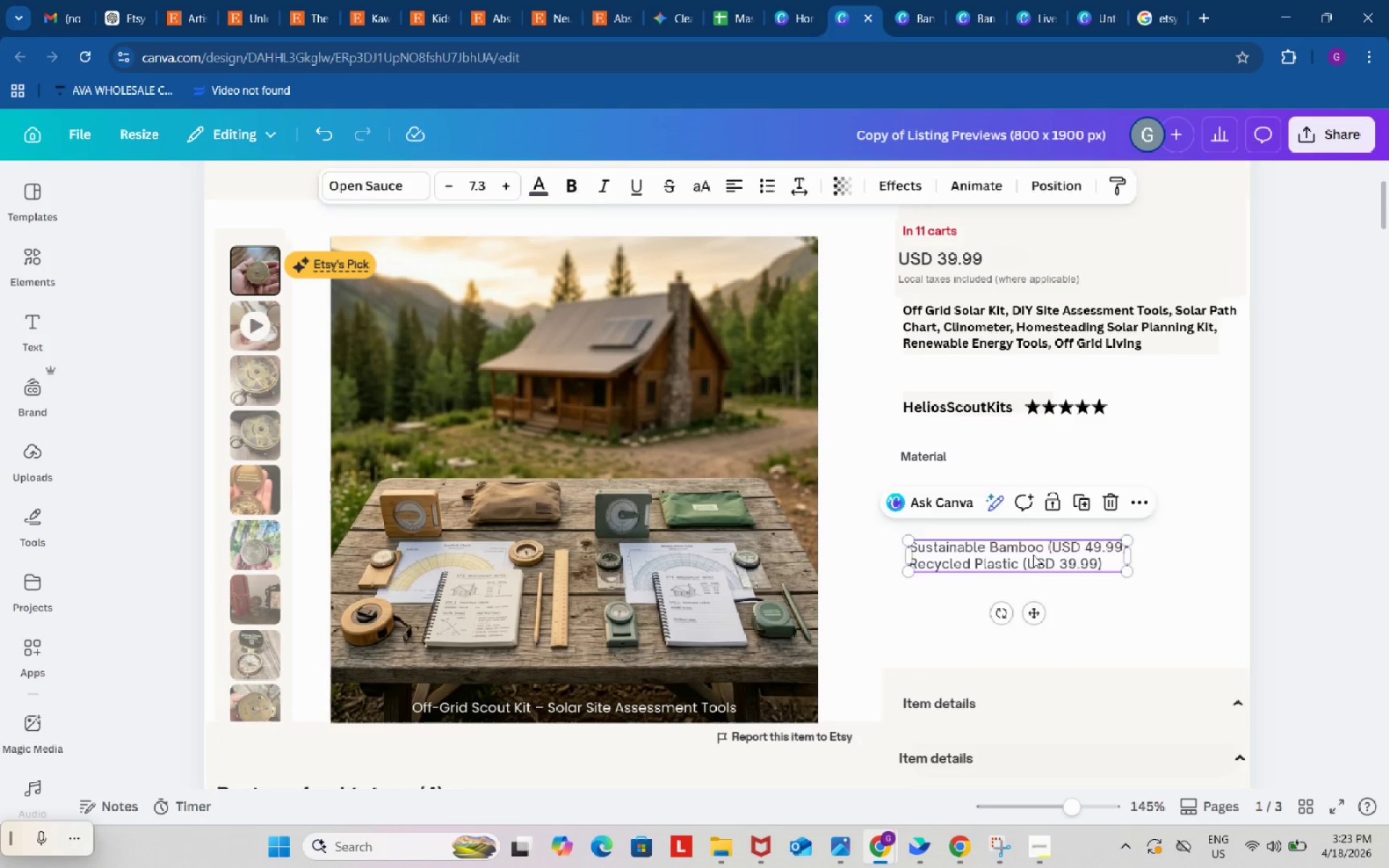 
key(Backspace)
 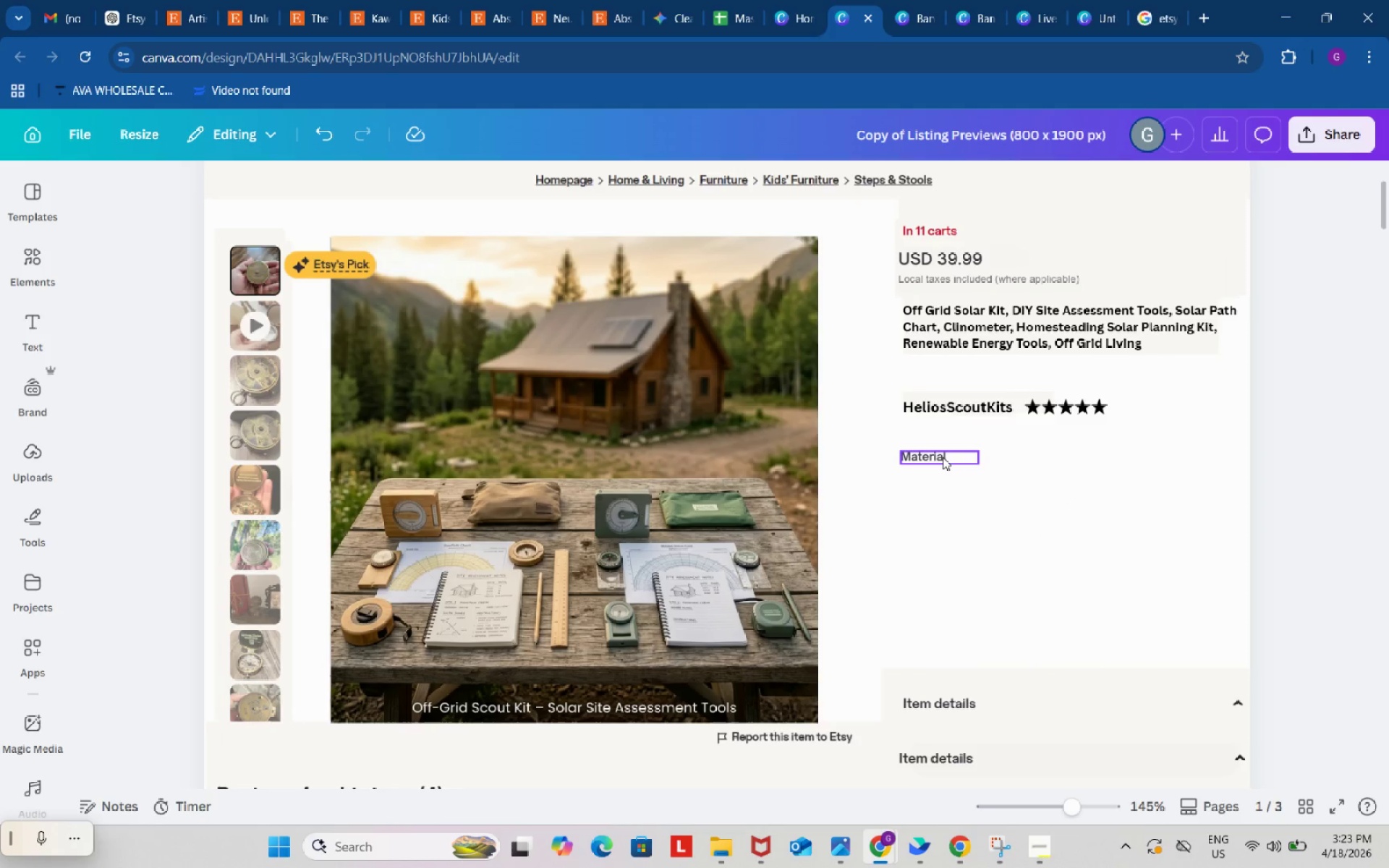 
left_click([943, 457])
 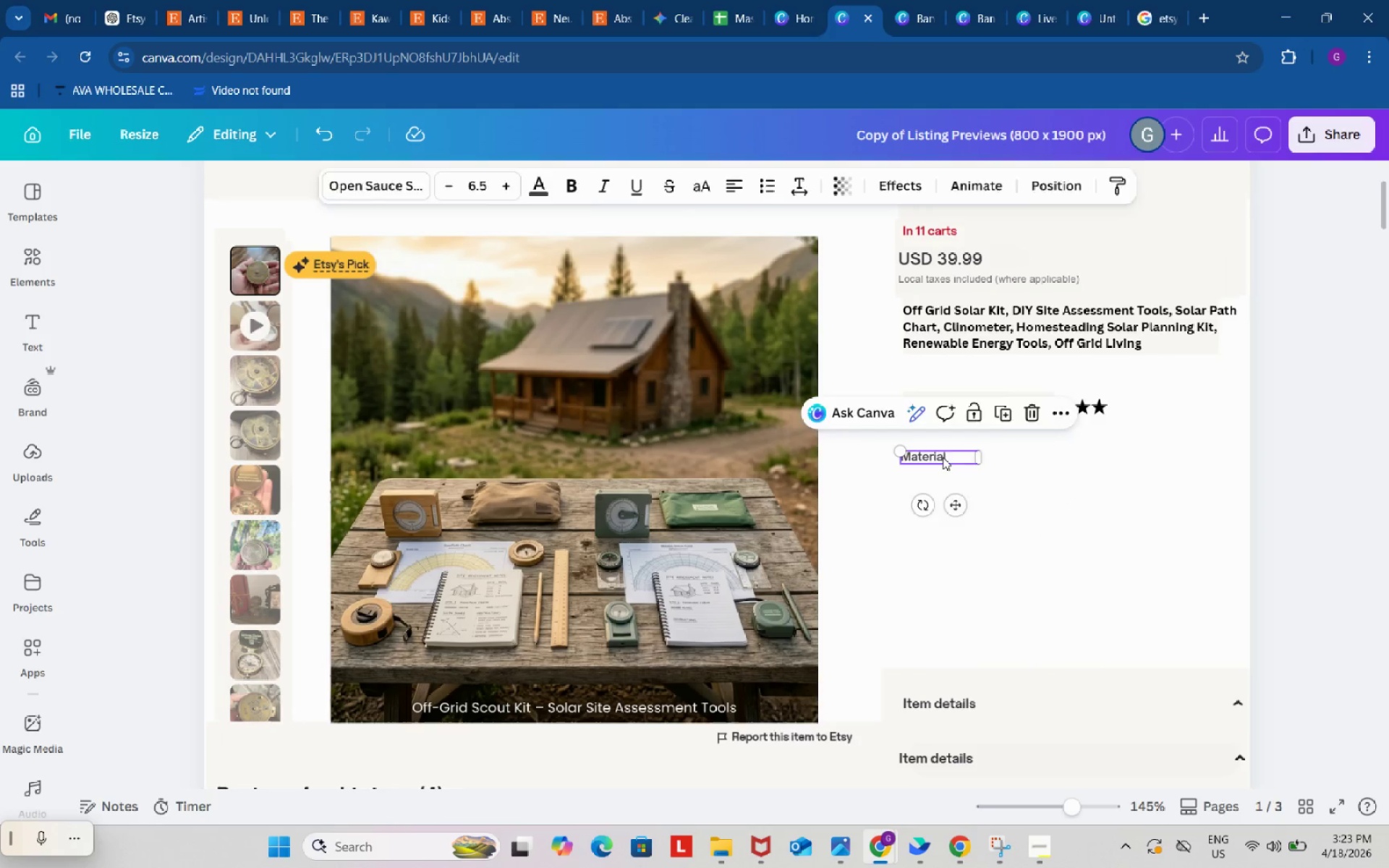 
key(Backspace)
 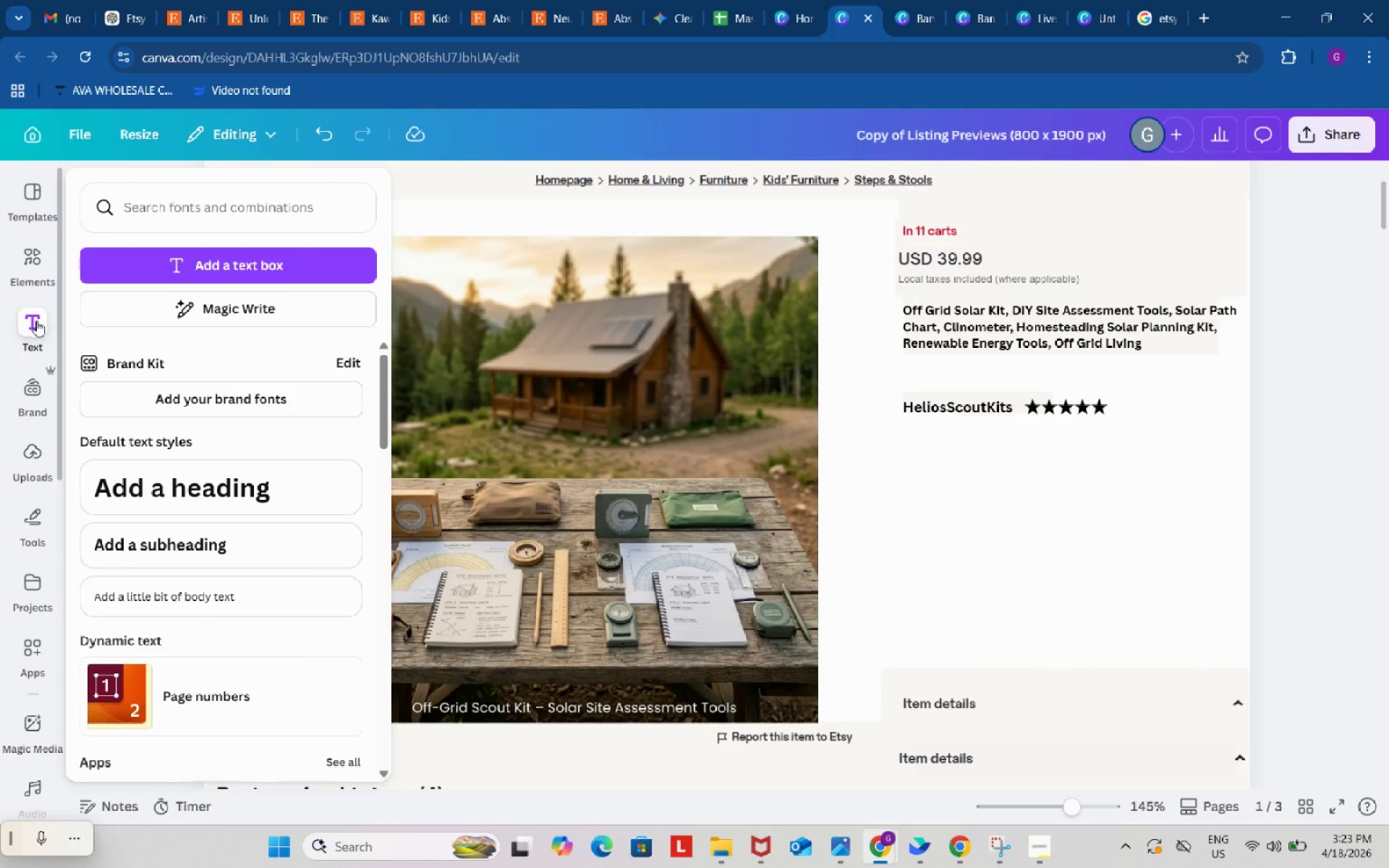 
left_click([37, 451])
 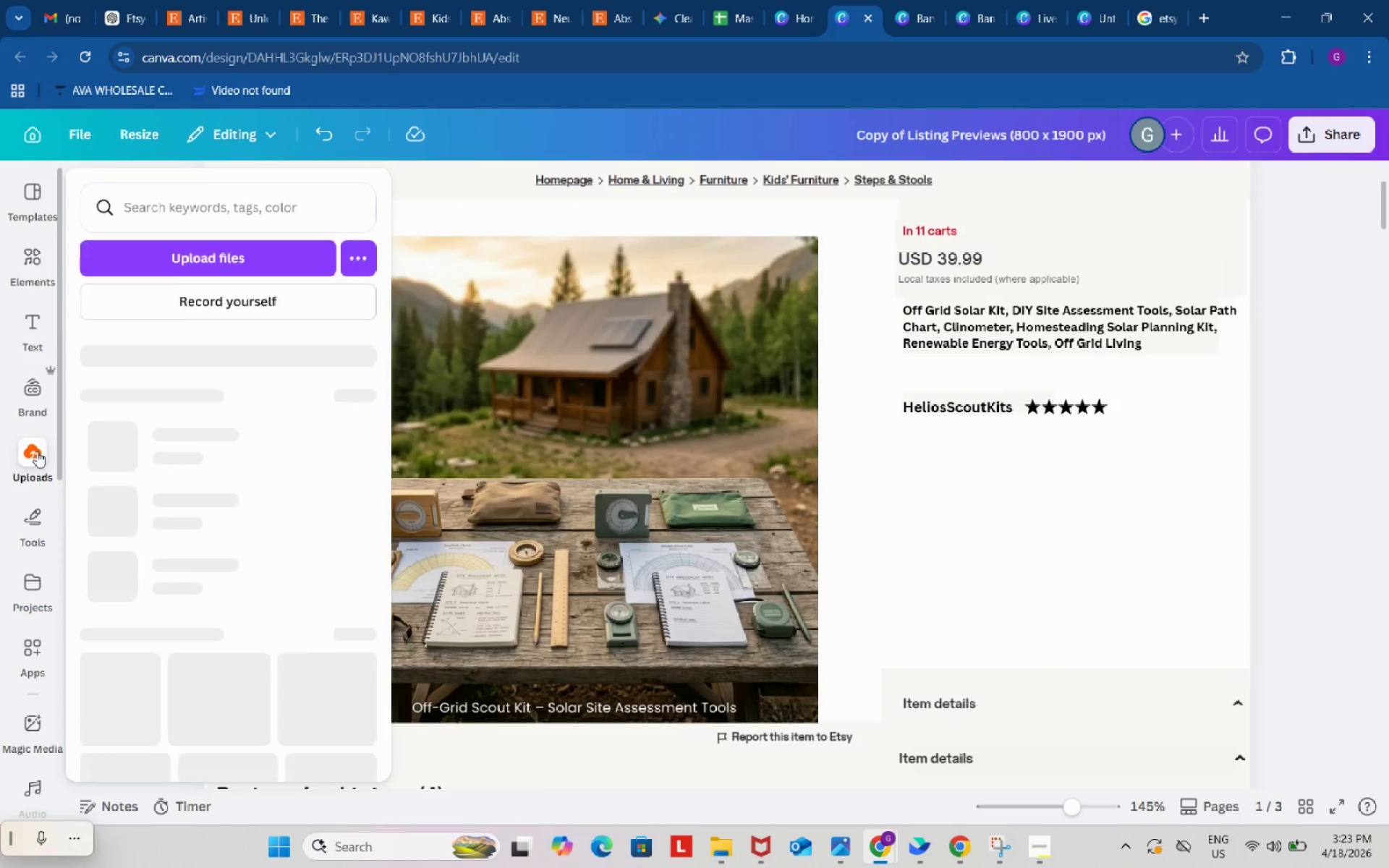 
mouse_move([52, 430])
 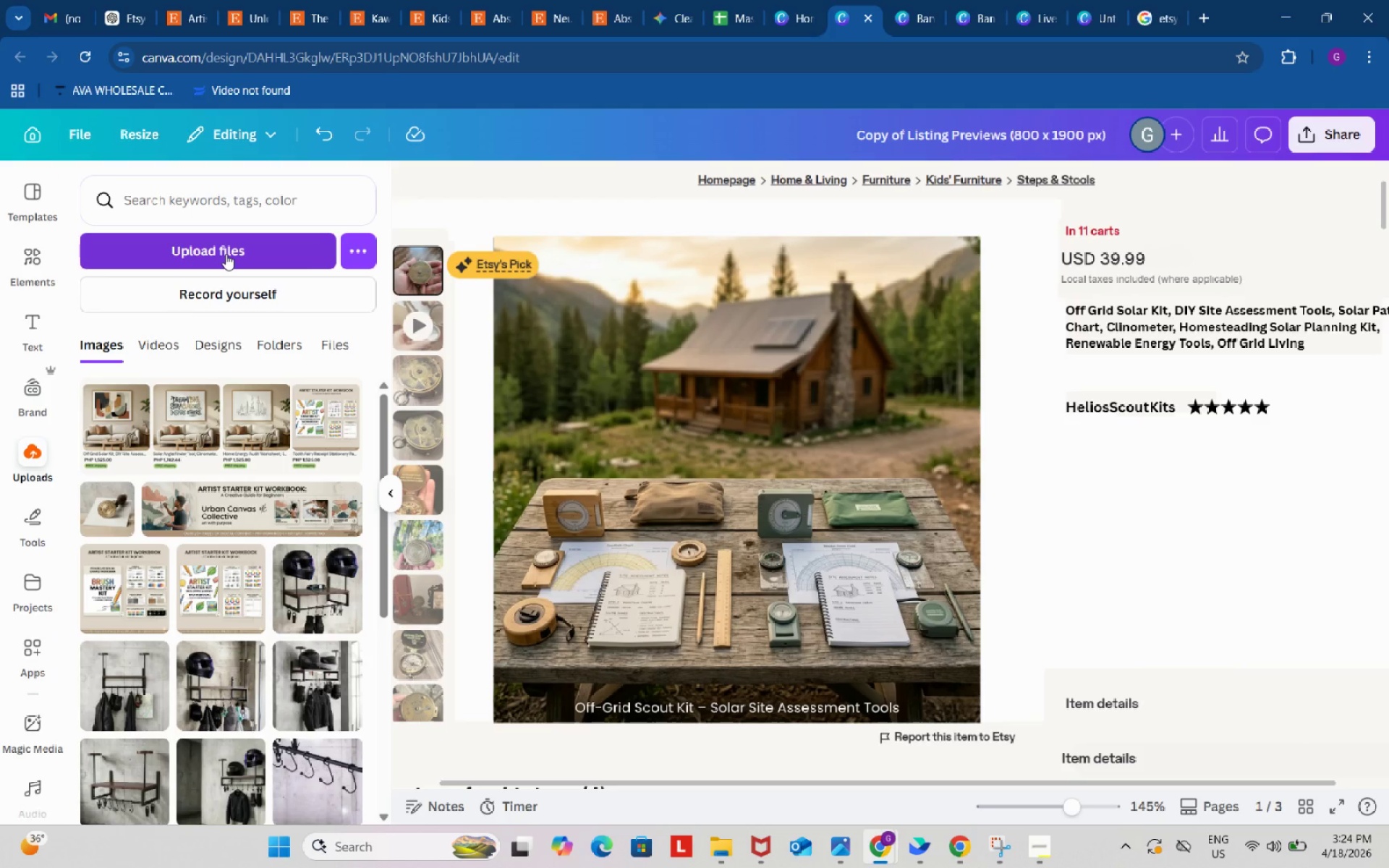 
left_click([226, 254])
 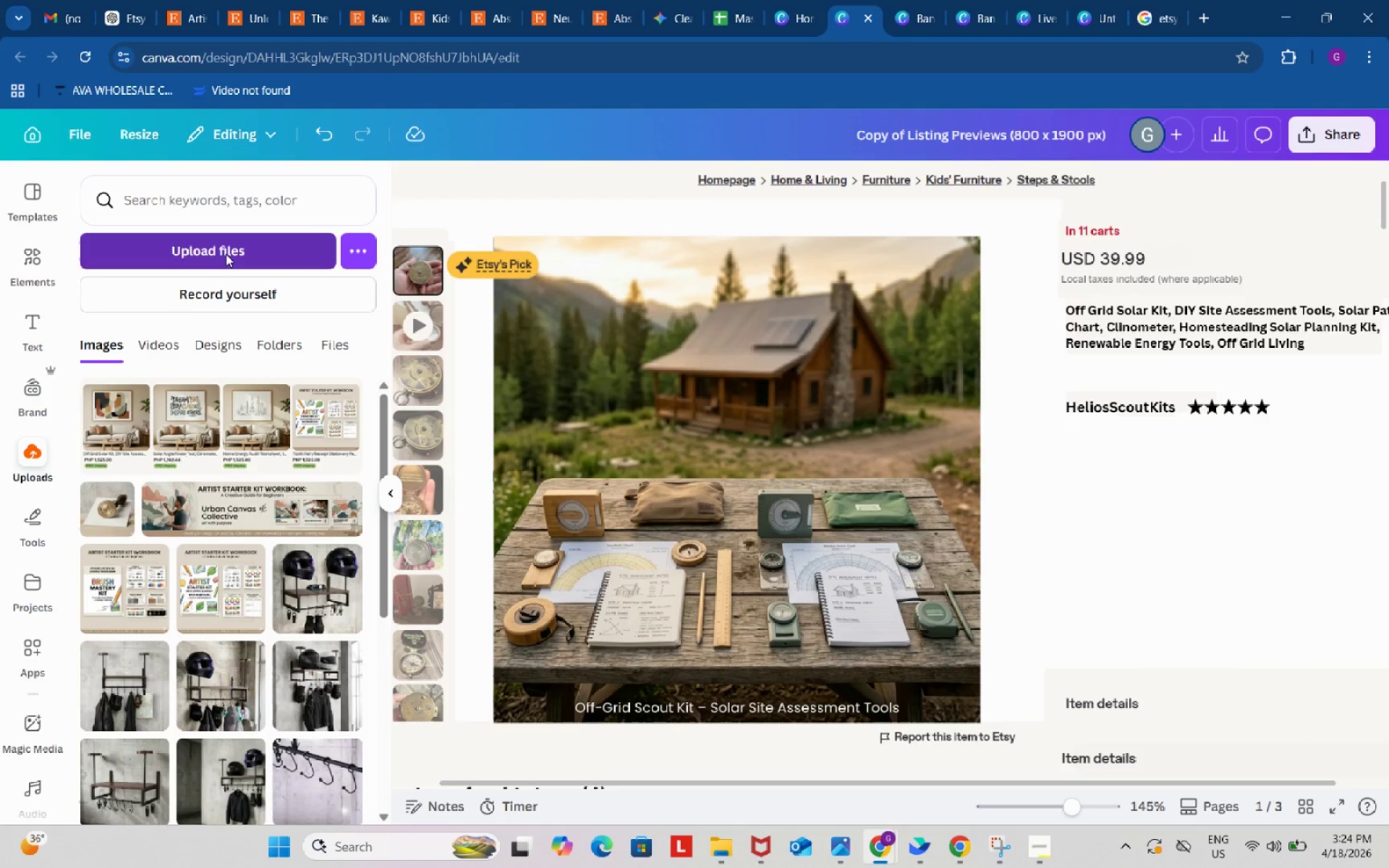 
mouse_move([243, 263])
 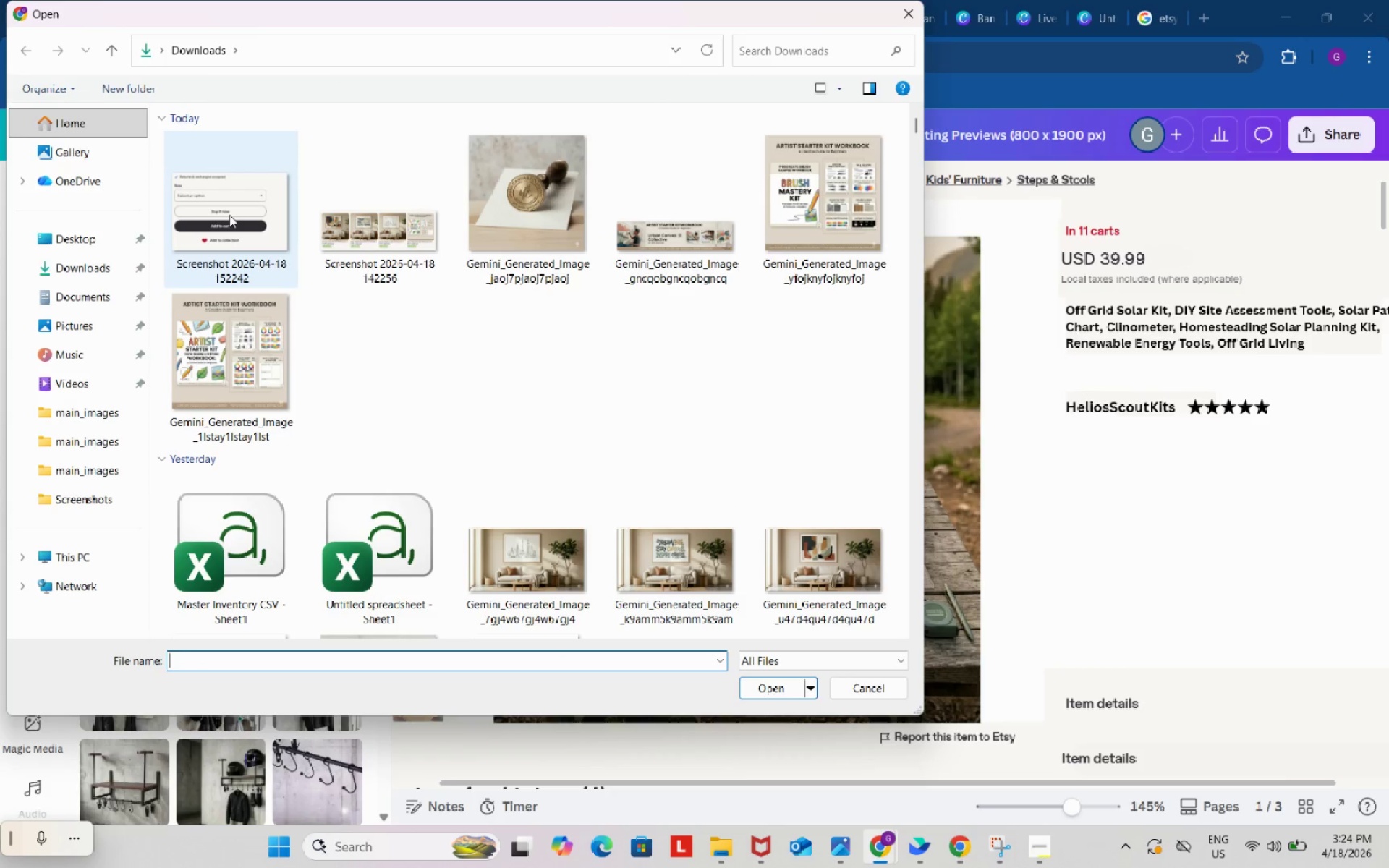 
left_click([229, 215])
 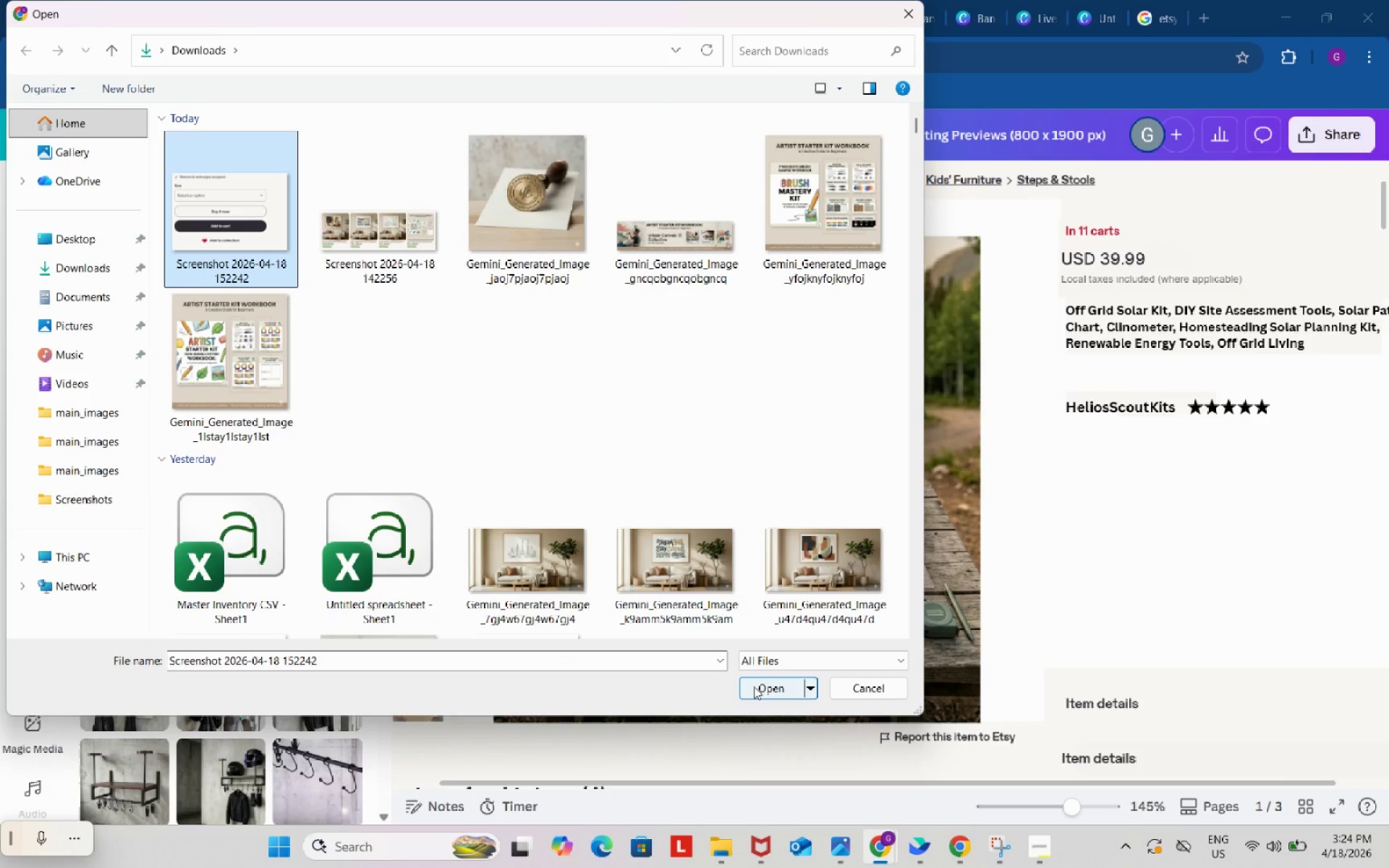 
left_click([754, 686])
 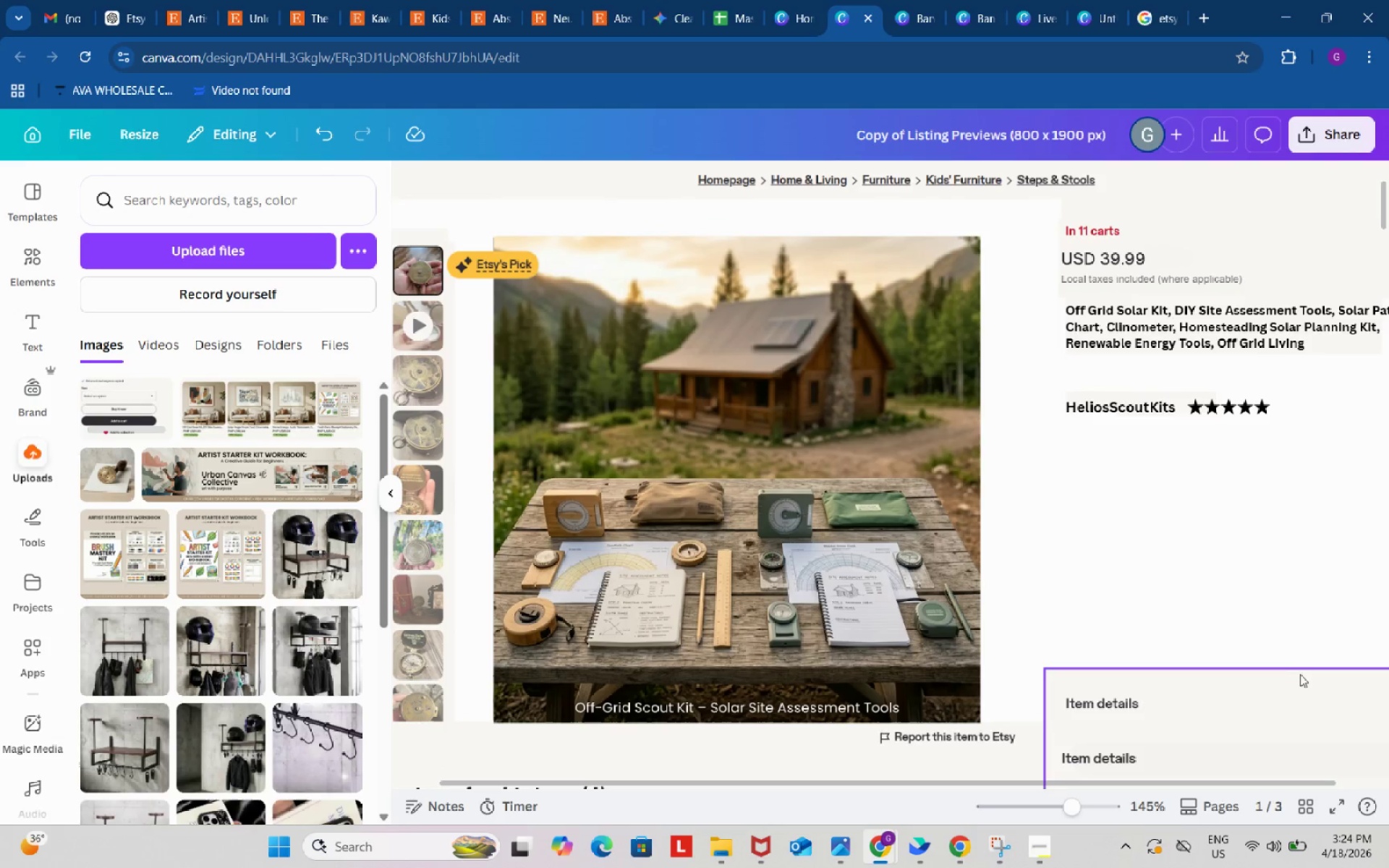 
scroll: coordinate [1298, 672], scroll_direction: down, amount: 2.0
 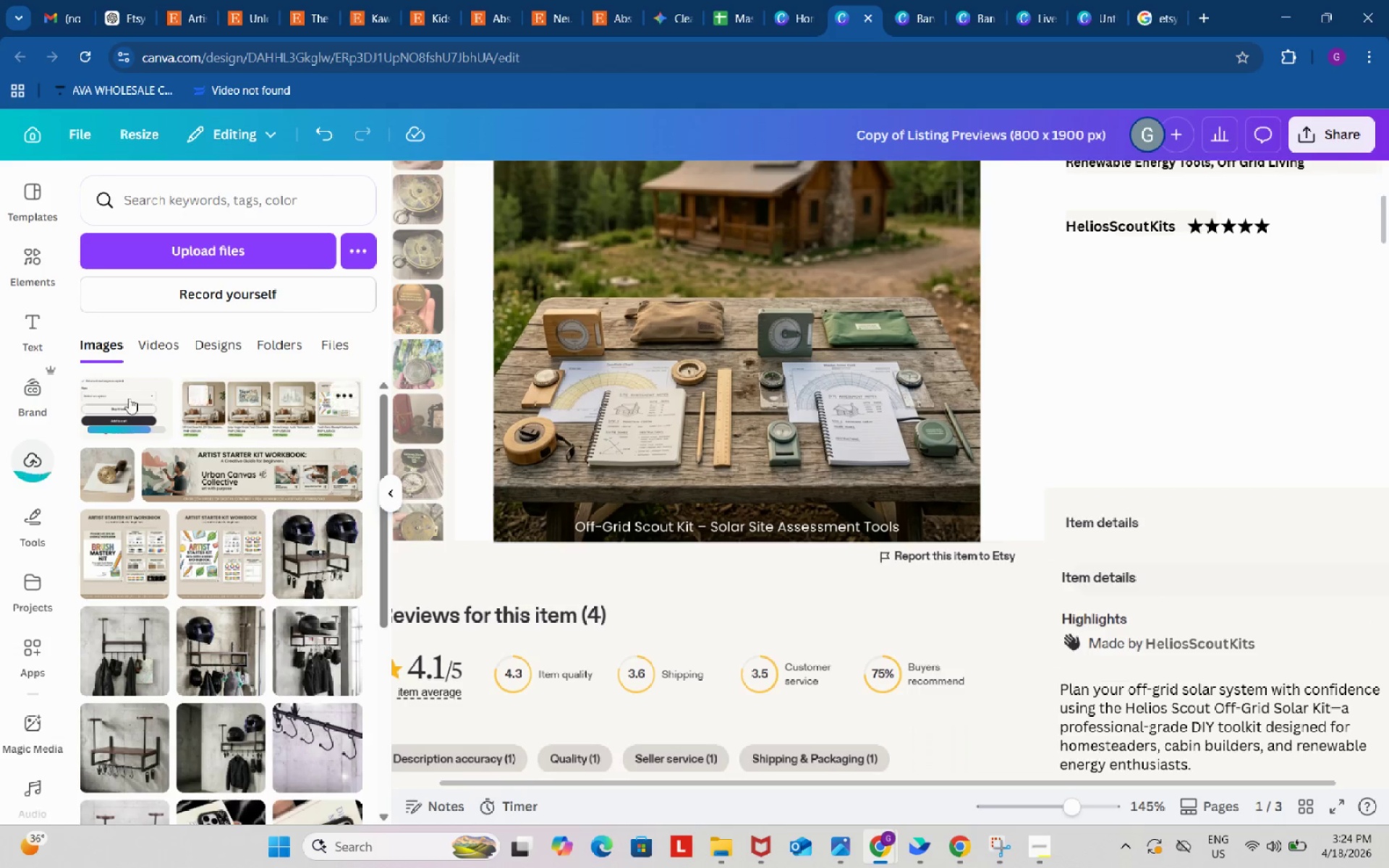 
left_click([124, 394])
 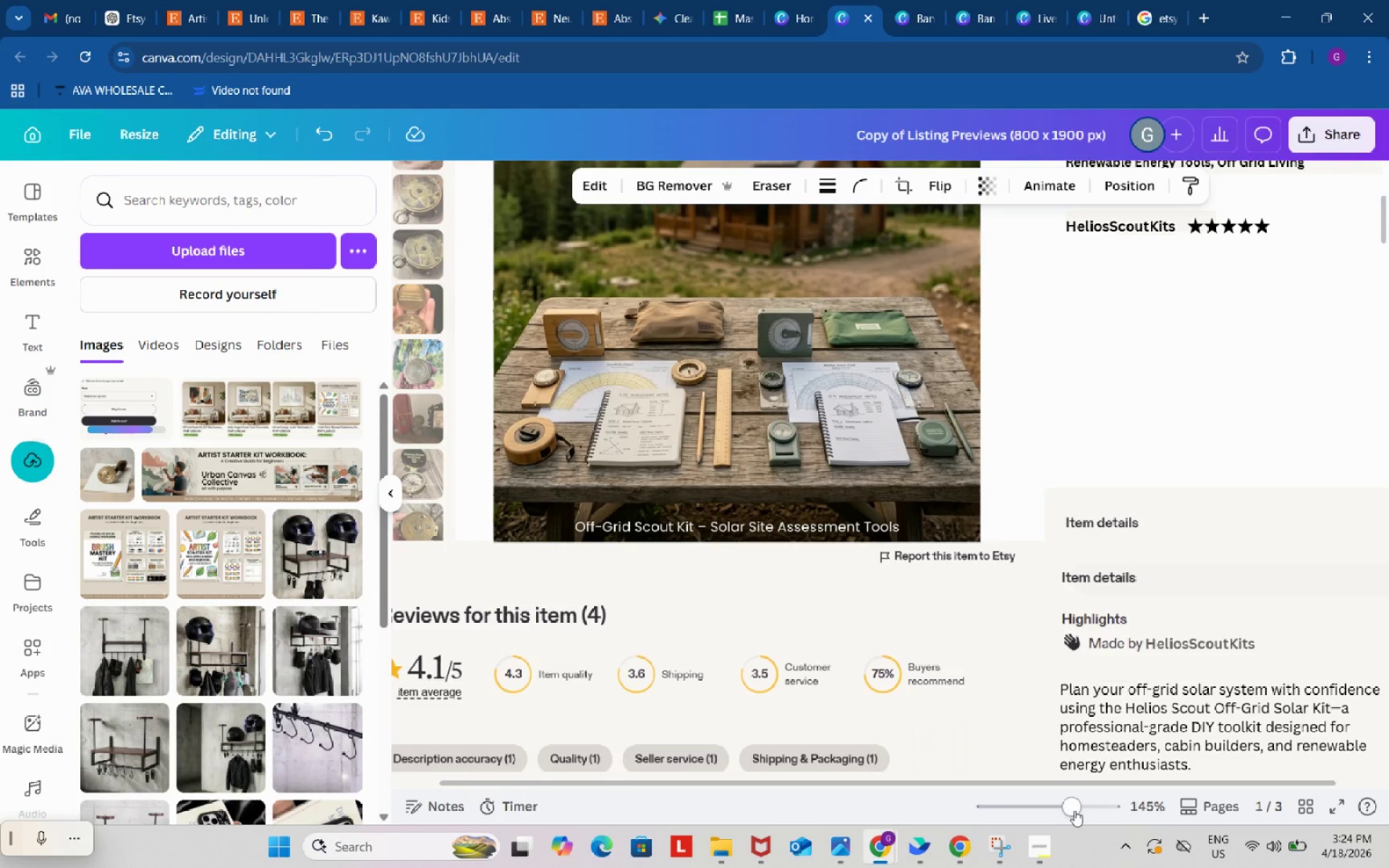 
left_click_drag(start_coordinate=[1071, 811], to_coordinate=[1046, 810])
 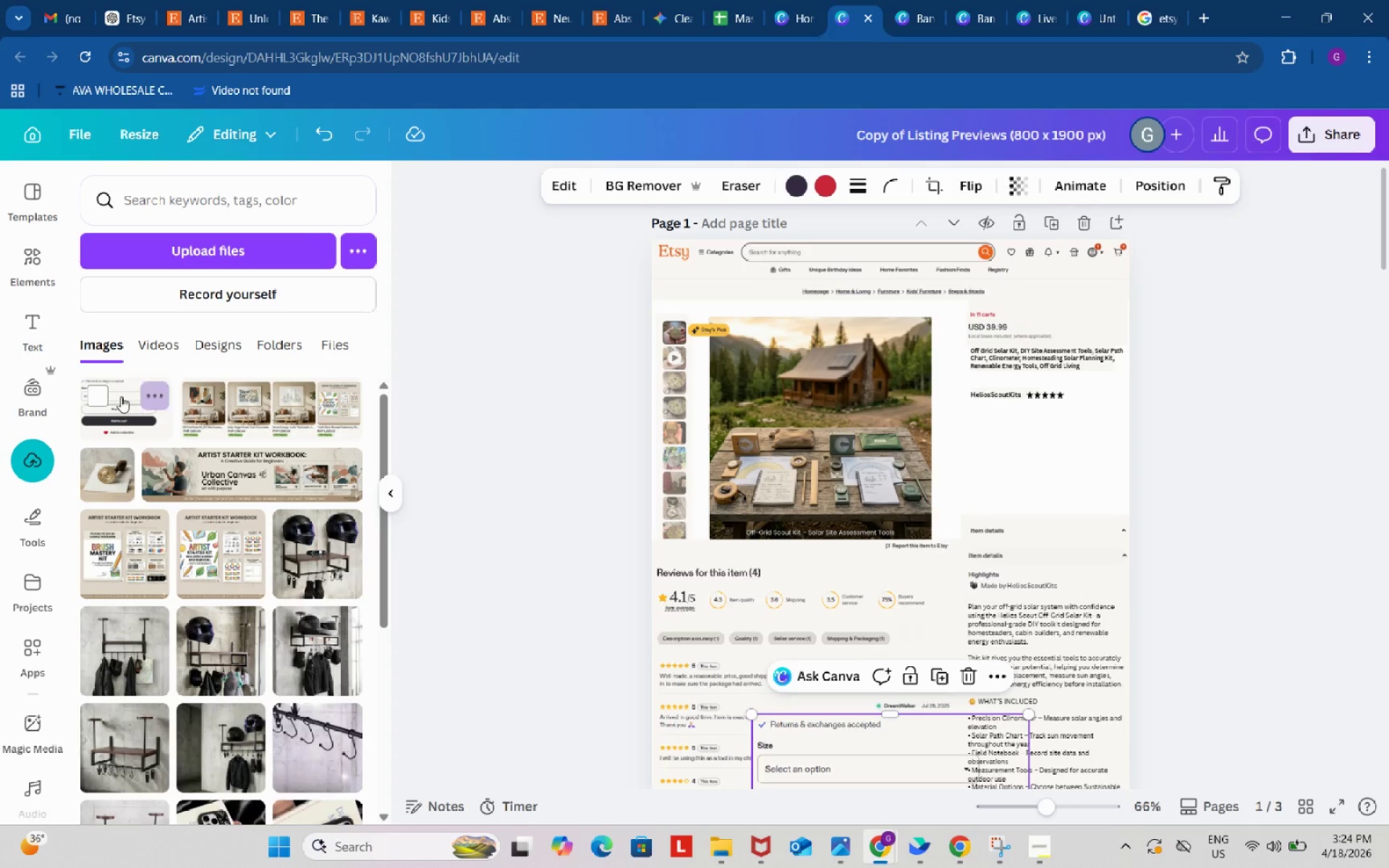 
left_click([119, 396])
 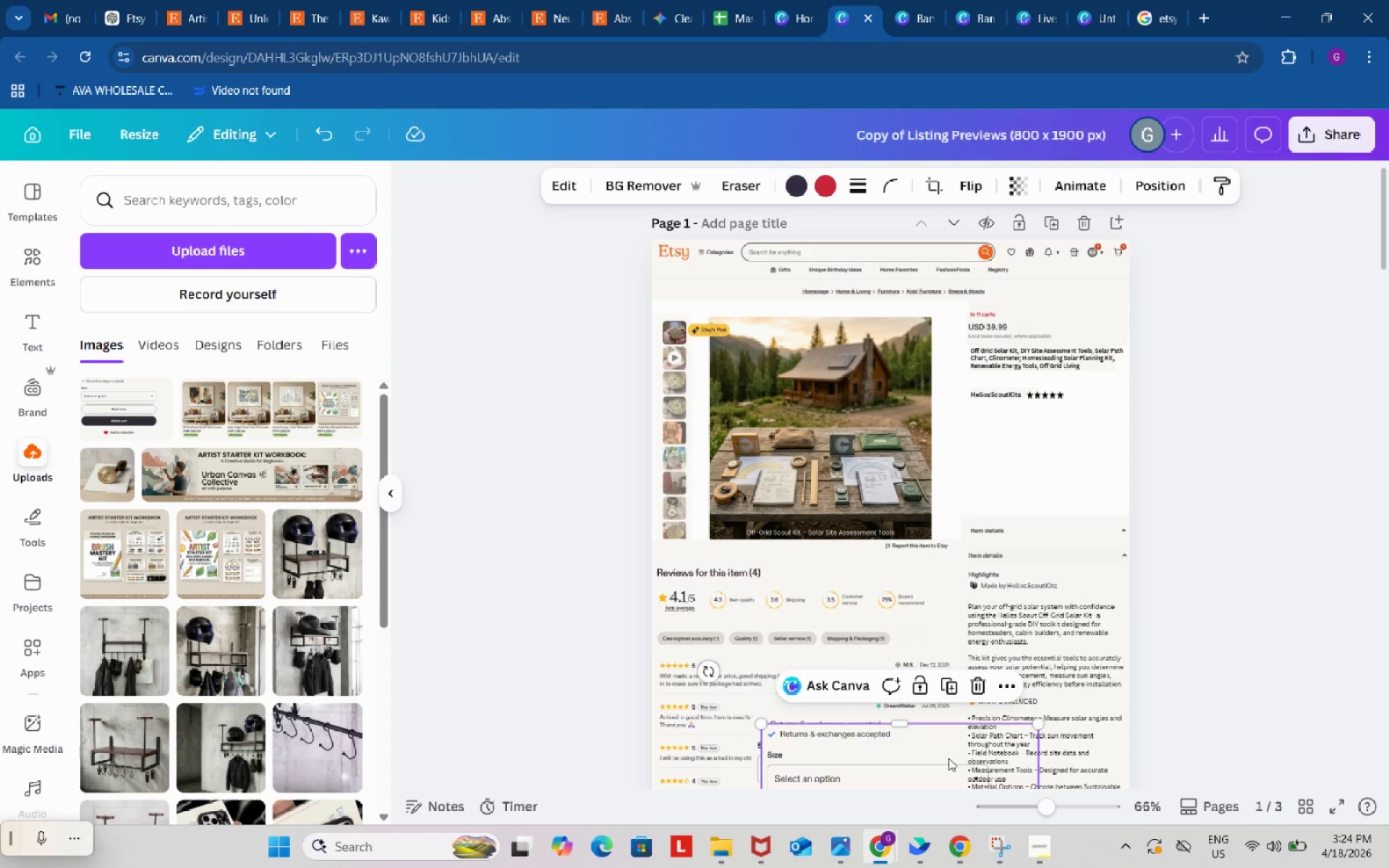 
left_click_drag(start_coordinate=[941, 758], to_coordinate=[1140, 433])
 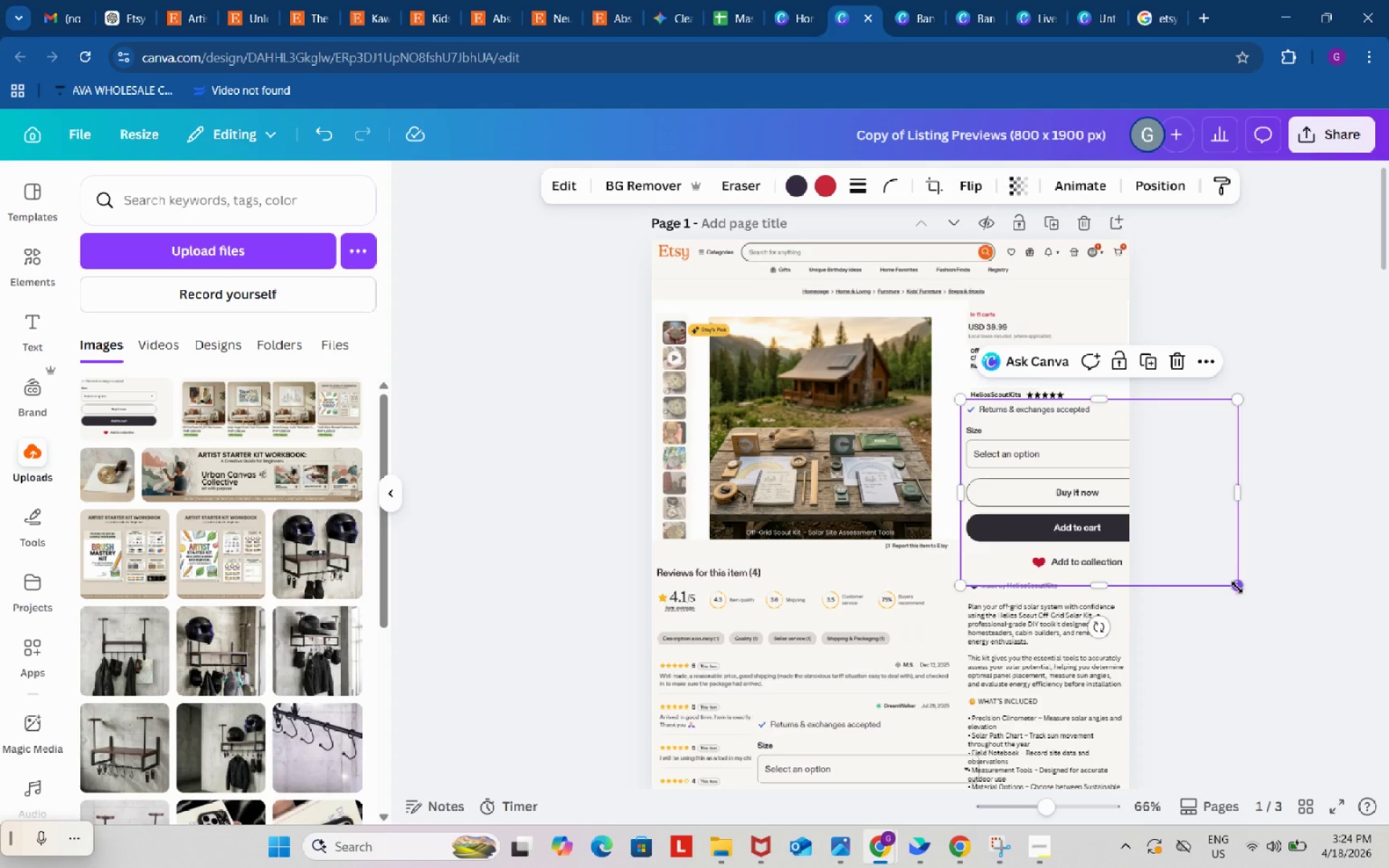 
left_click_drag(start_coordinate=[1237, 587], to_coordinate=[1160, 517])
 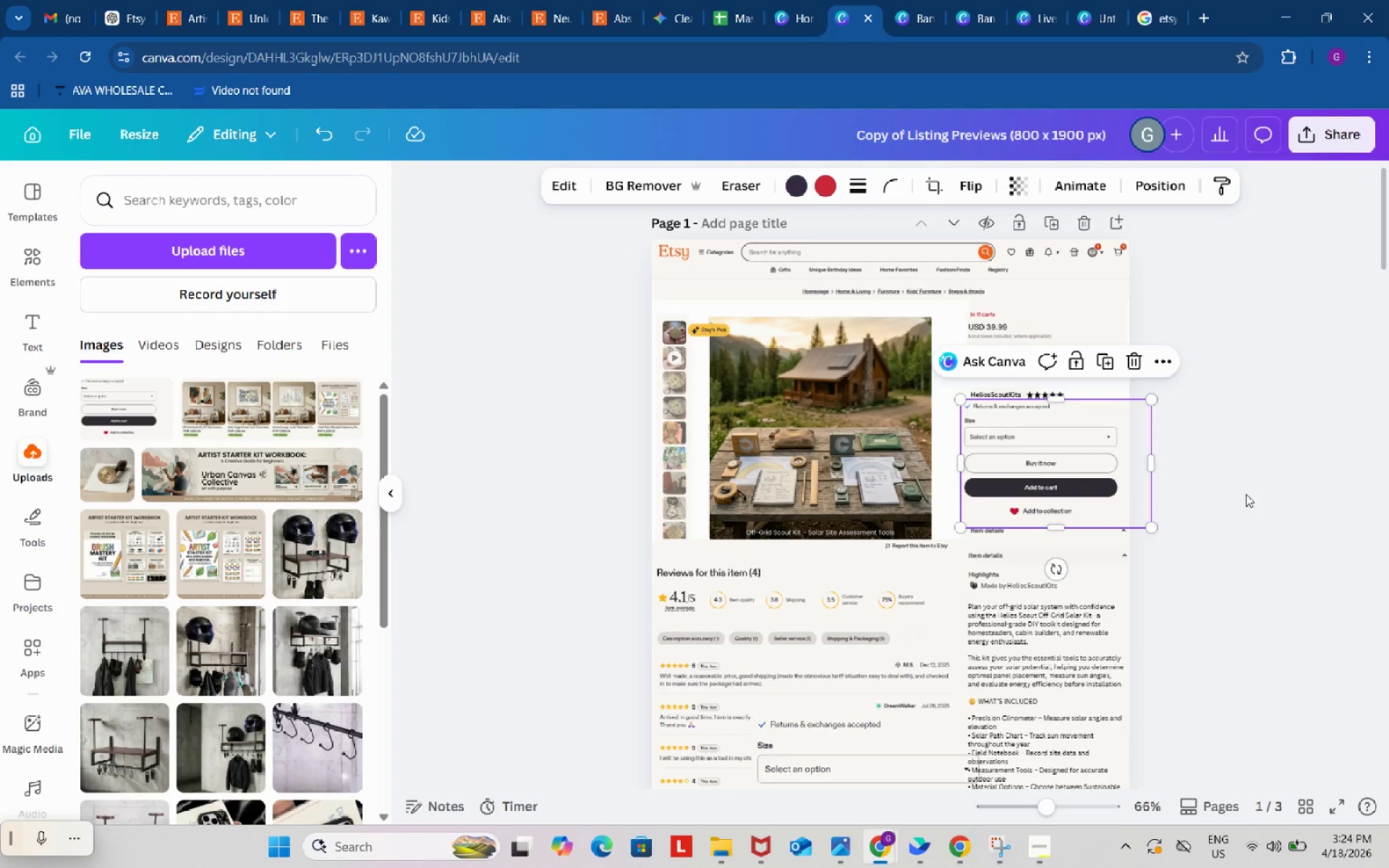 
left_click([1246, 494])
 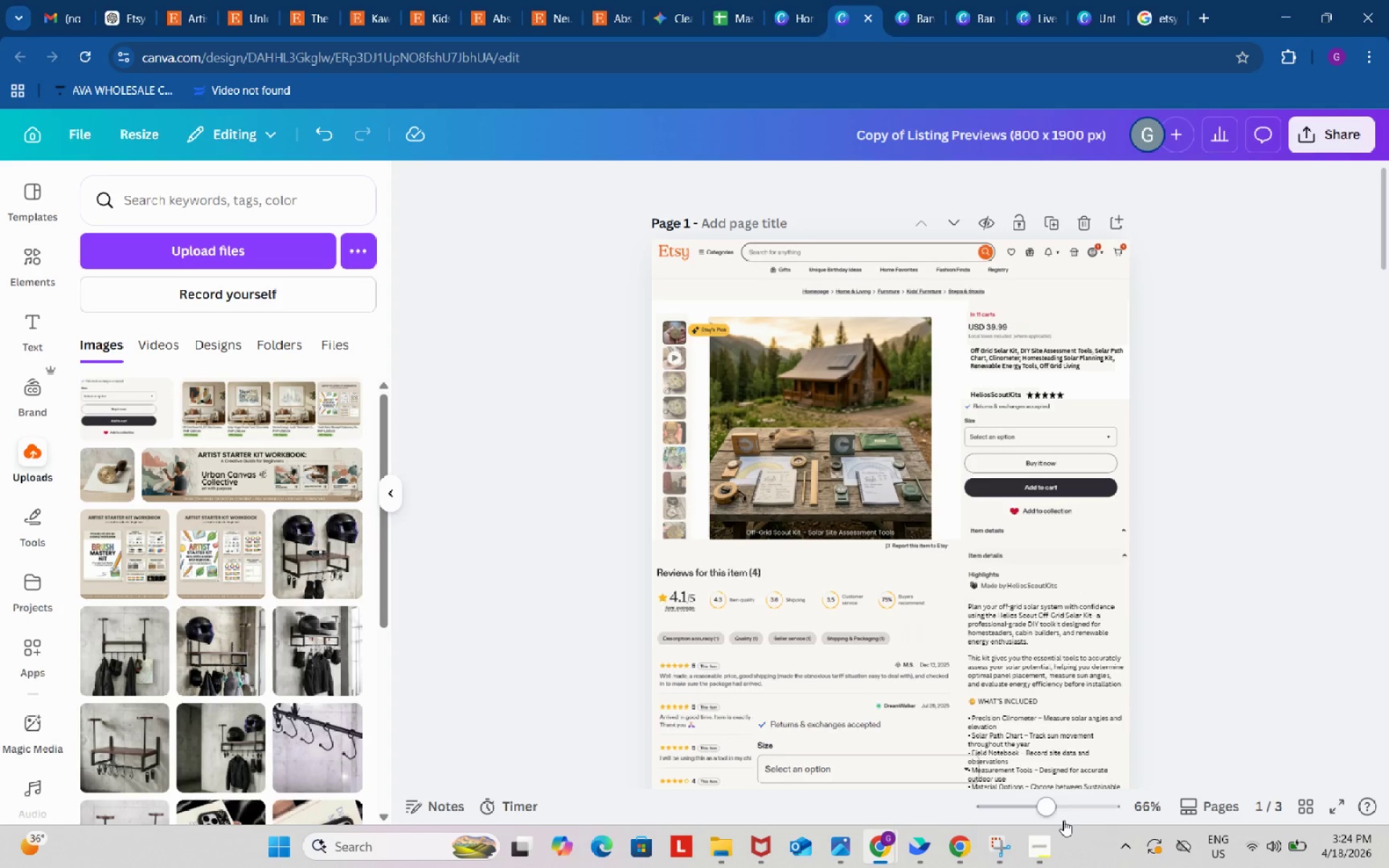 
left_click_drag(start_coordinate=[1042, 809], to_coordinate=[1065, 809])
 